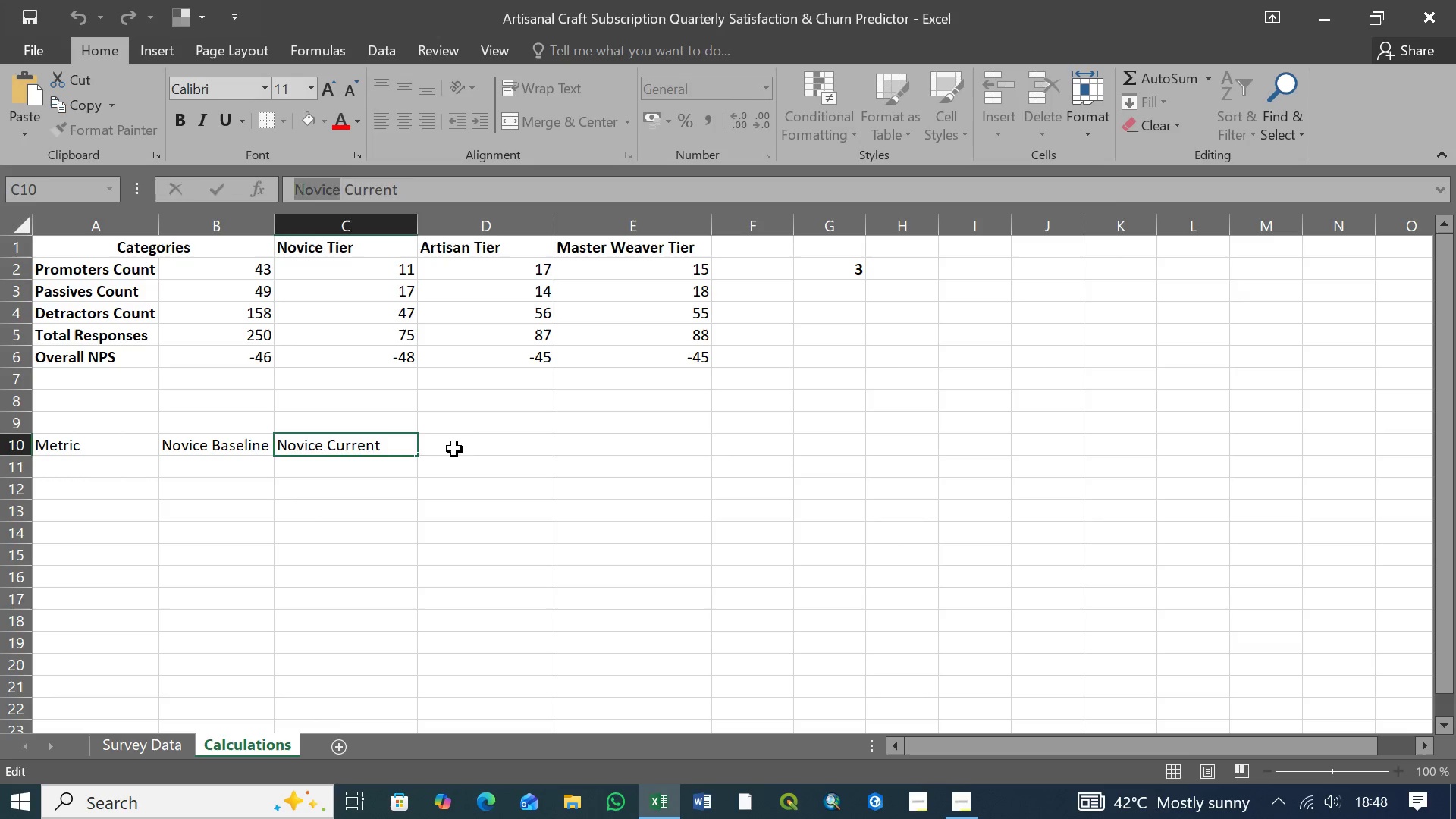 
left_click([454, 449])
 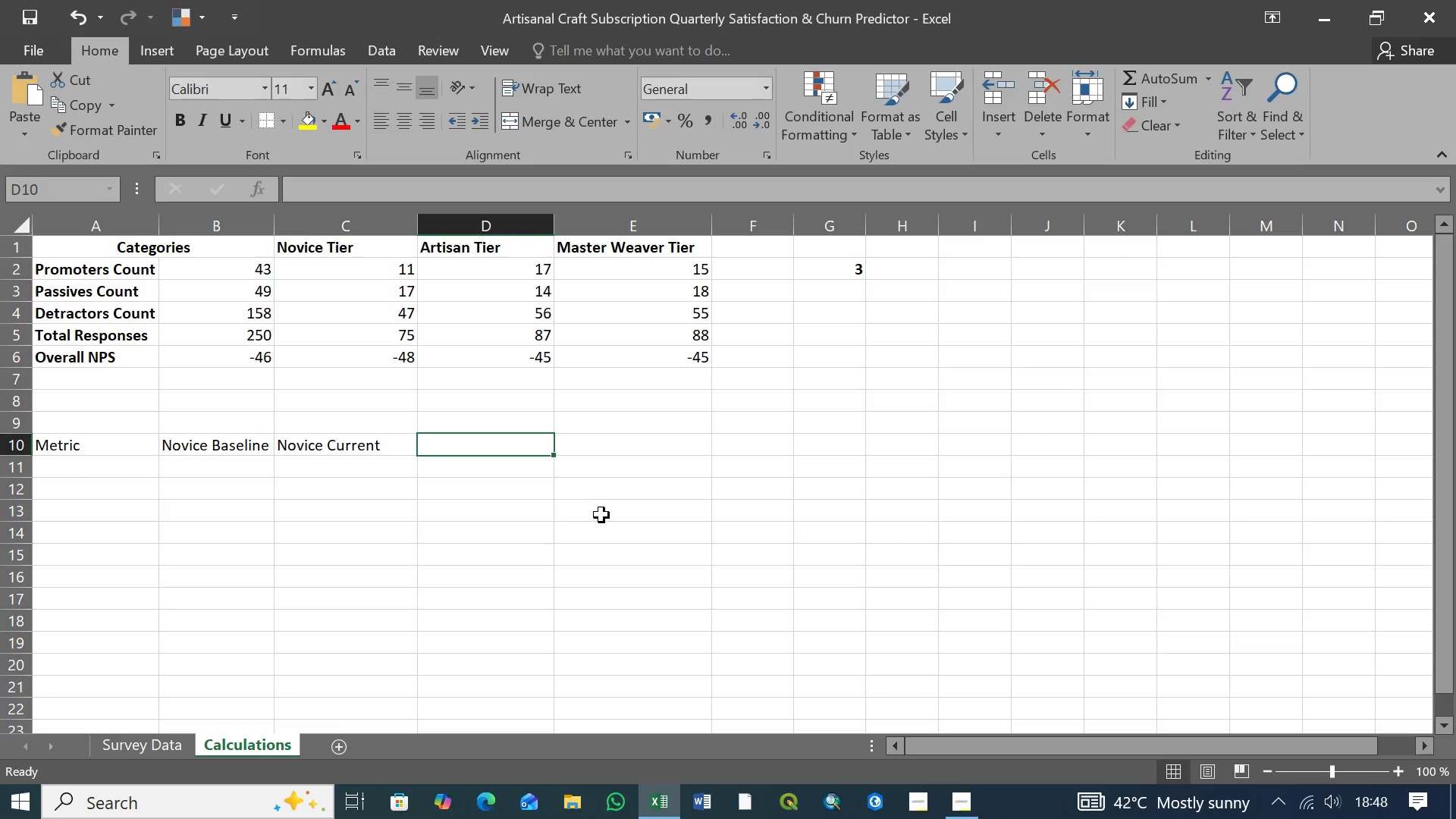 
key(Control+V)
 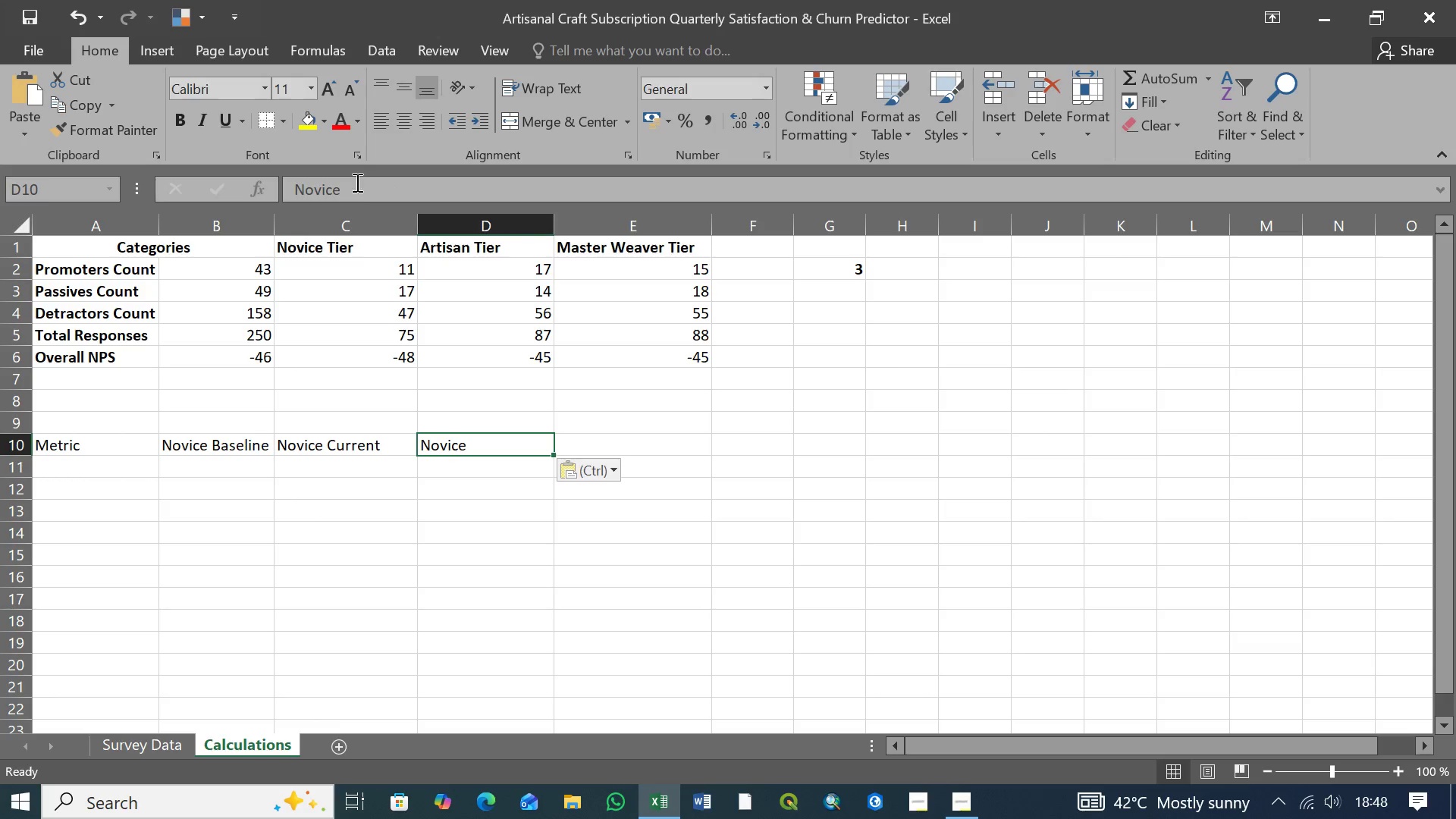 
left_click([356, 185])
 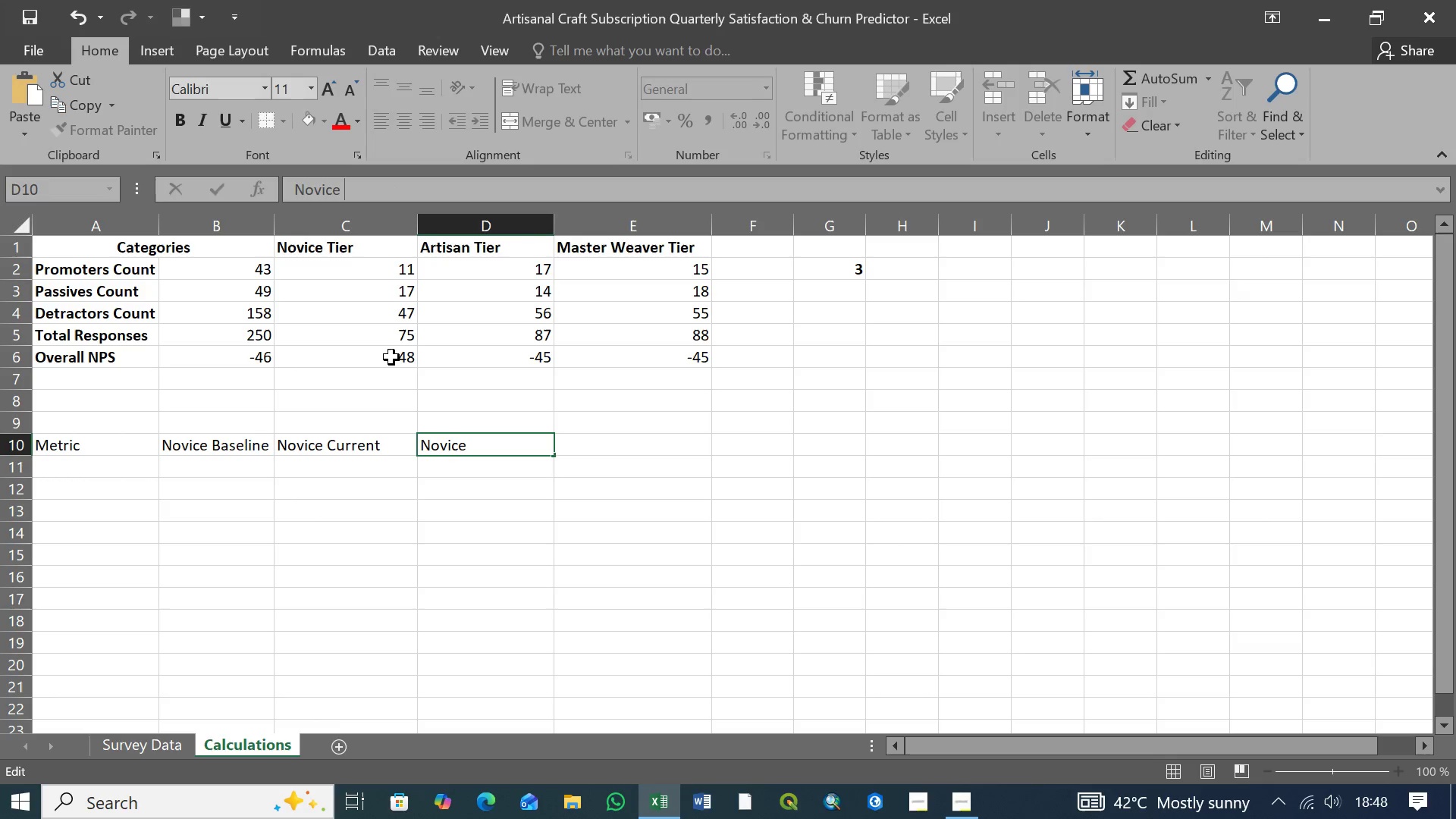 
type( % Change)
 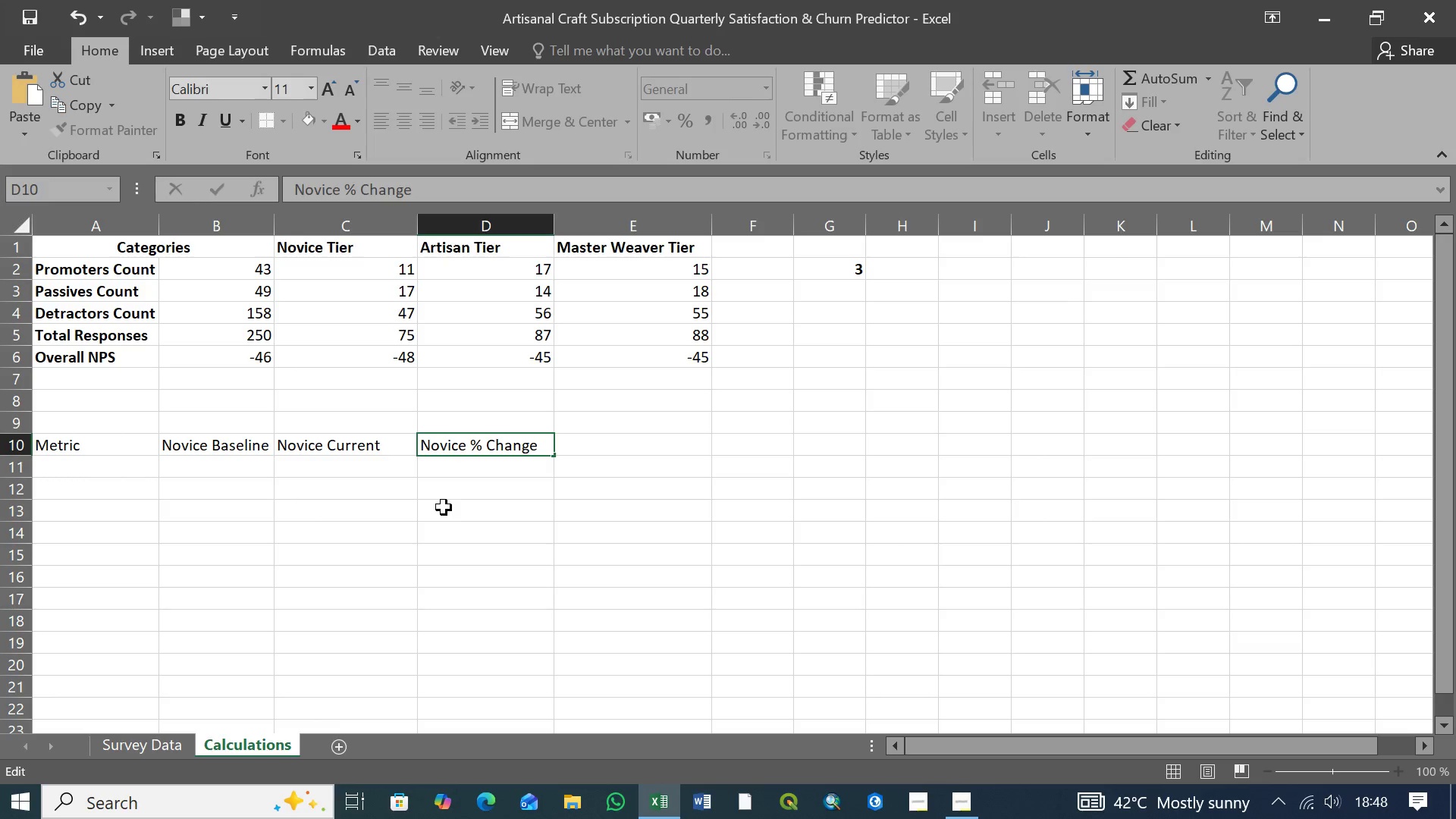 
left_click([621, 447])
 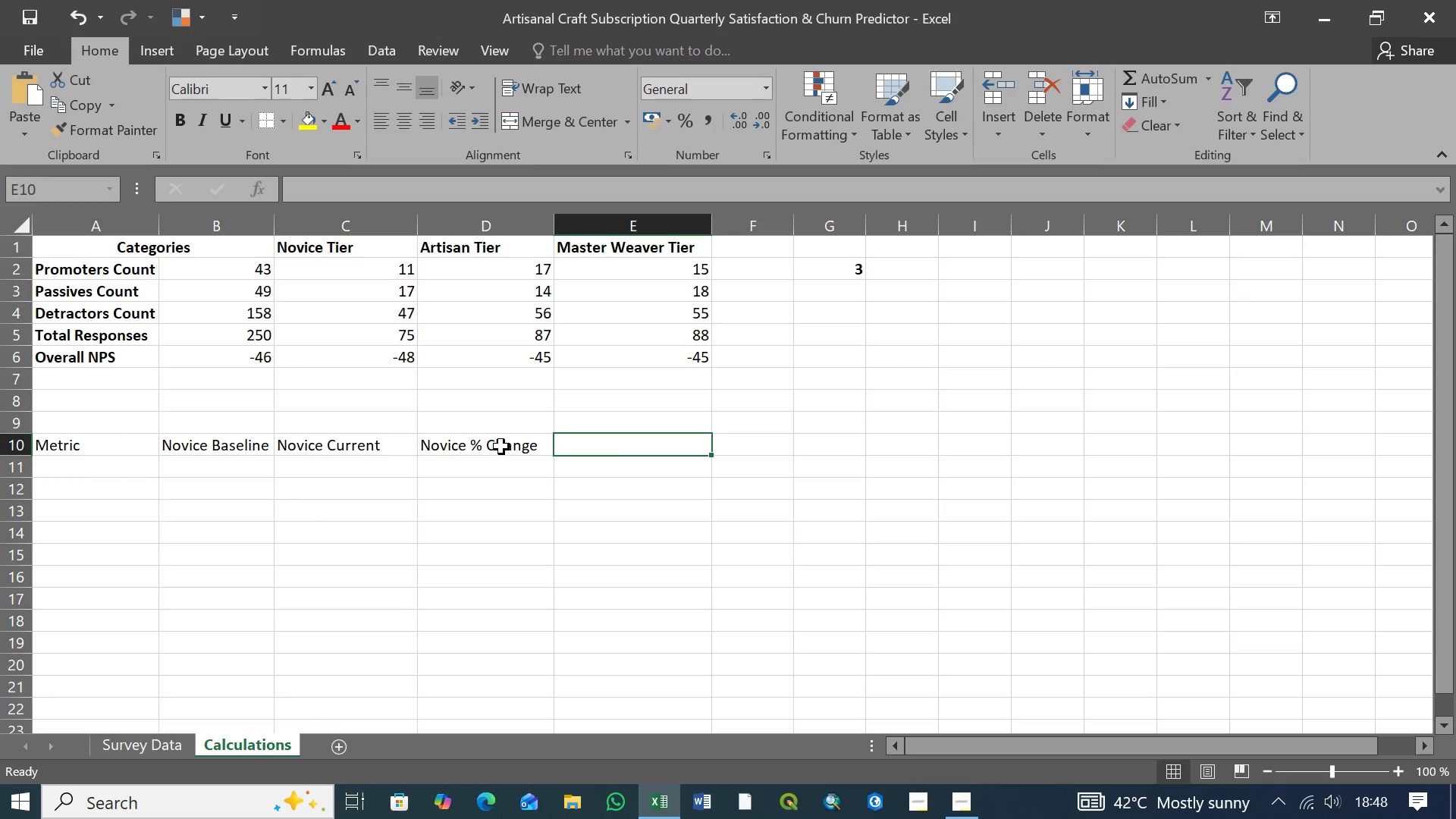 
left_click([502, 446])
 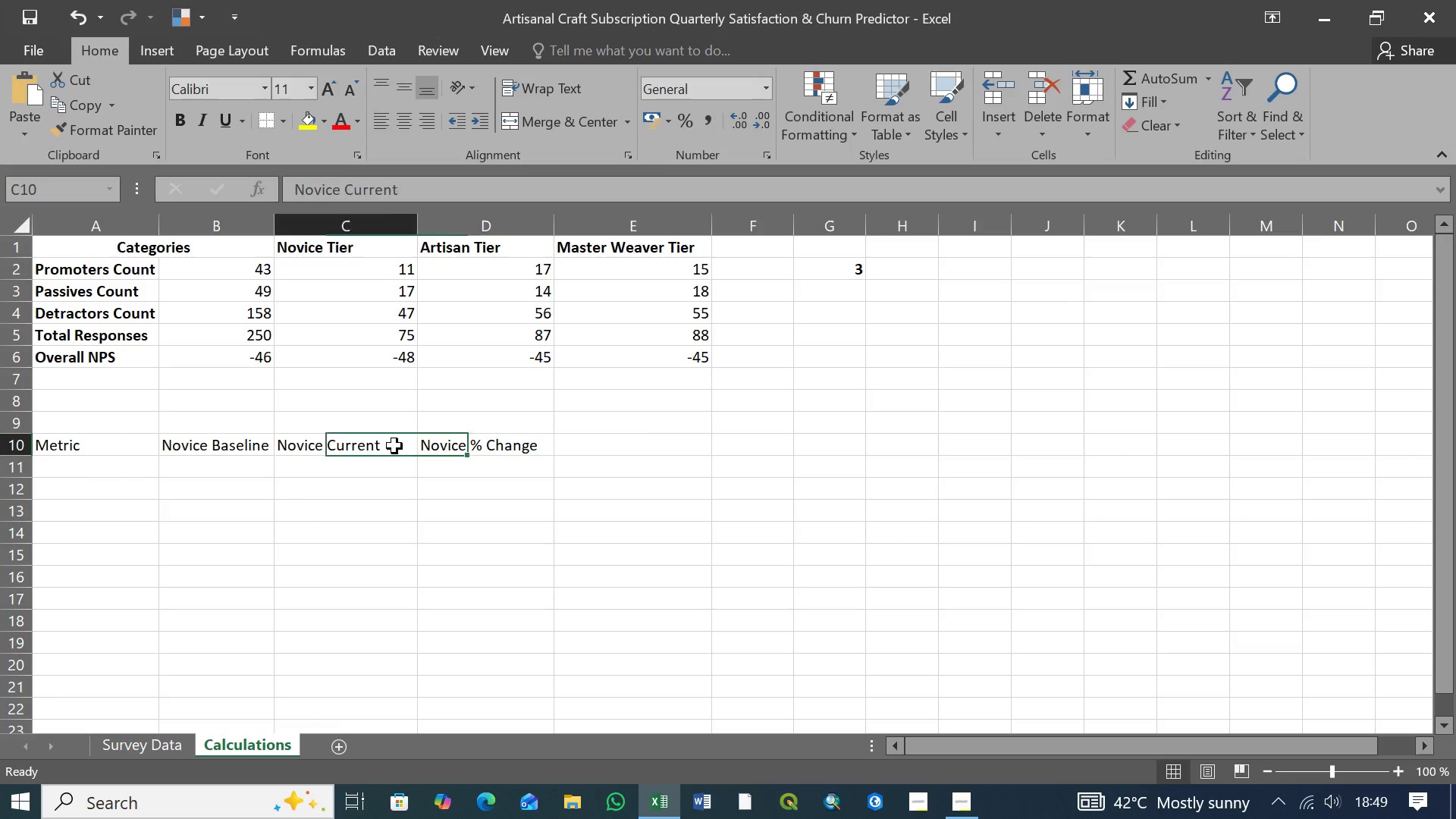 
left_click([394, 446])
 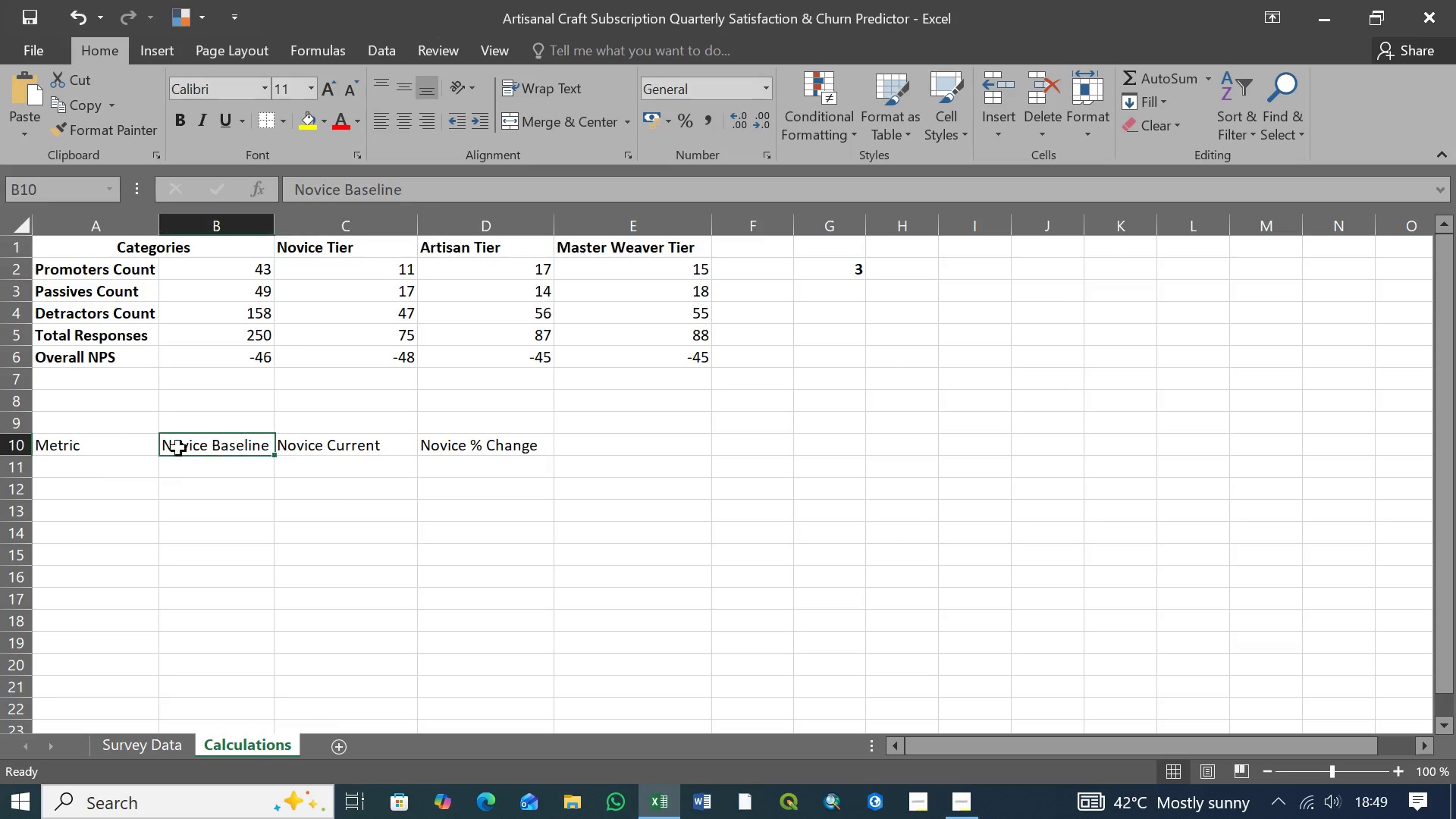 
left_click([219, 448])
 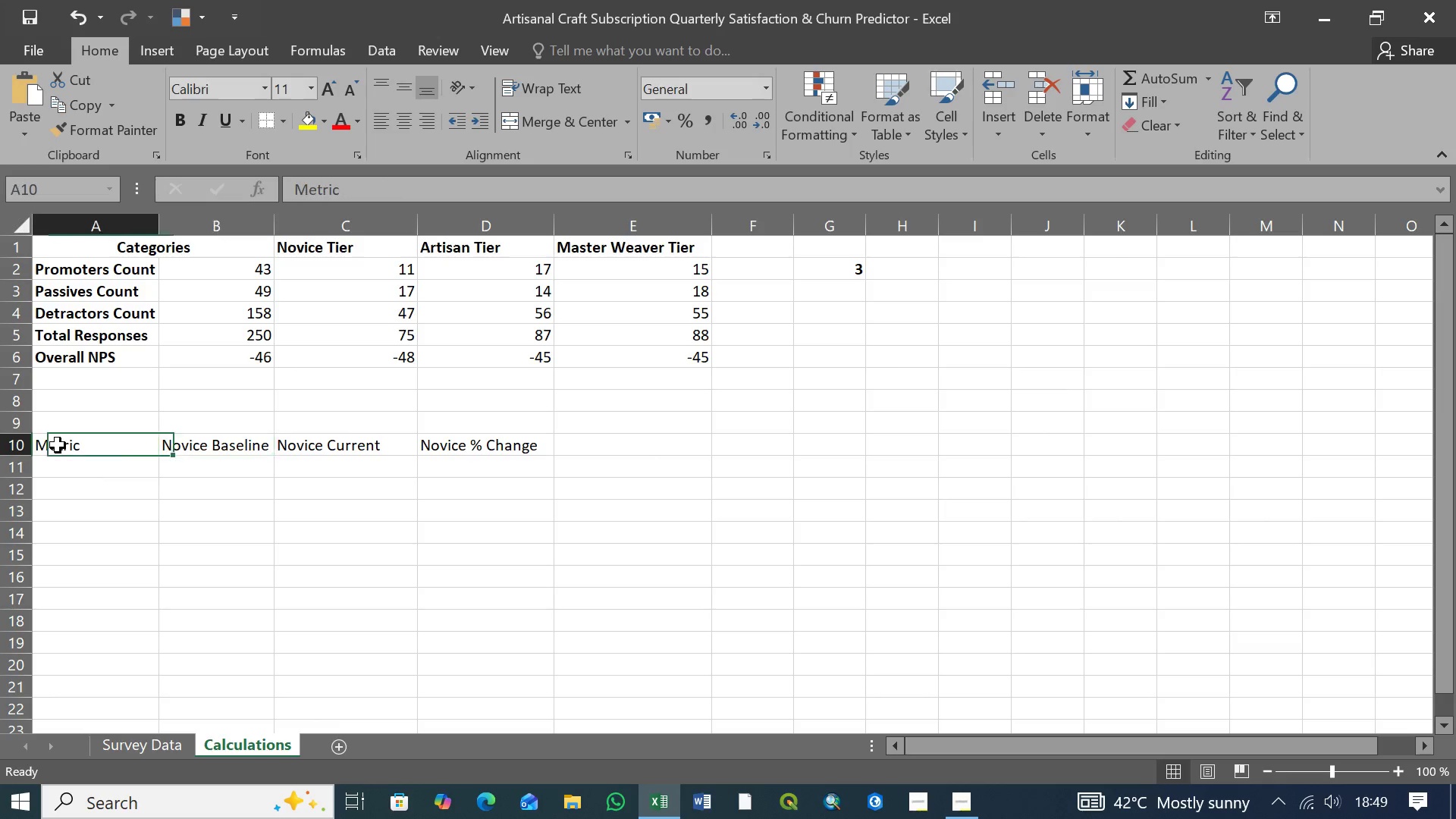 
left_click([58, 445])
 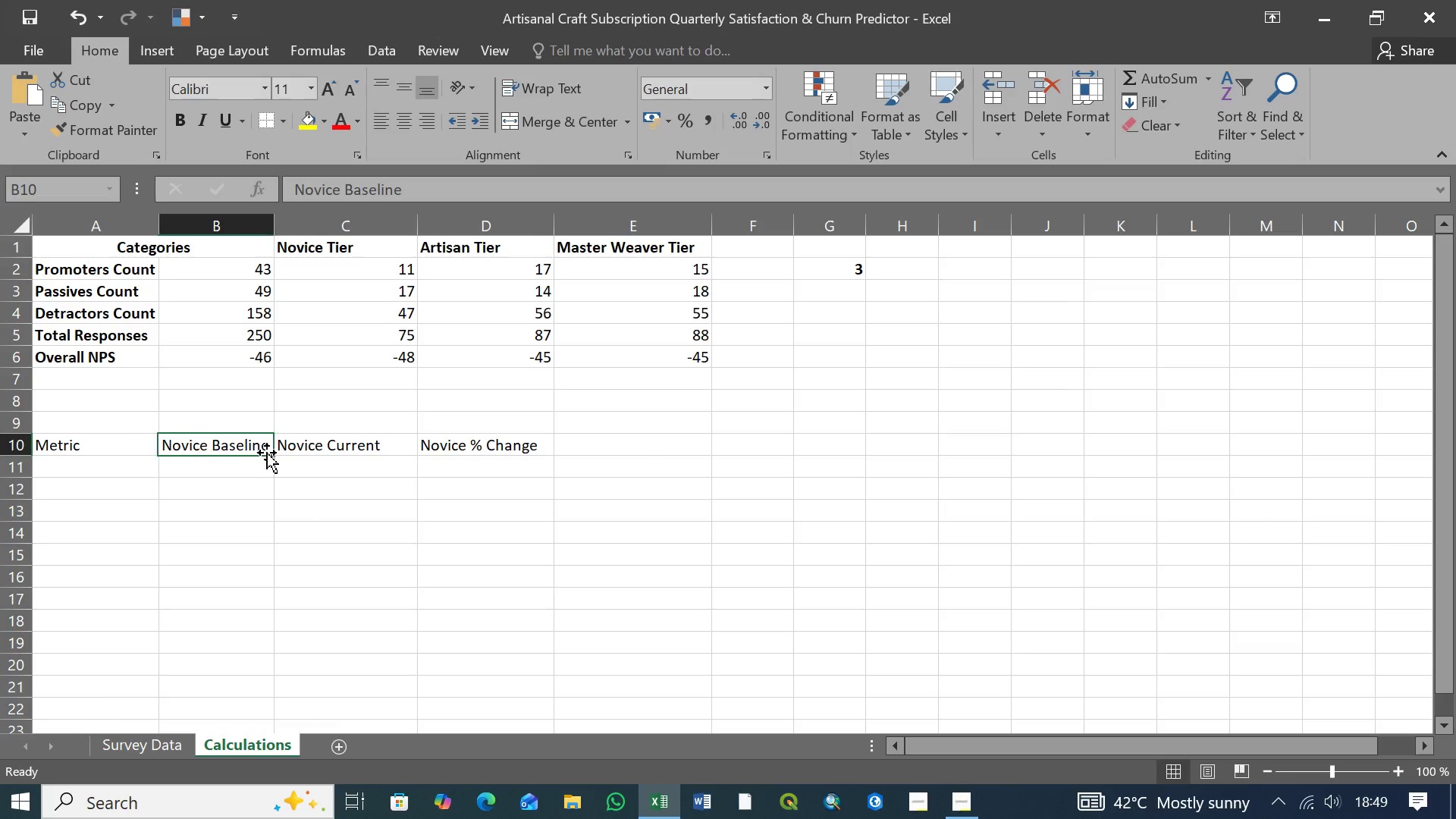 
double_click([208, 450])
 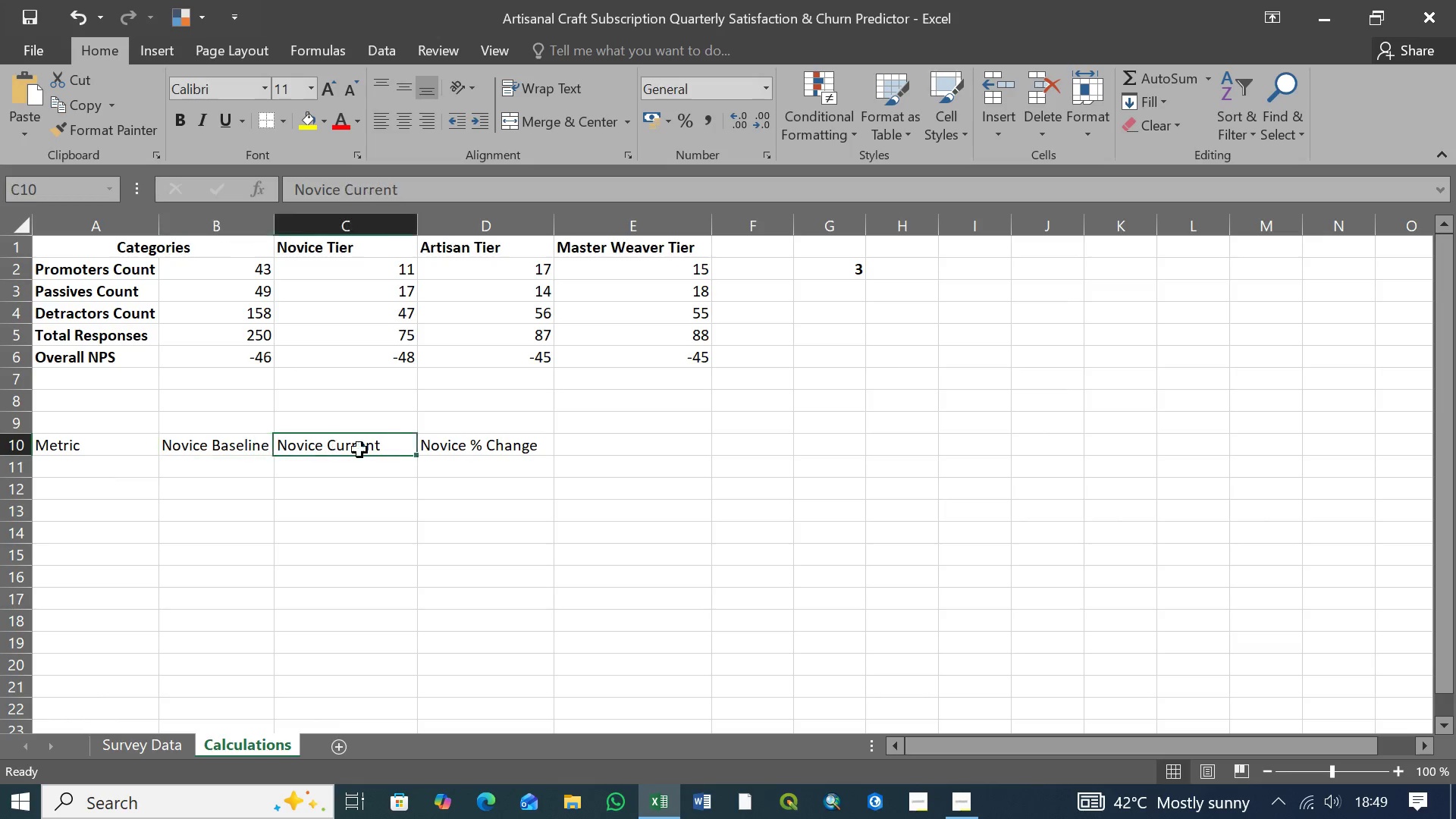 
left_click([333, 452])
 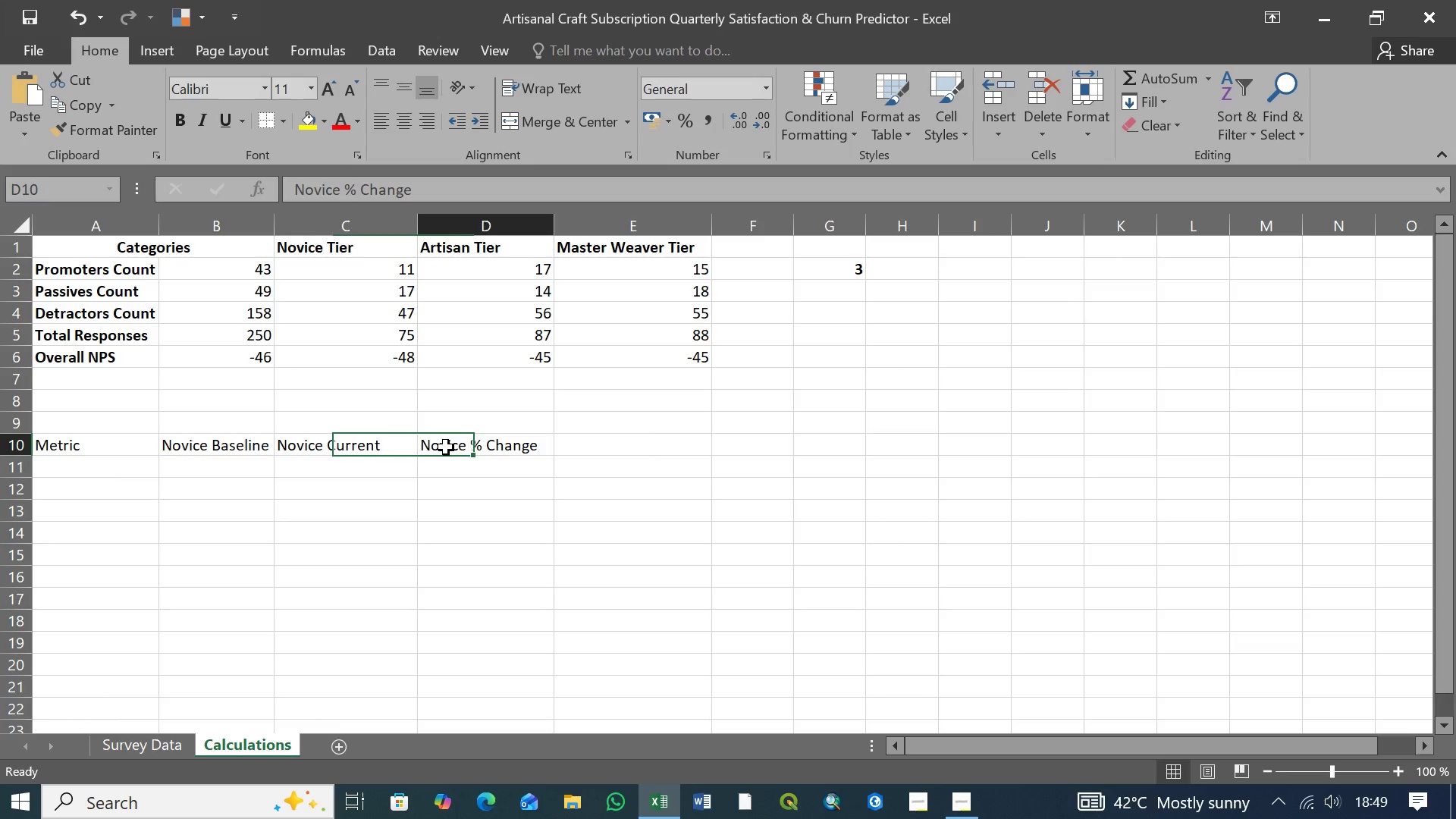 
double_click([446, 447])
 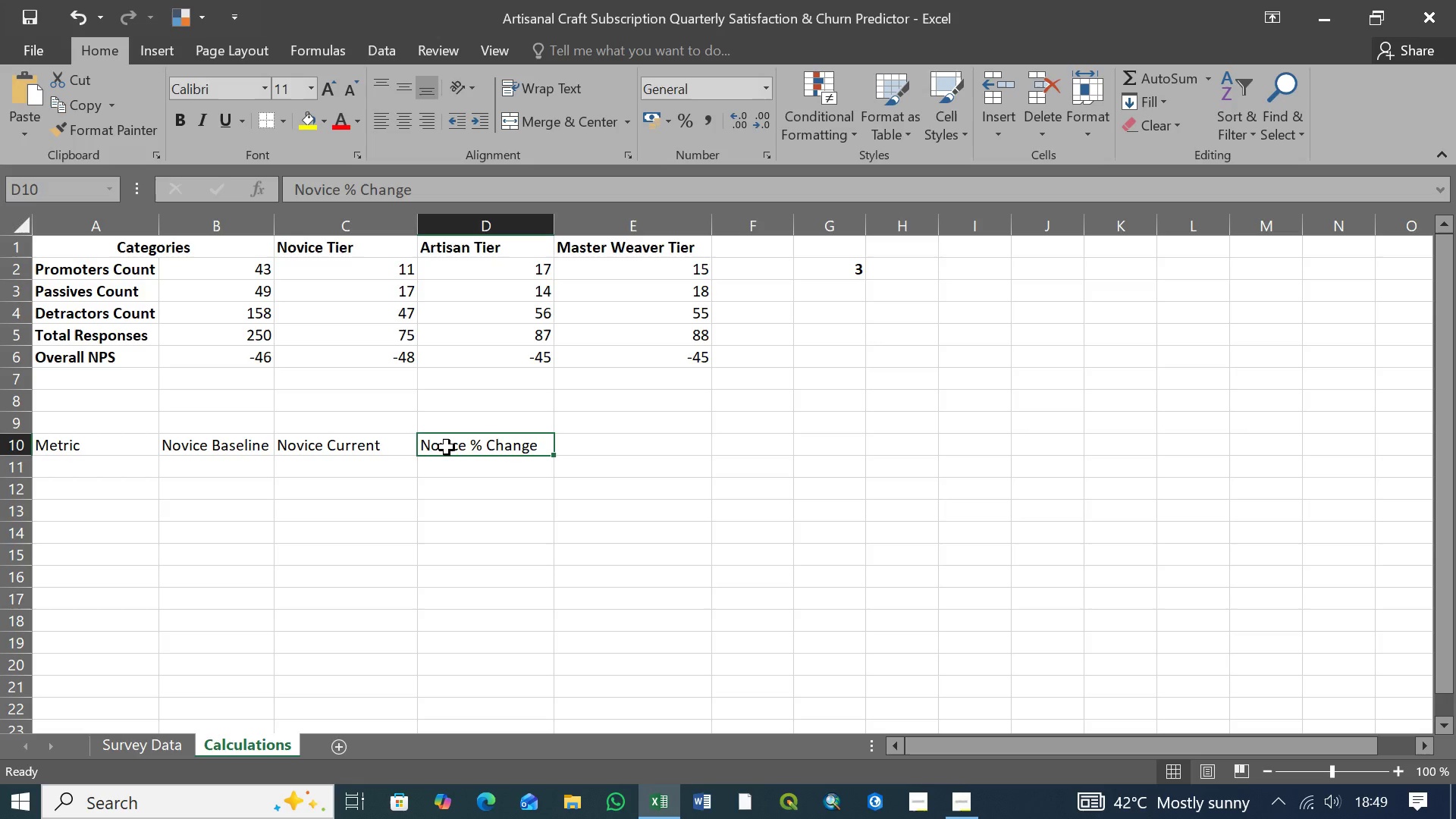 
wait(8.39)
 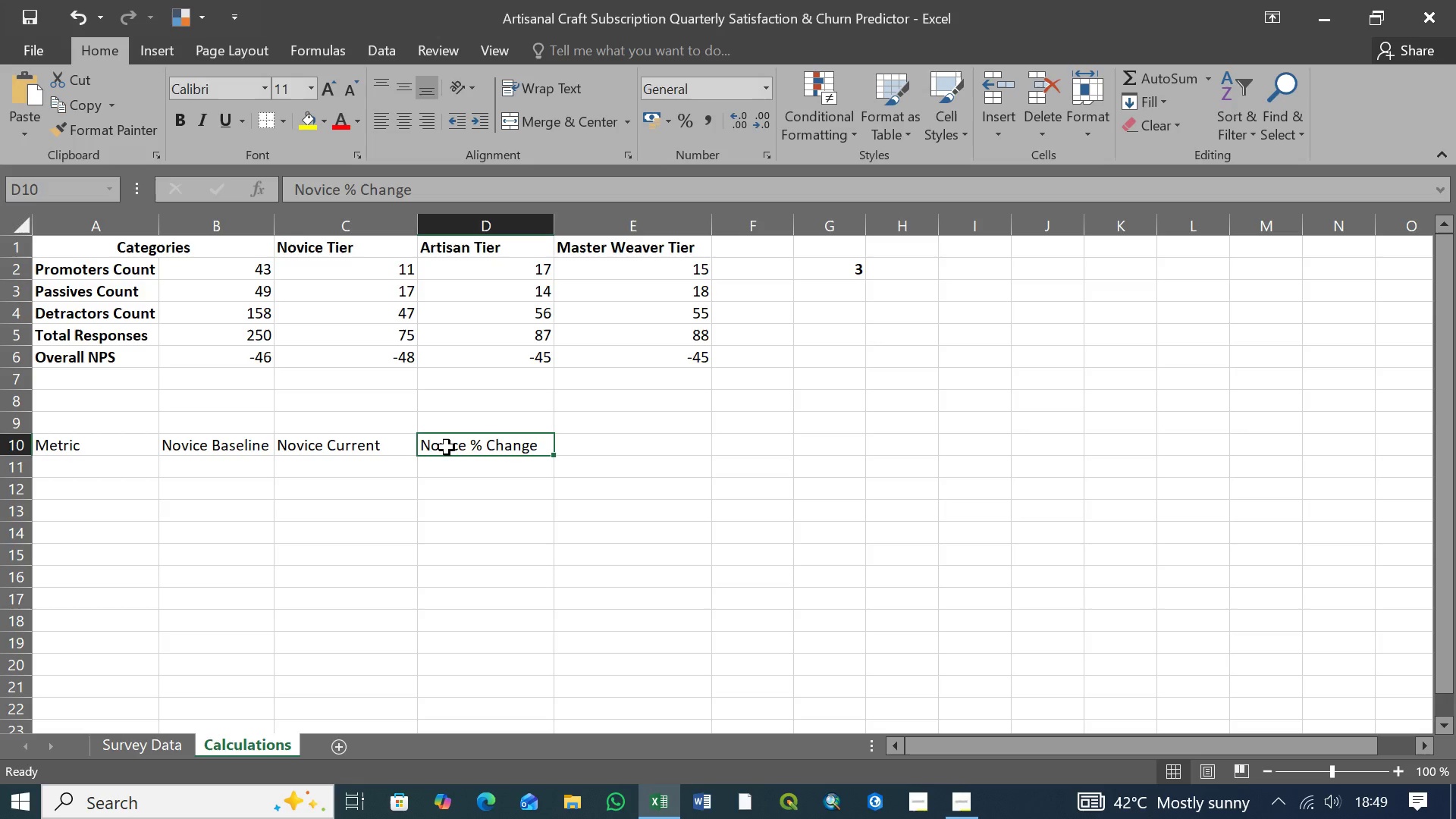 
left_click([238, 447])
 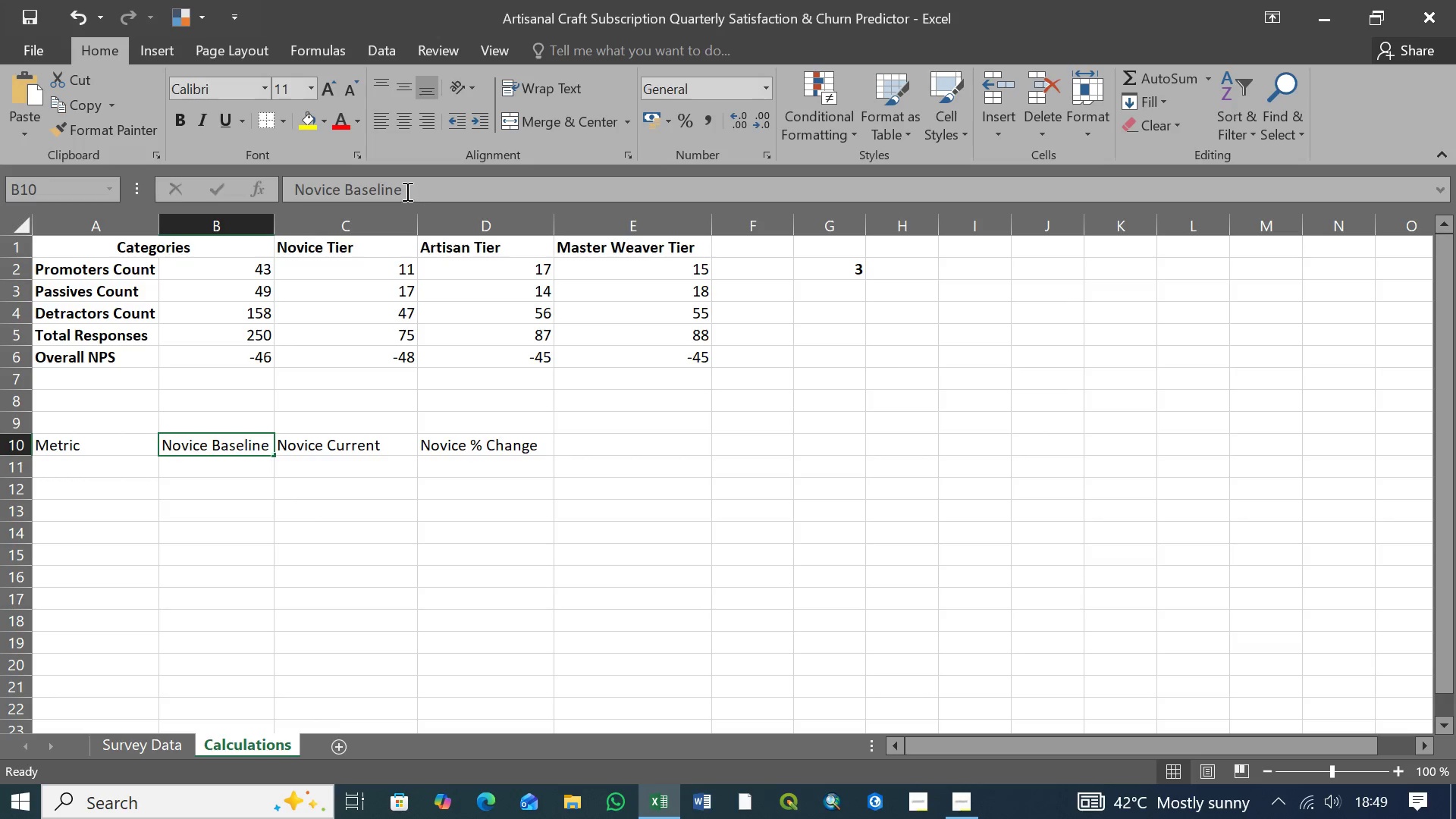 
left_click_drag(start_coordinate=[413, 192], to_coordinate=[347, 198])
 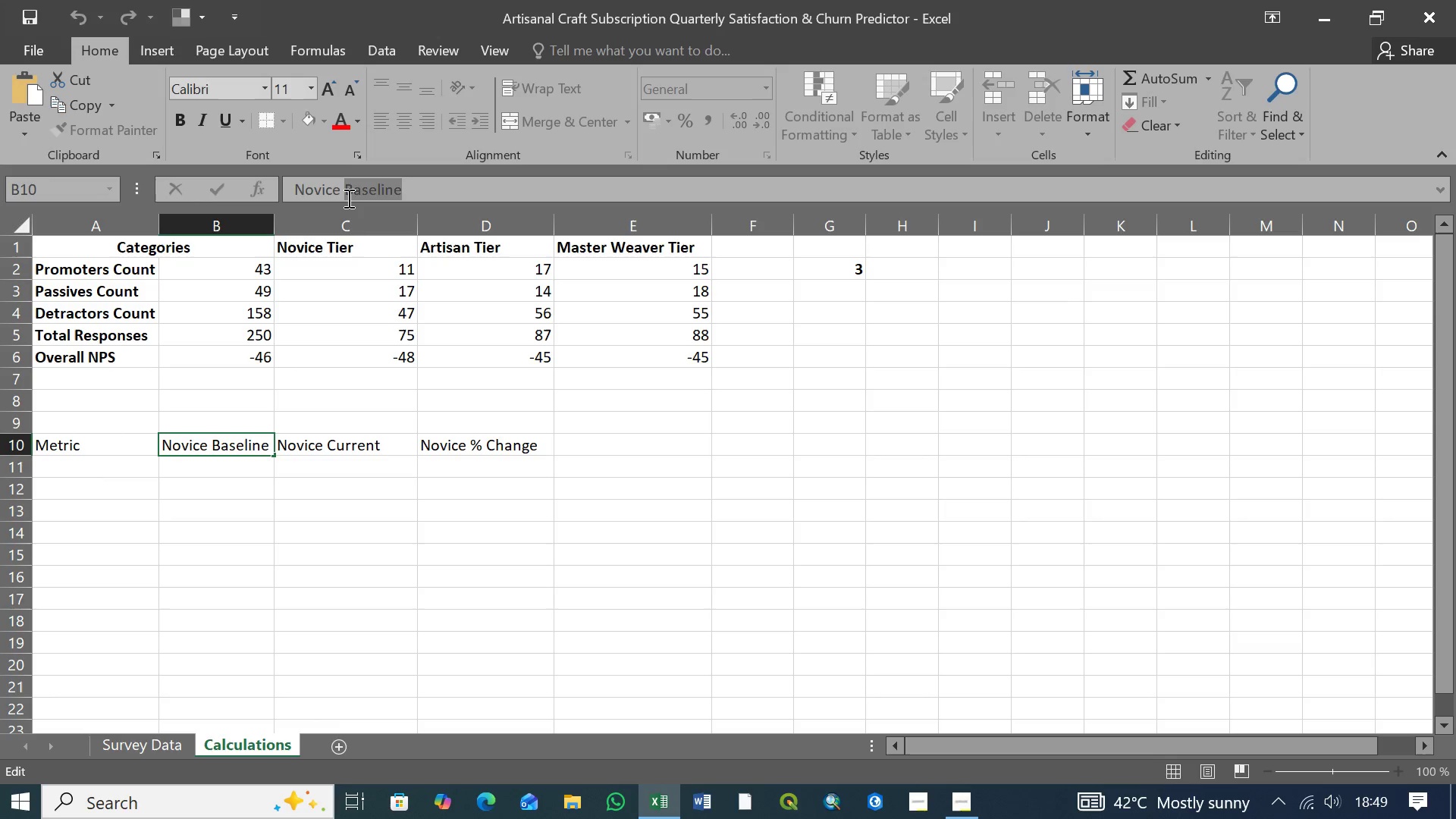 
key(Control+C)
 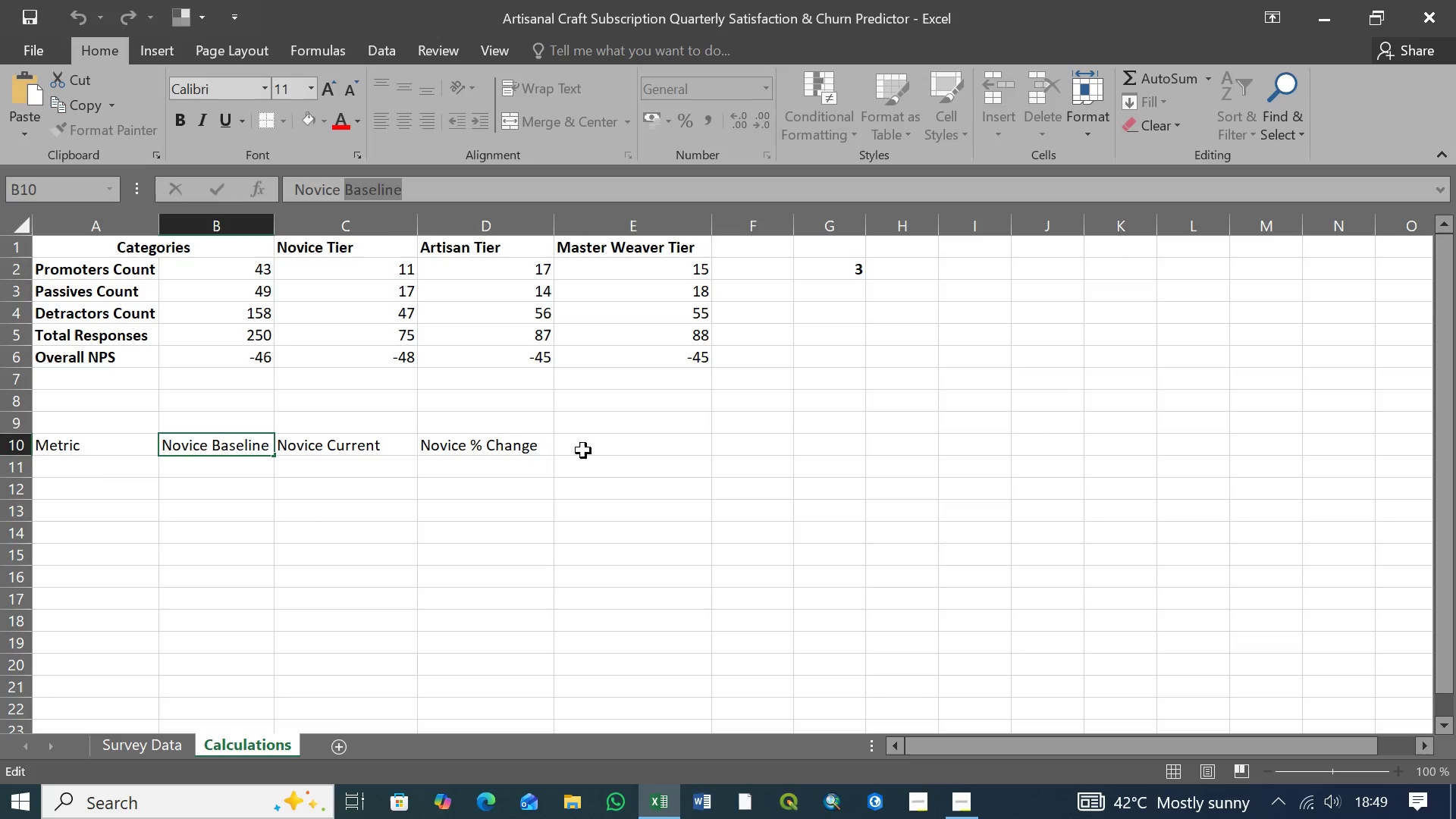 
left_click([583, 450])
 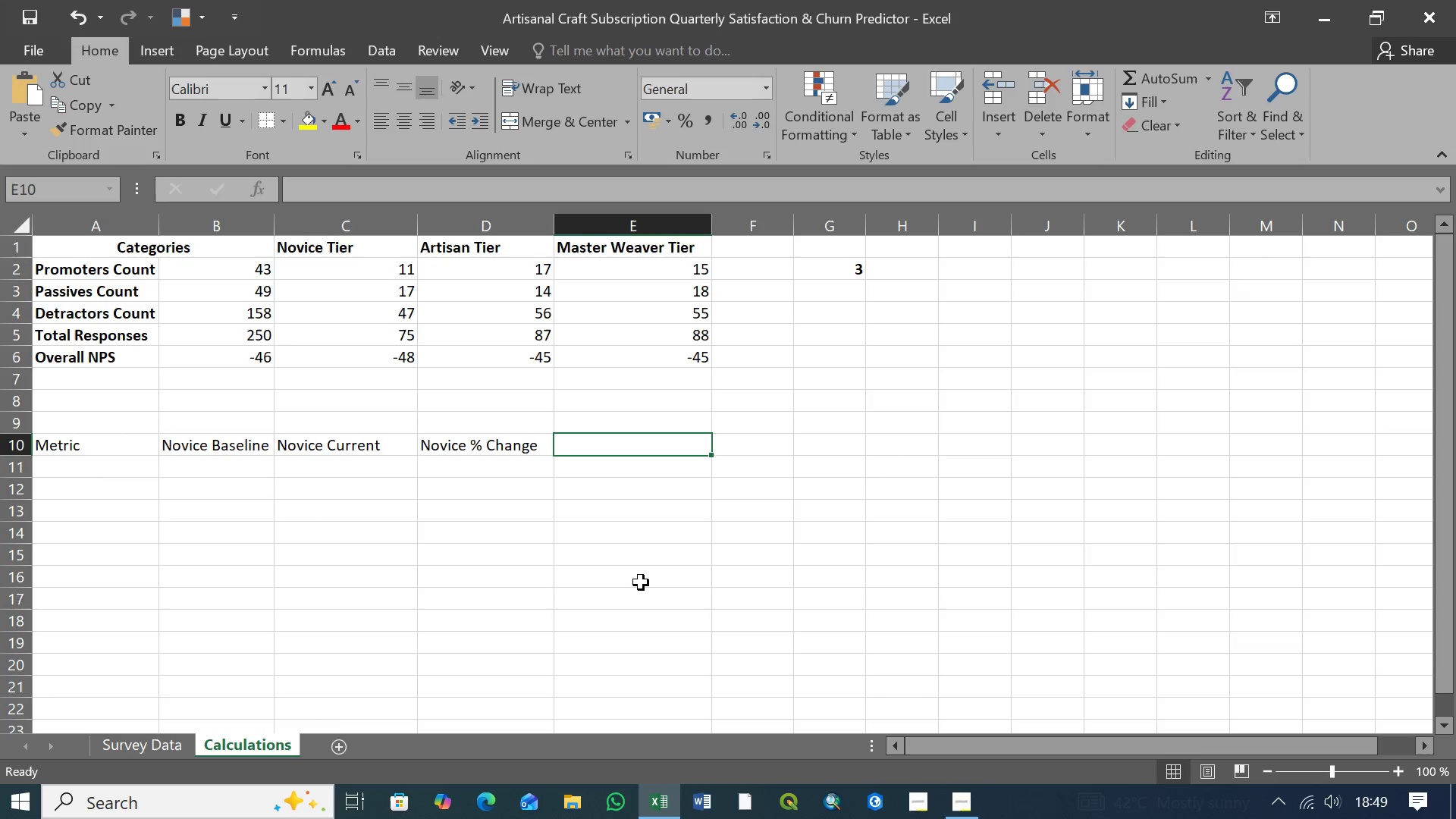 
key(Control+V)
 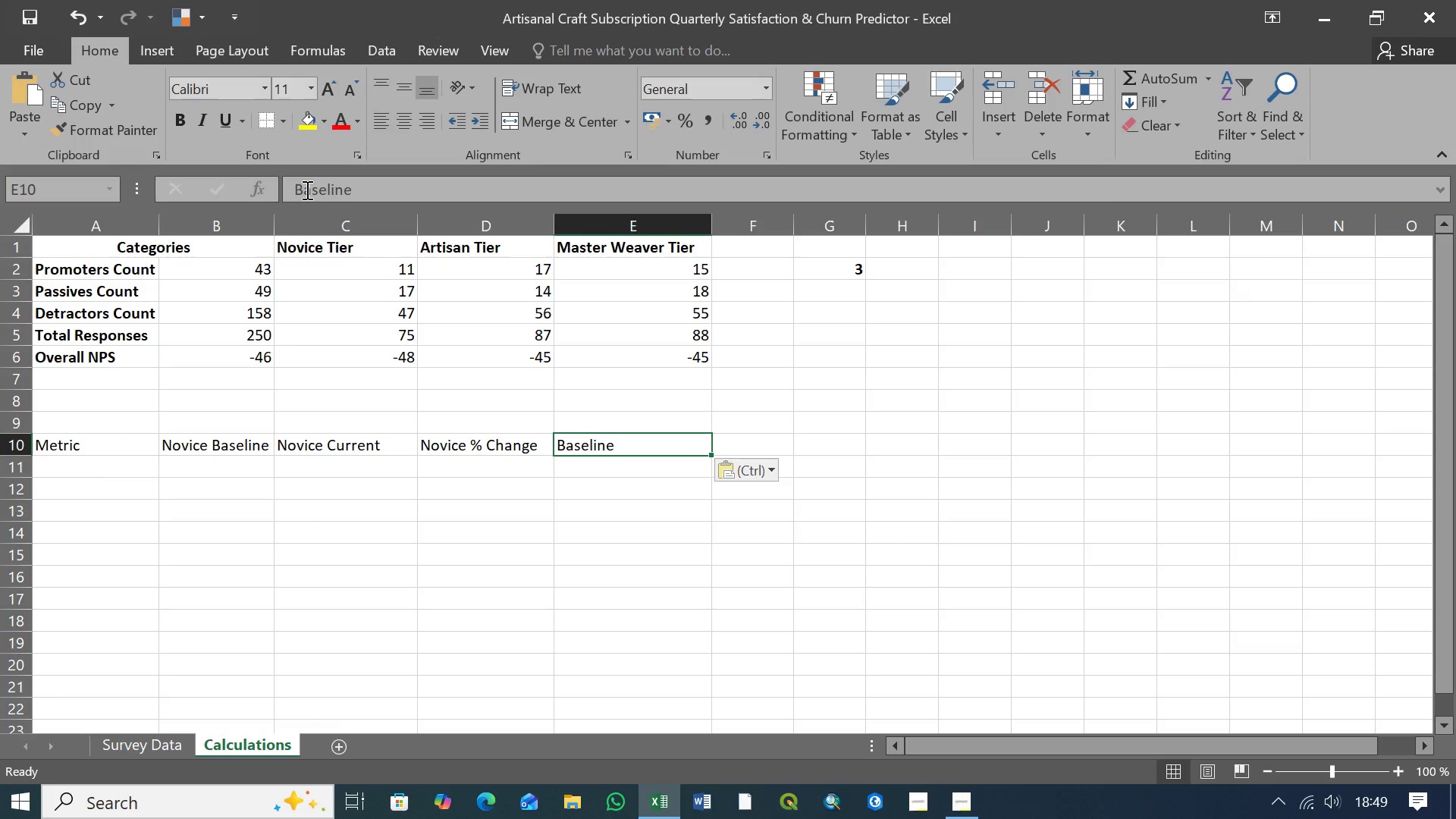 
left_click([296, 190])
 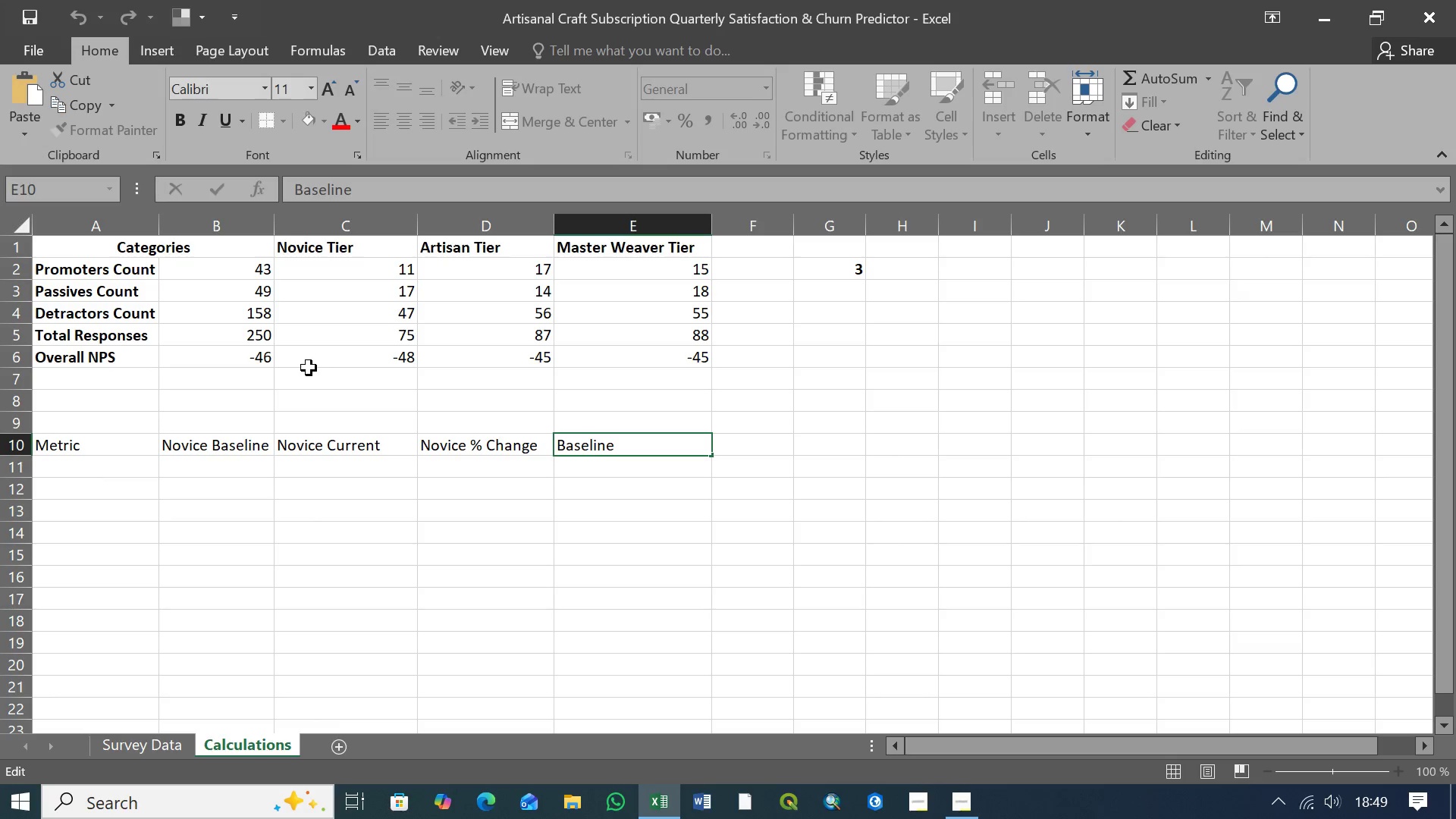 
type(Artisan )
 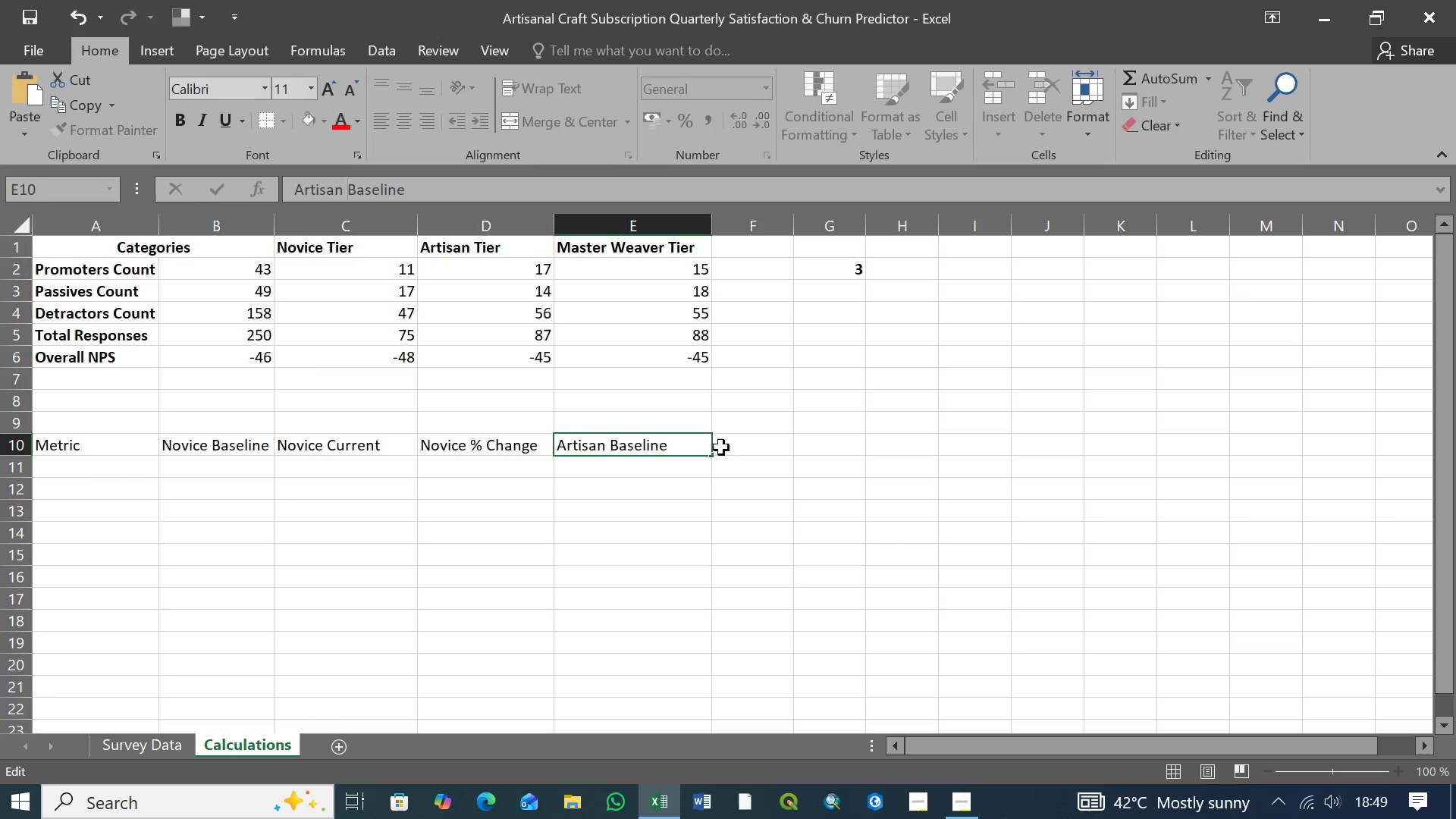 
left_click([729, 446])
 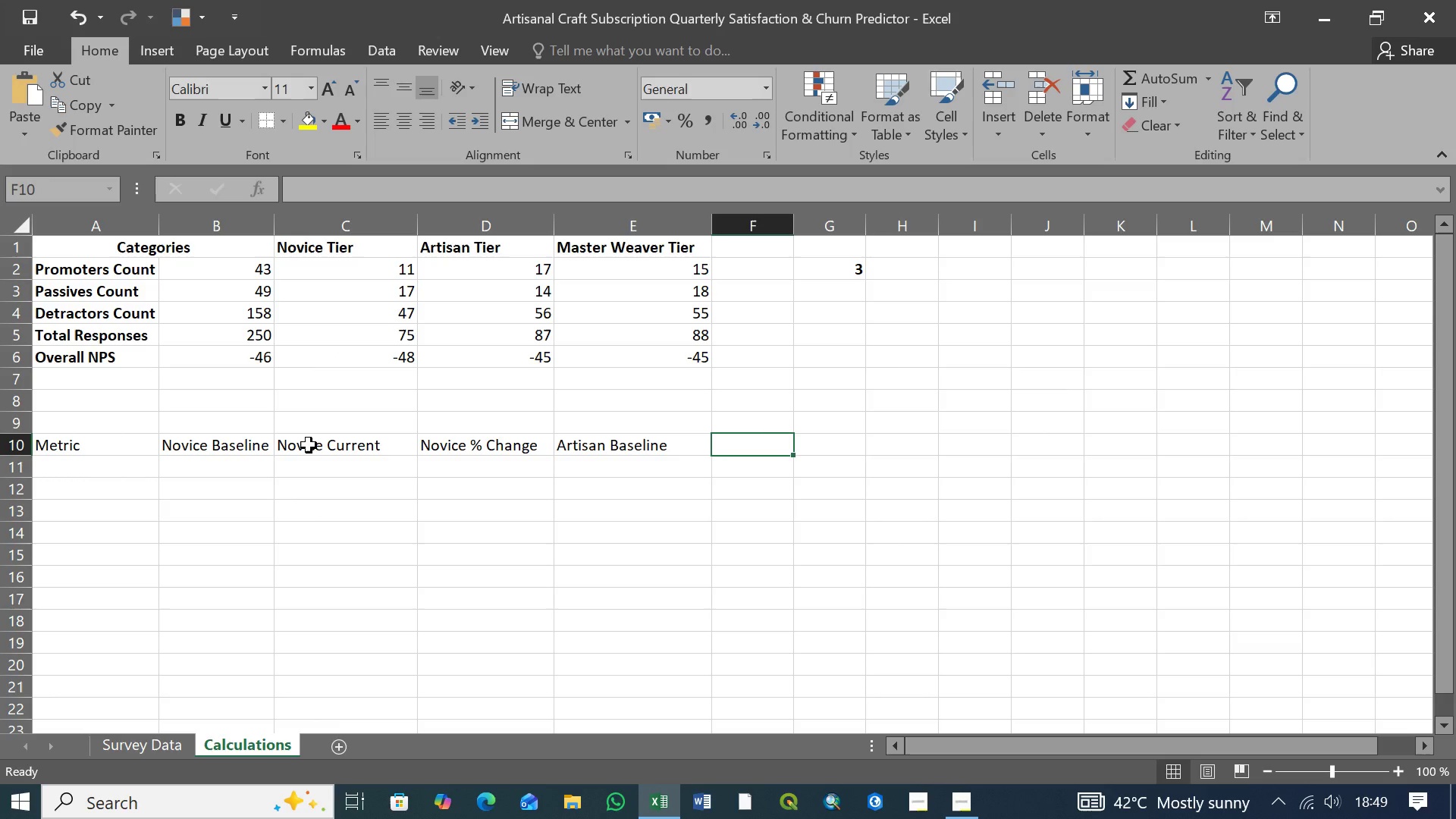 
wait(8.94)
 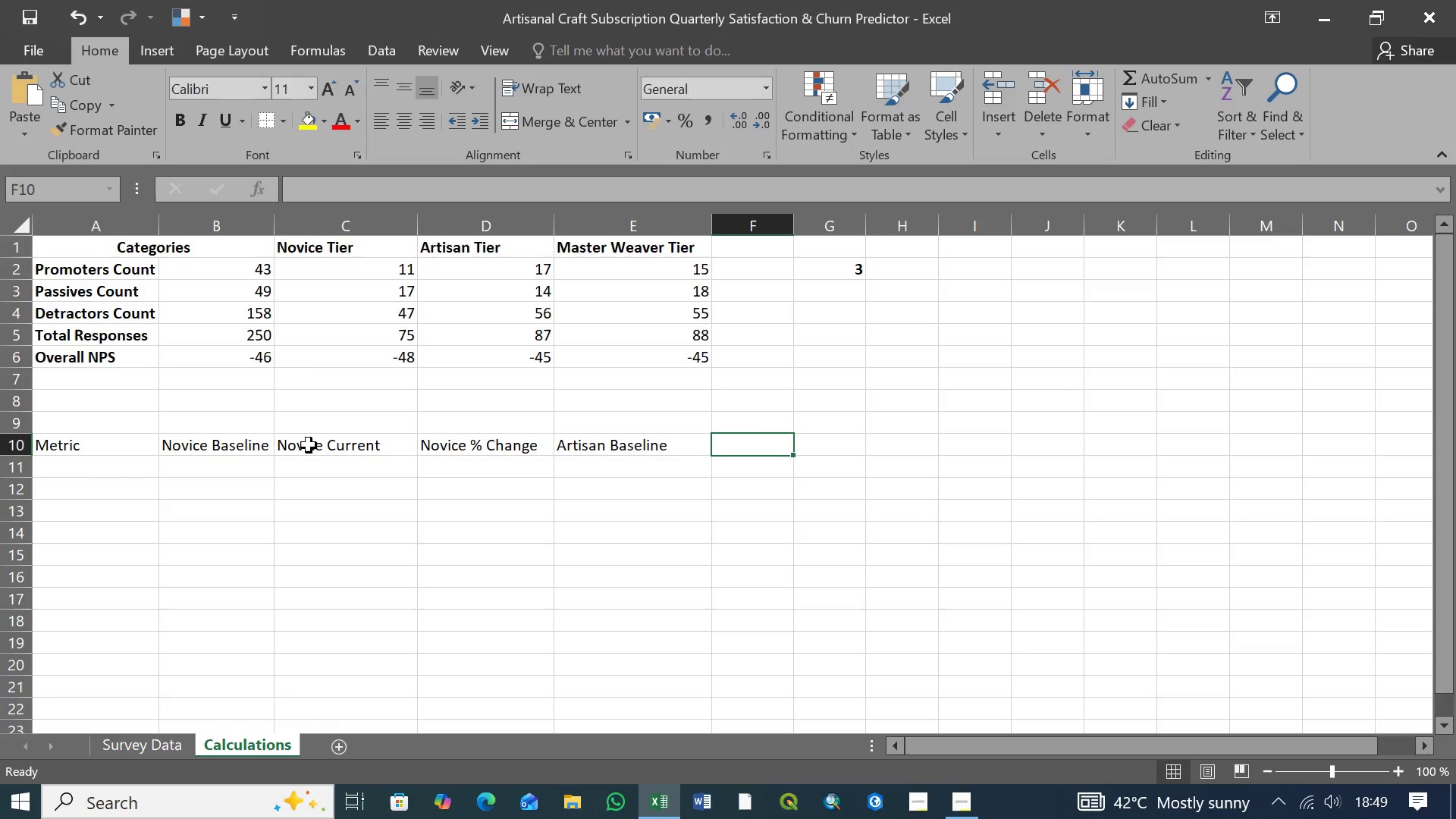 
left_click([337, 446])
 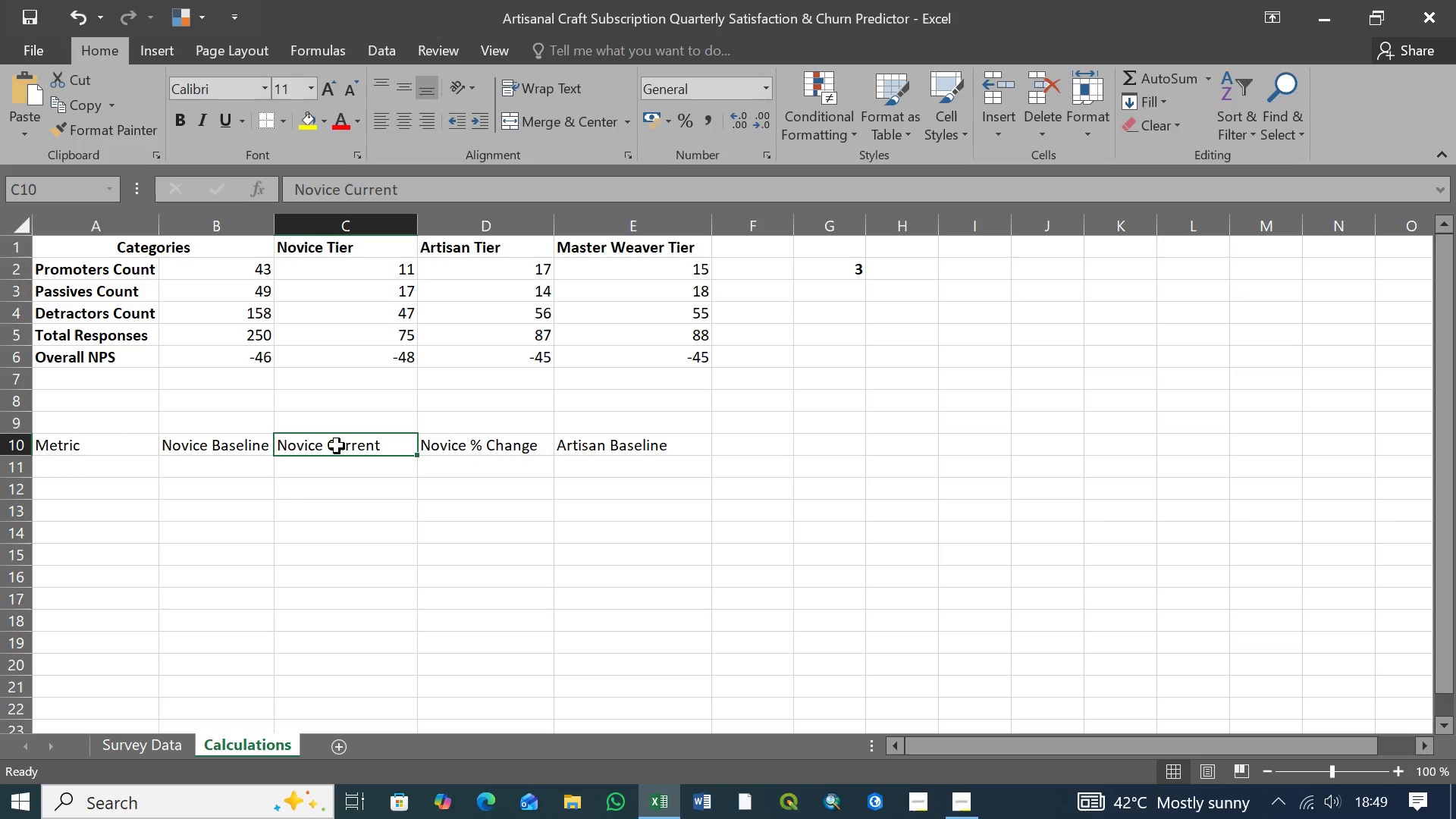 
hold_key(key=ShiftLeft, duration=0.77)
left_click([463, 447])
 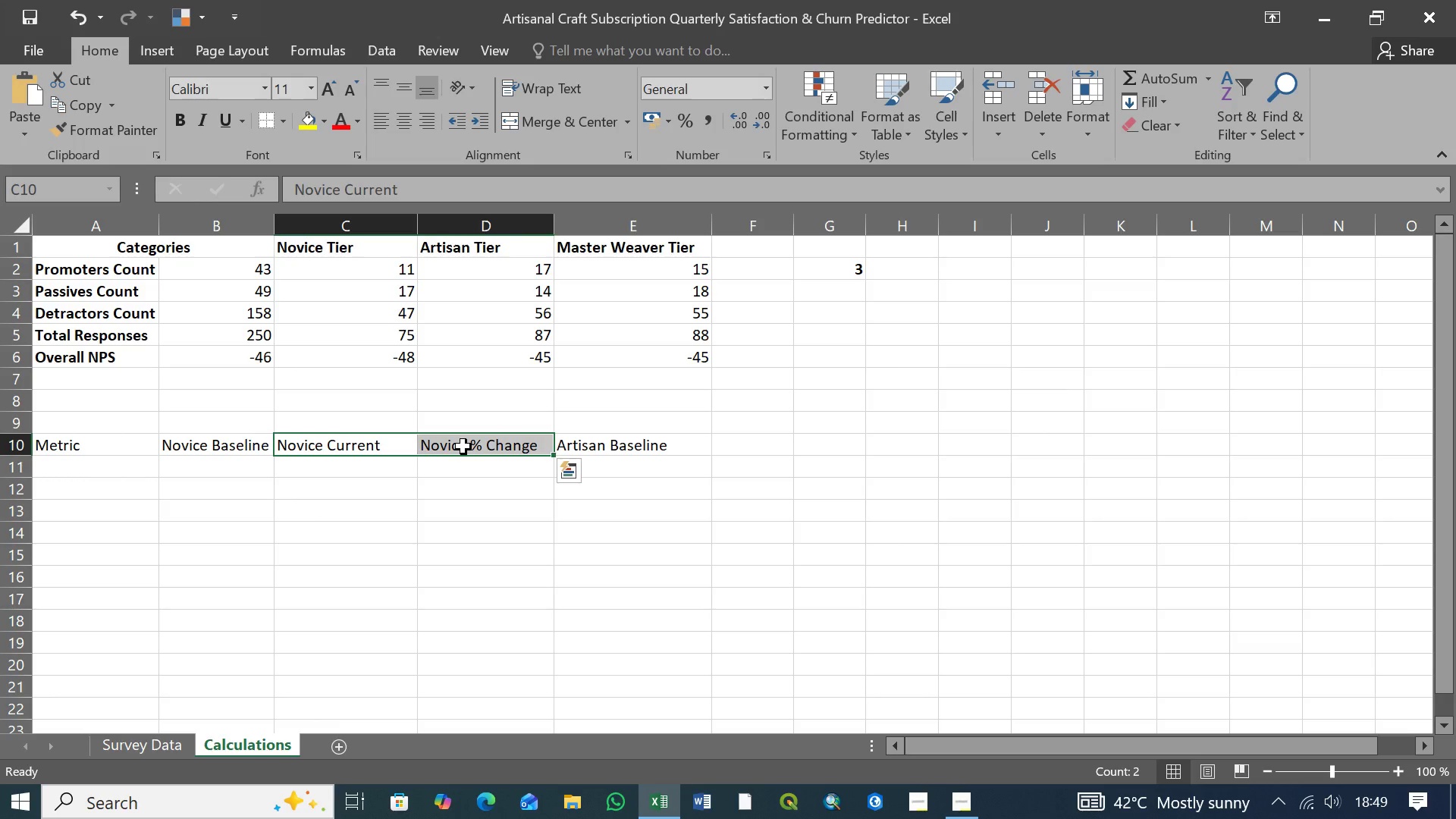 
key(Control+C)
 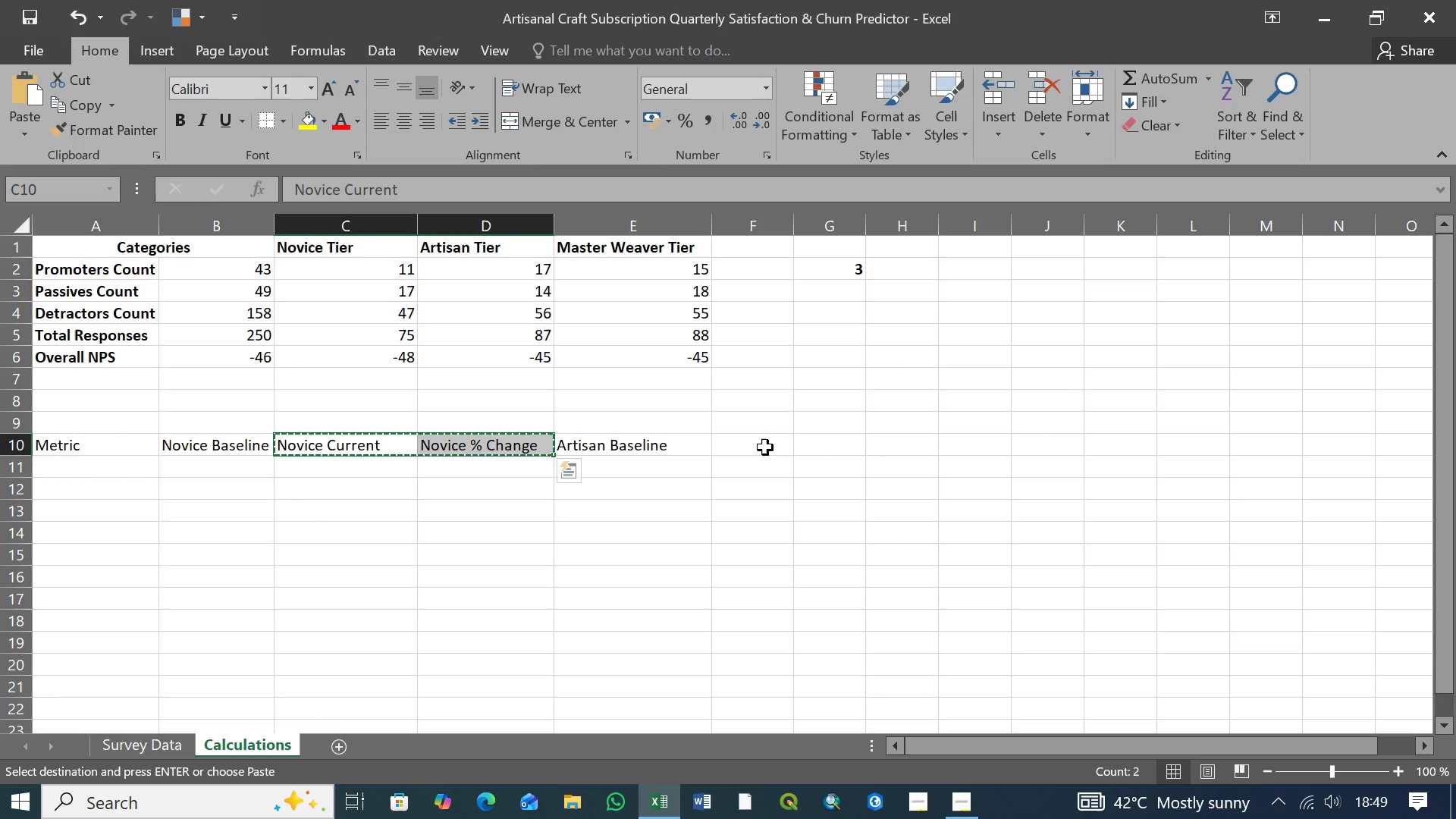 
left_click([765, 447])
 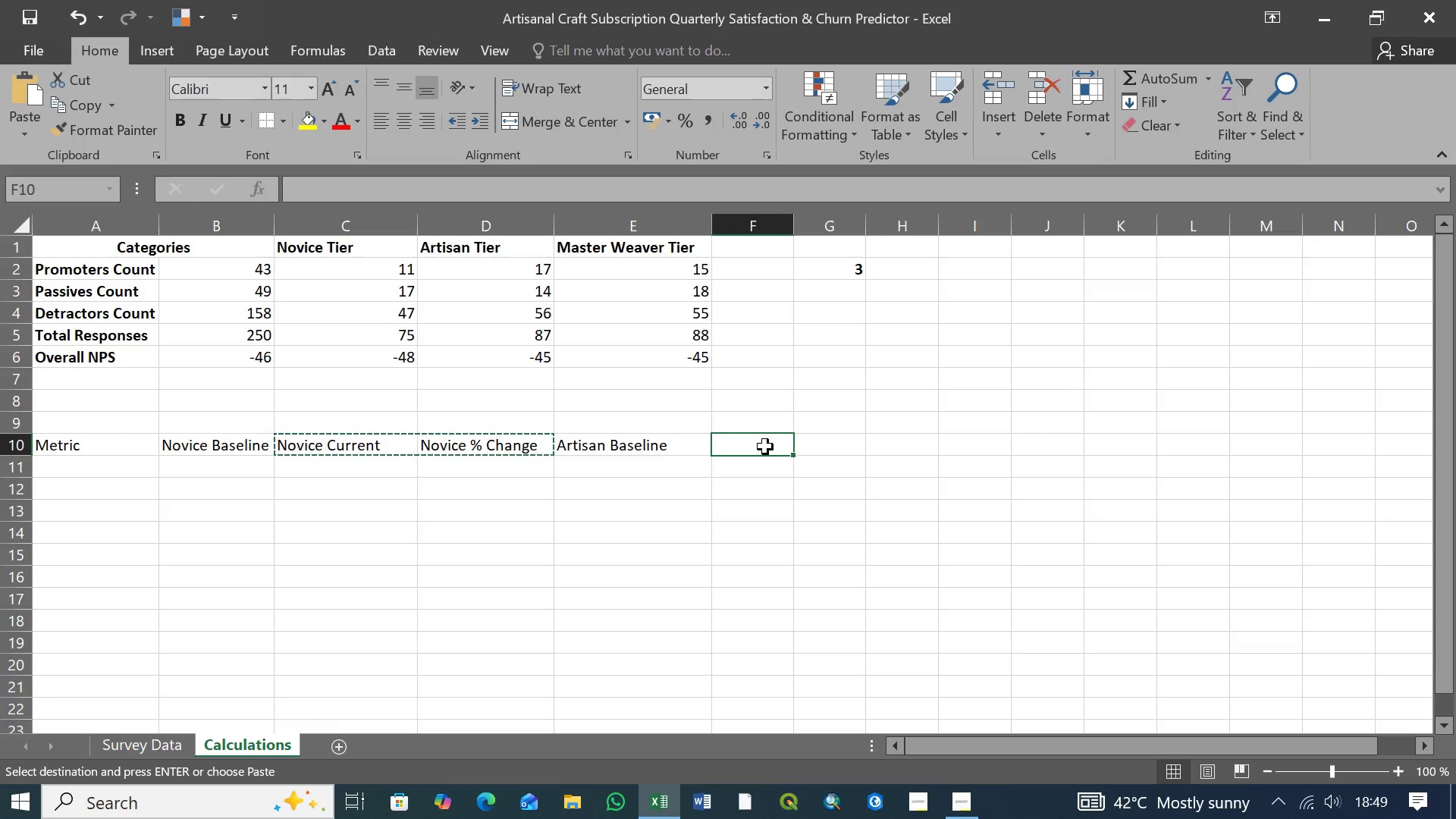 
key(Control+V)
 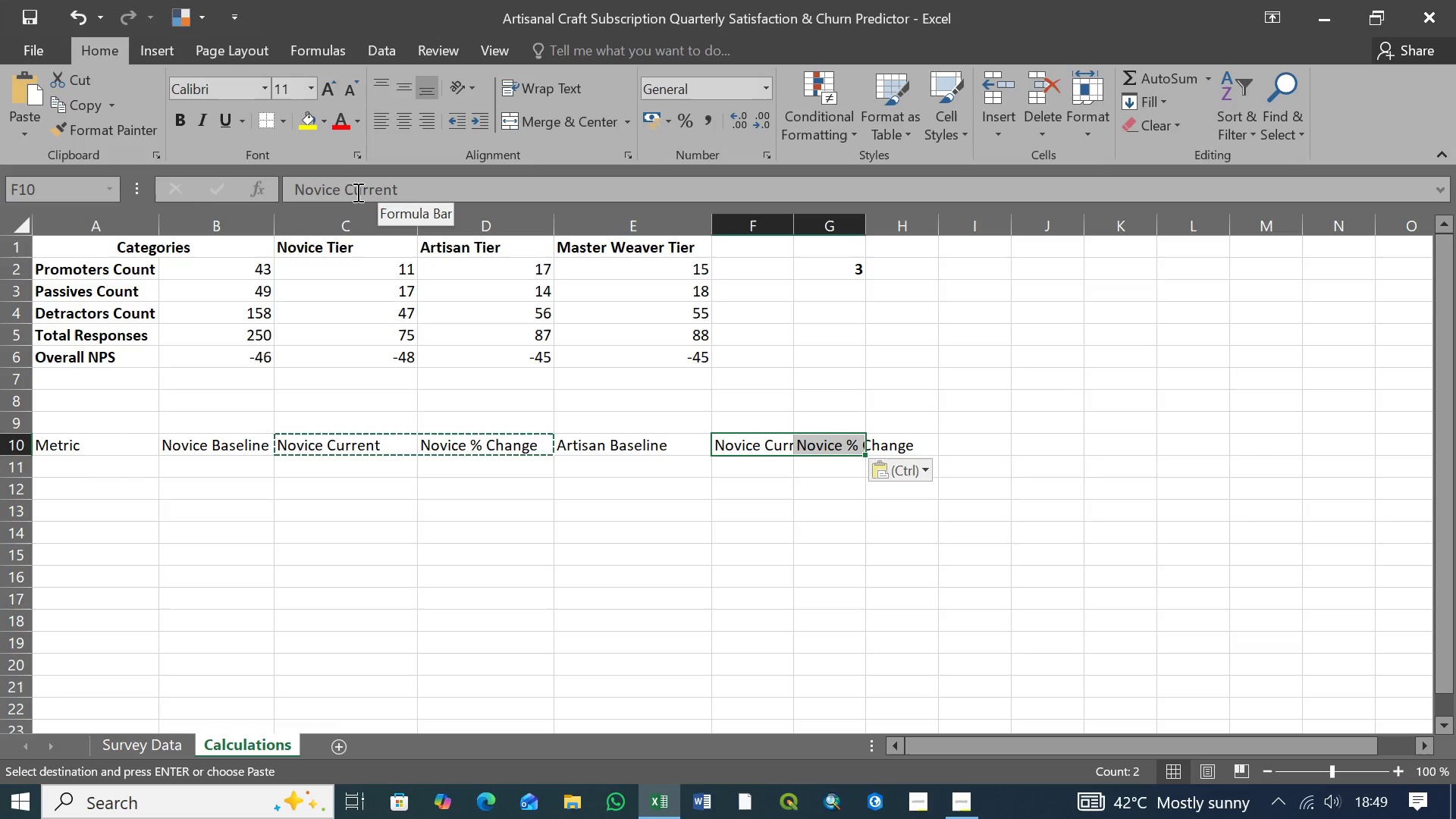 
left_click([342, 187])
 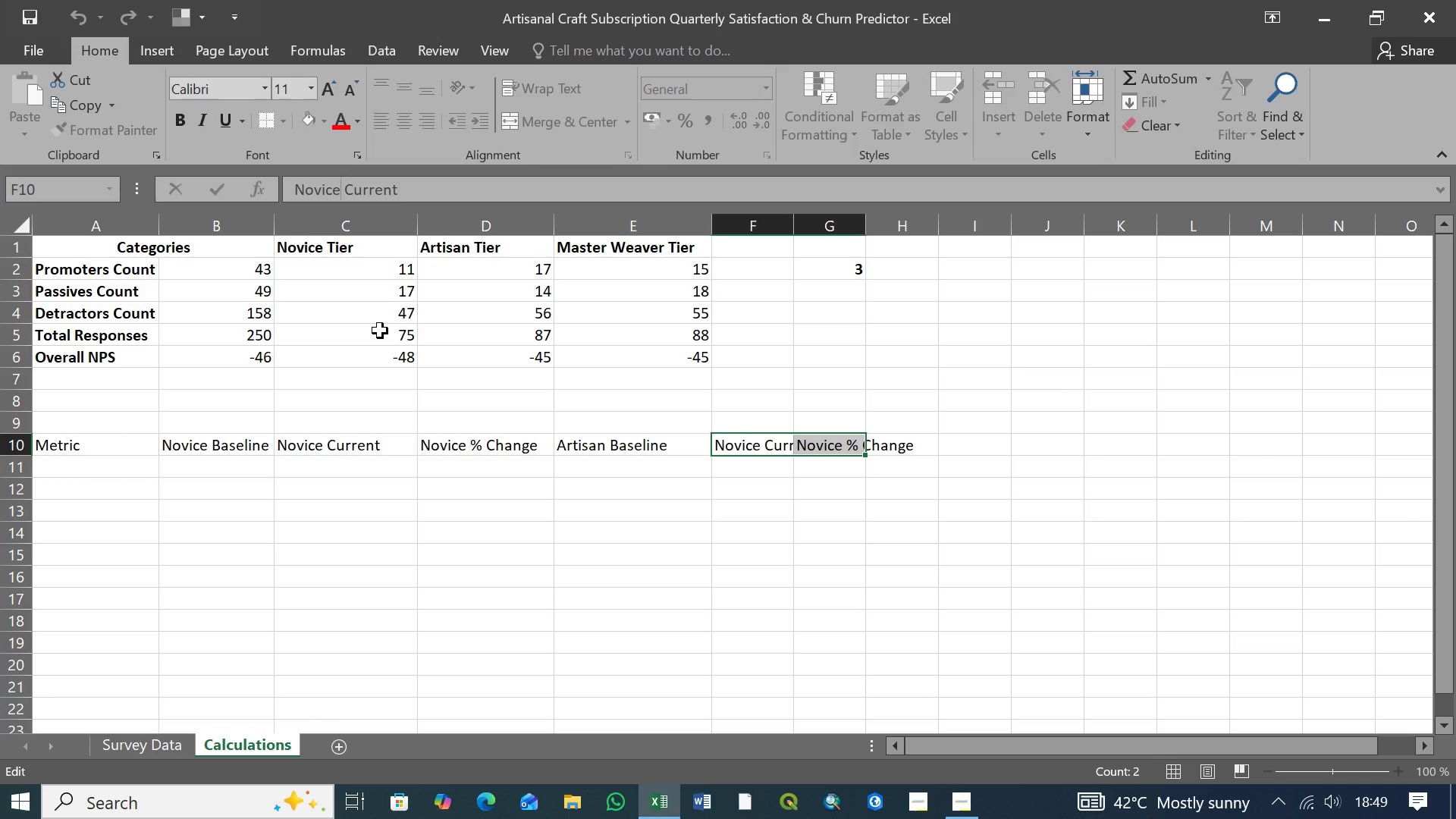 
hold_key(key=Backspace, duration=1.09)
 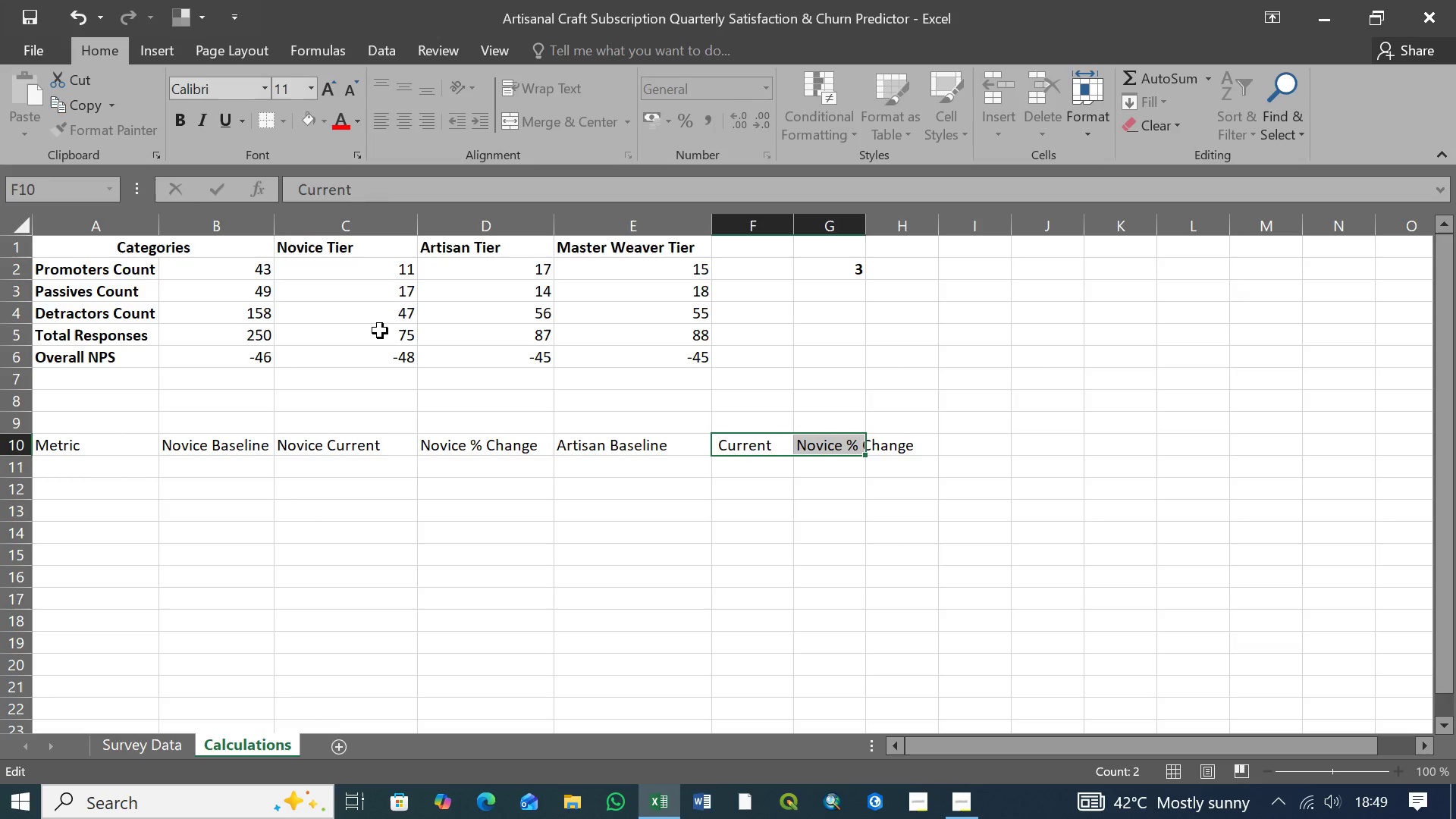 
type(Artisan)
 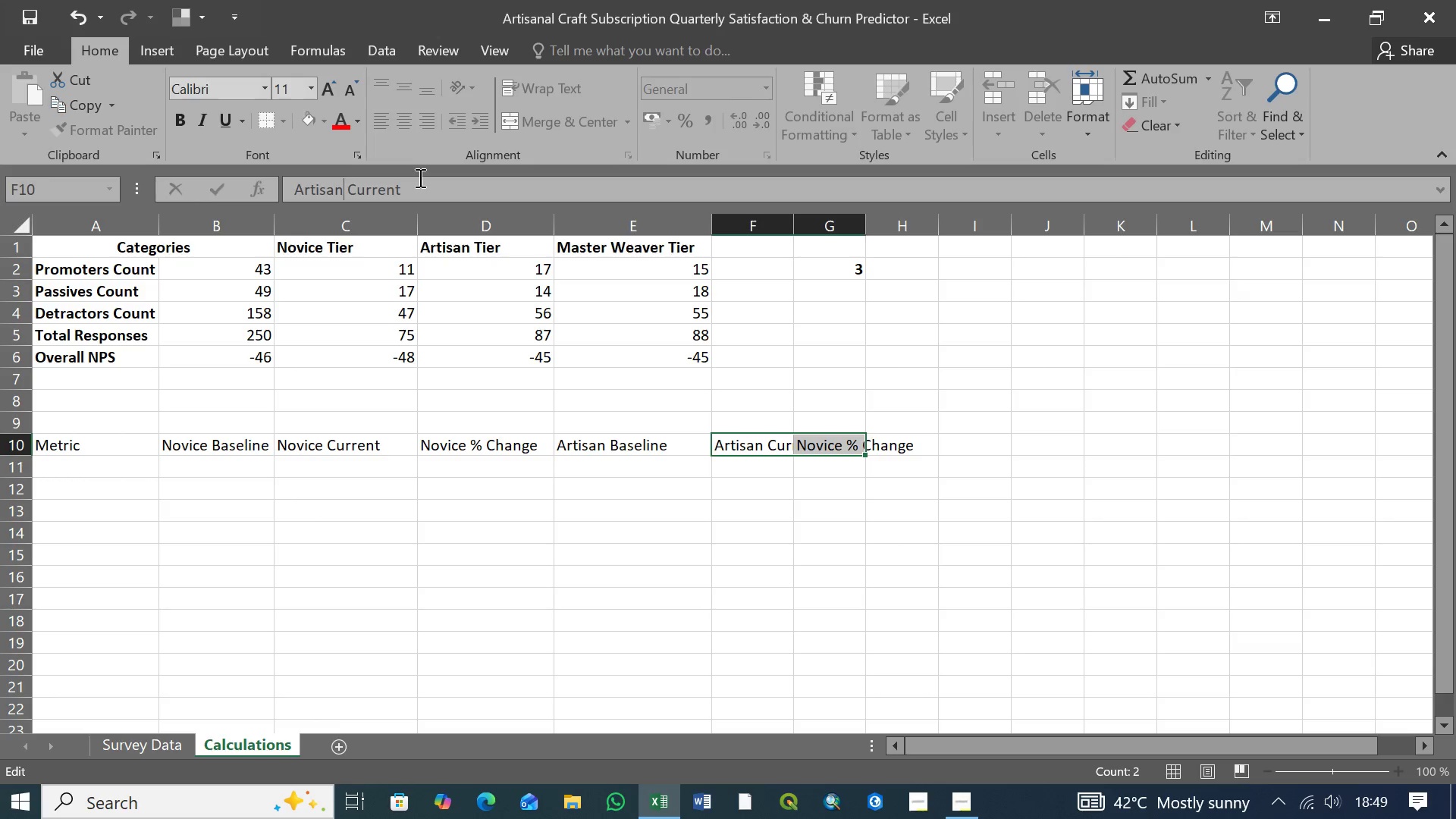 
left_click([419, 180])
 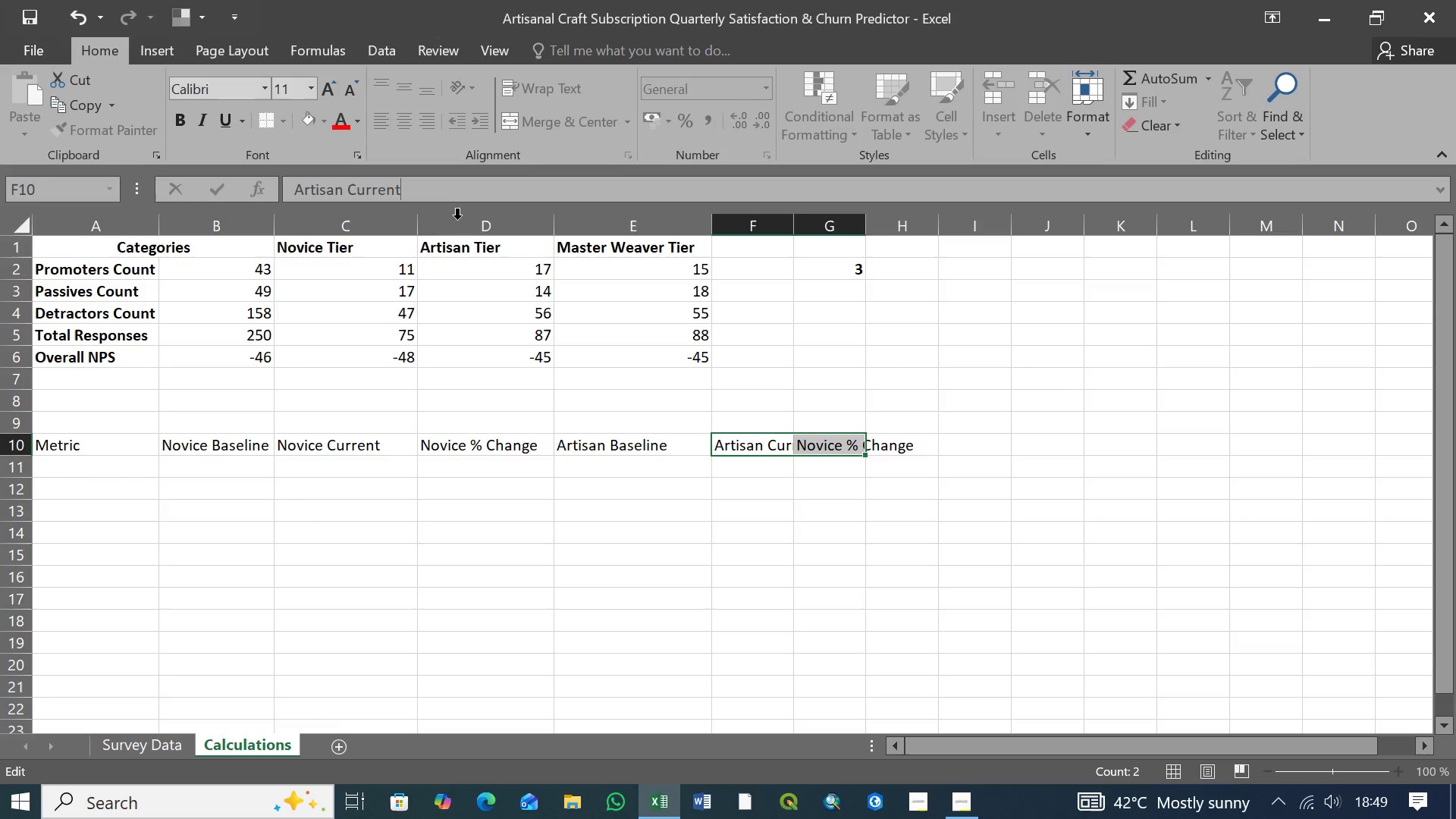 
wait(5.45)
 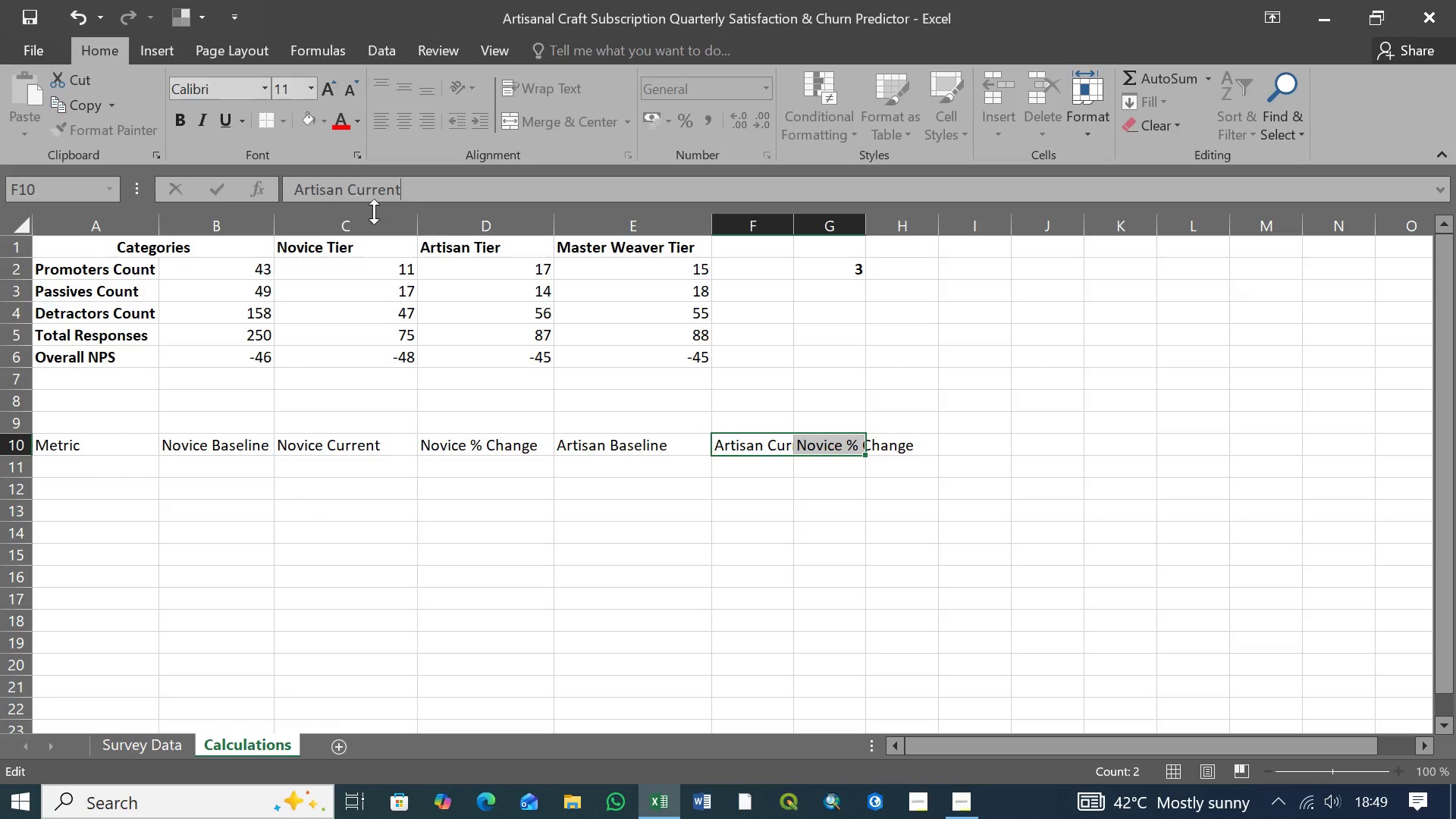 
key(Enter)
 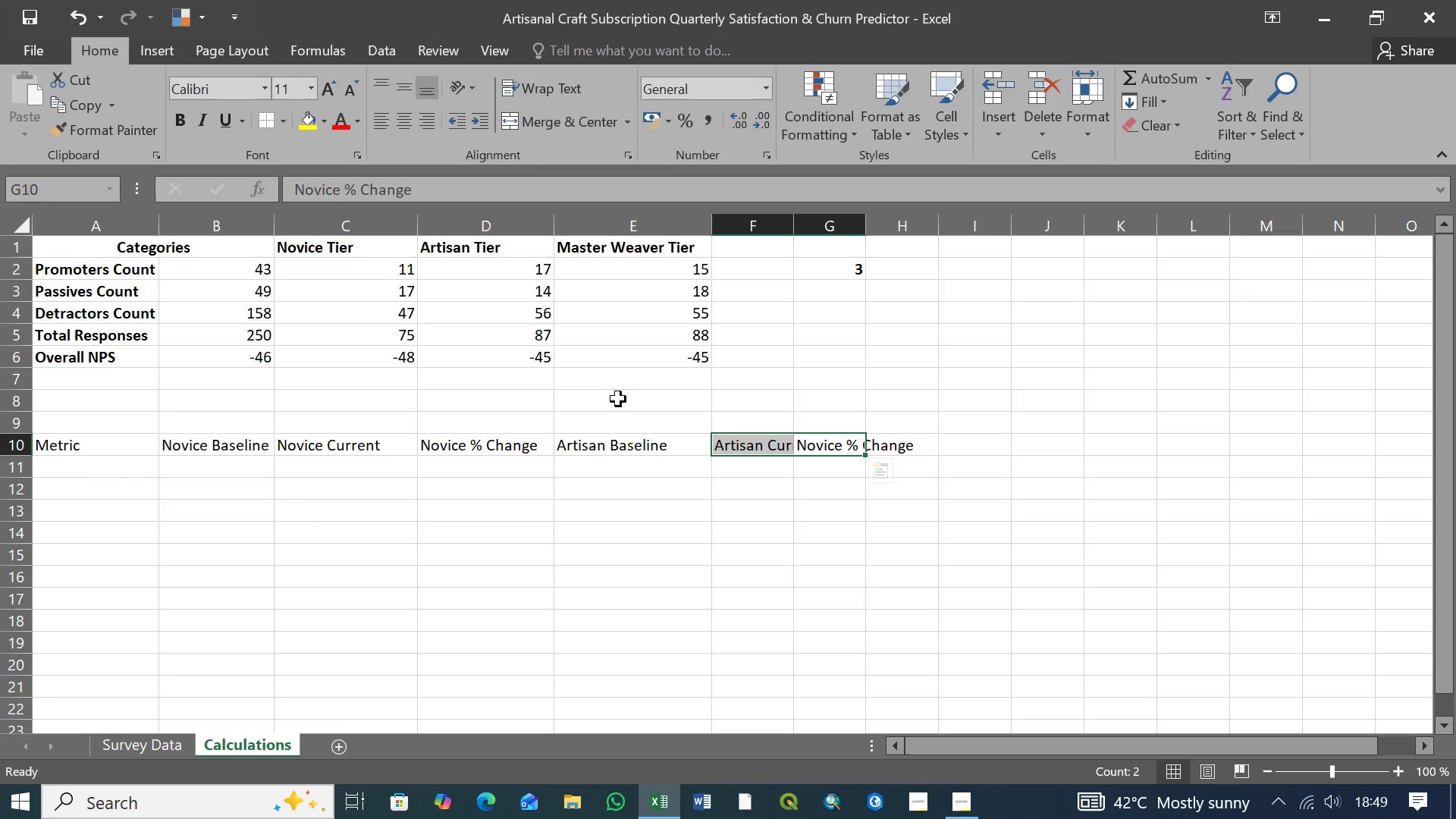 
key(ArrowUp)
 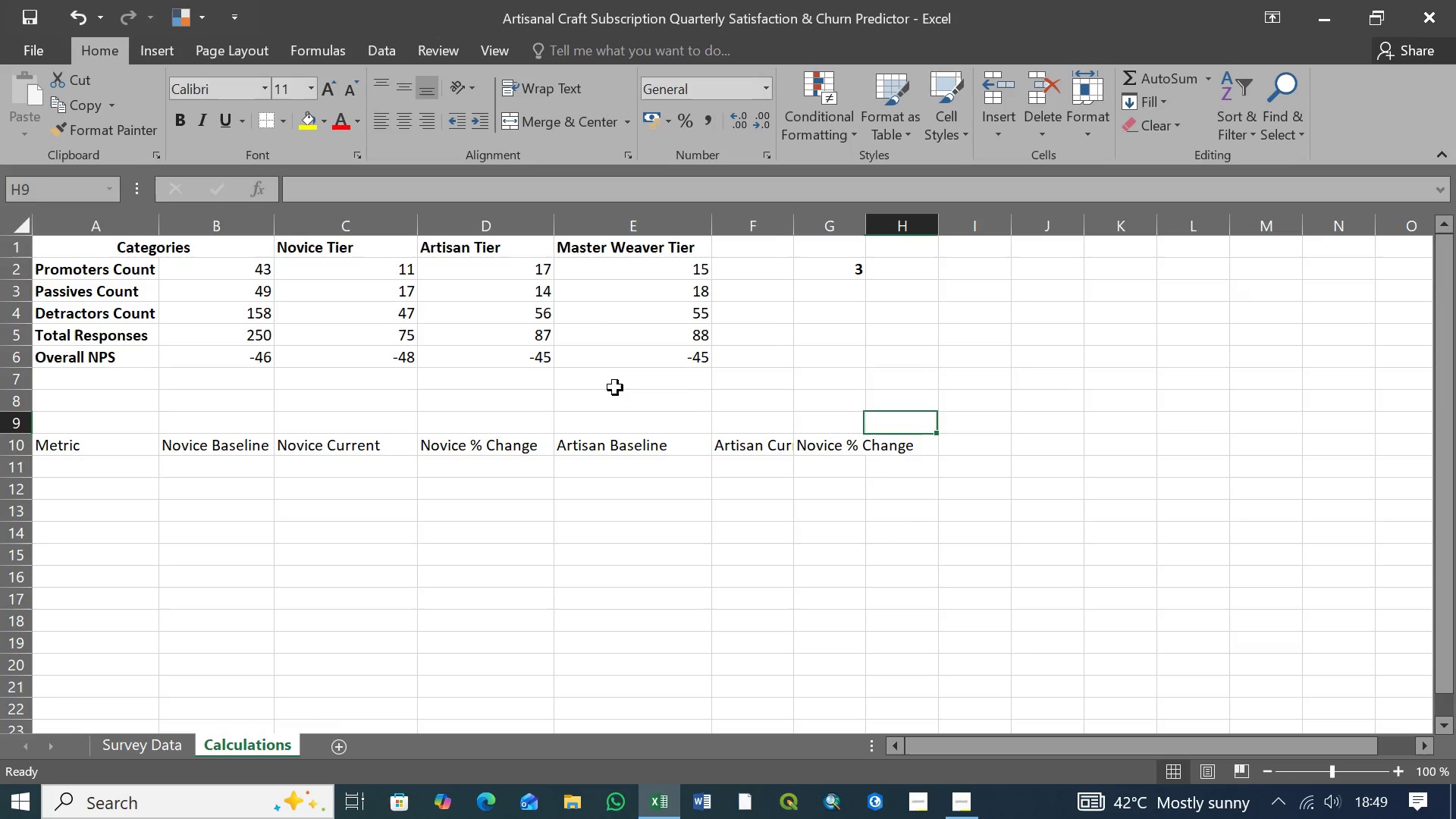 
key(ArrowRight)
 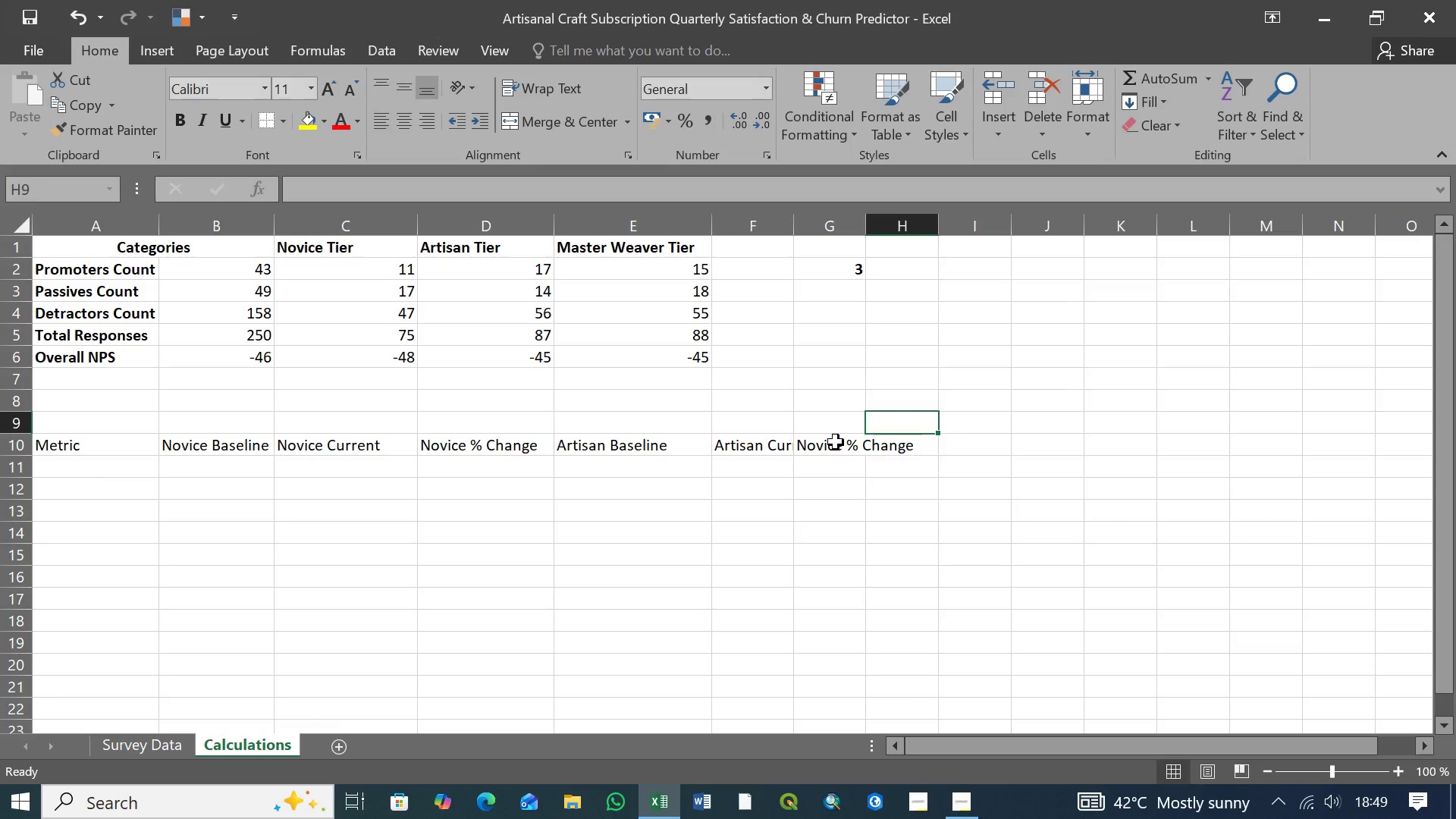 
left_click([836, 442])
 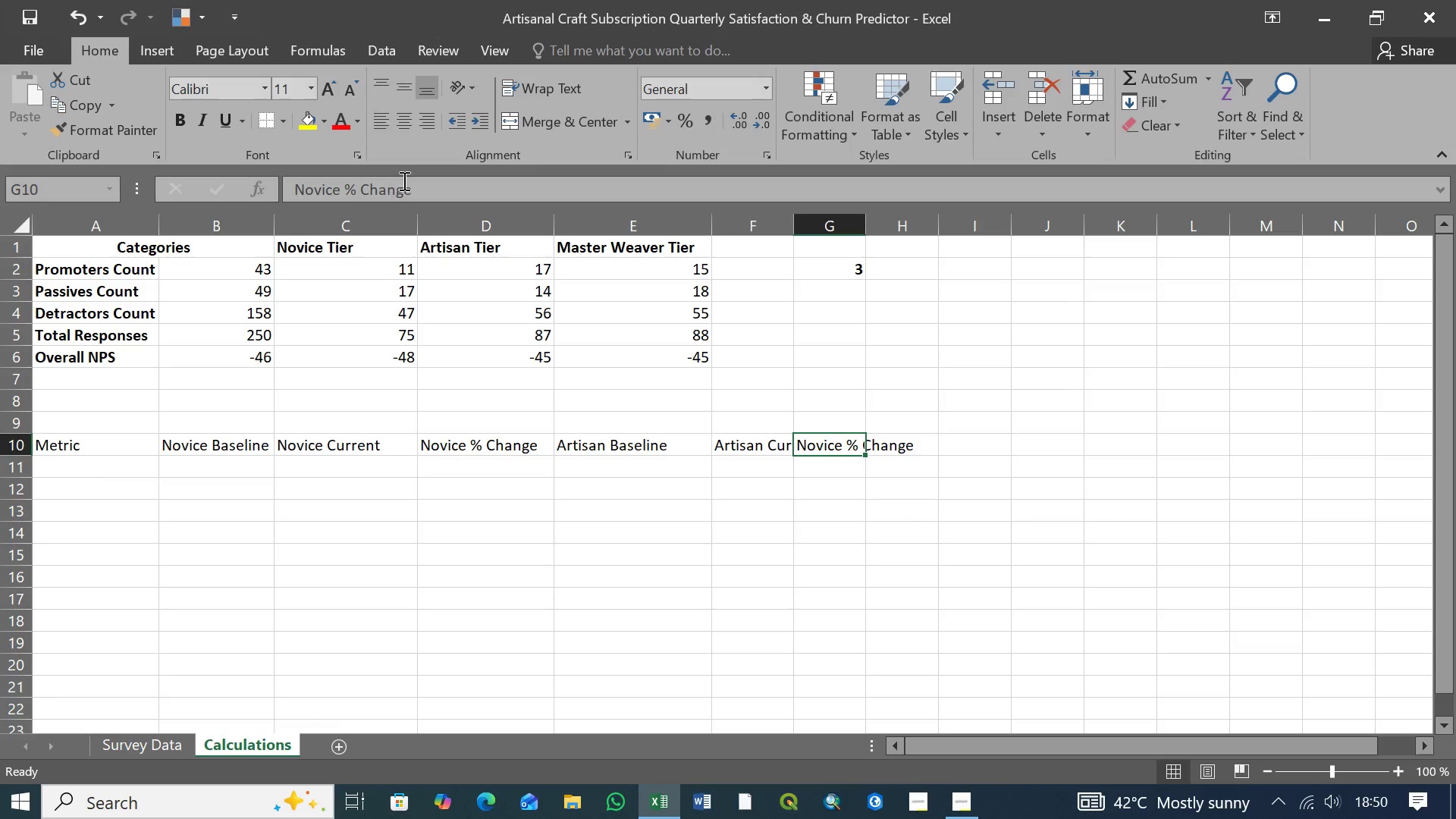 
left_click([403, 180])
 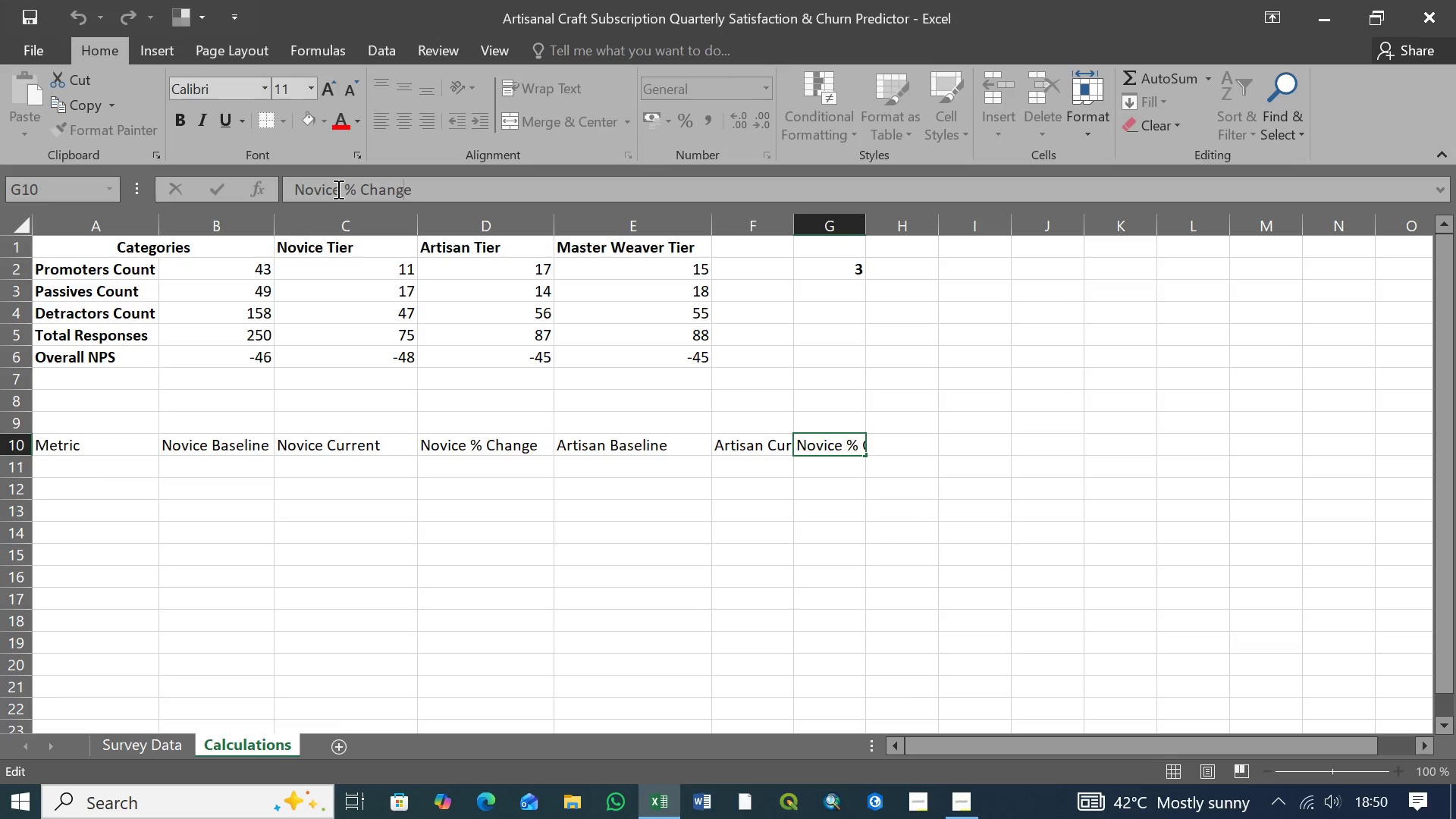 
left_click([337, 189])
 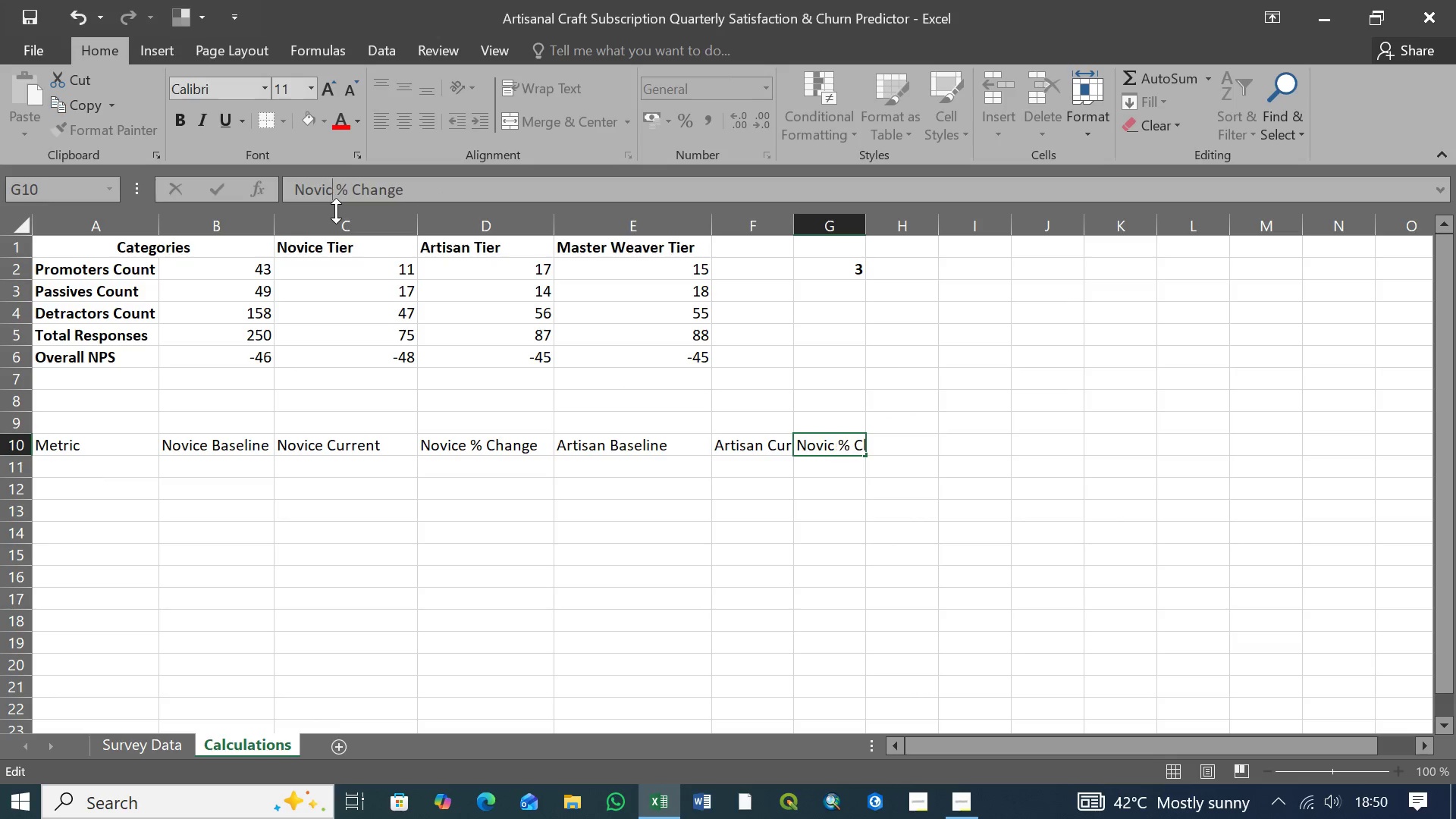 
hold_key(key=Backspace, duration=0.95)
 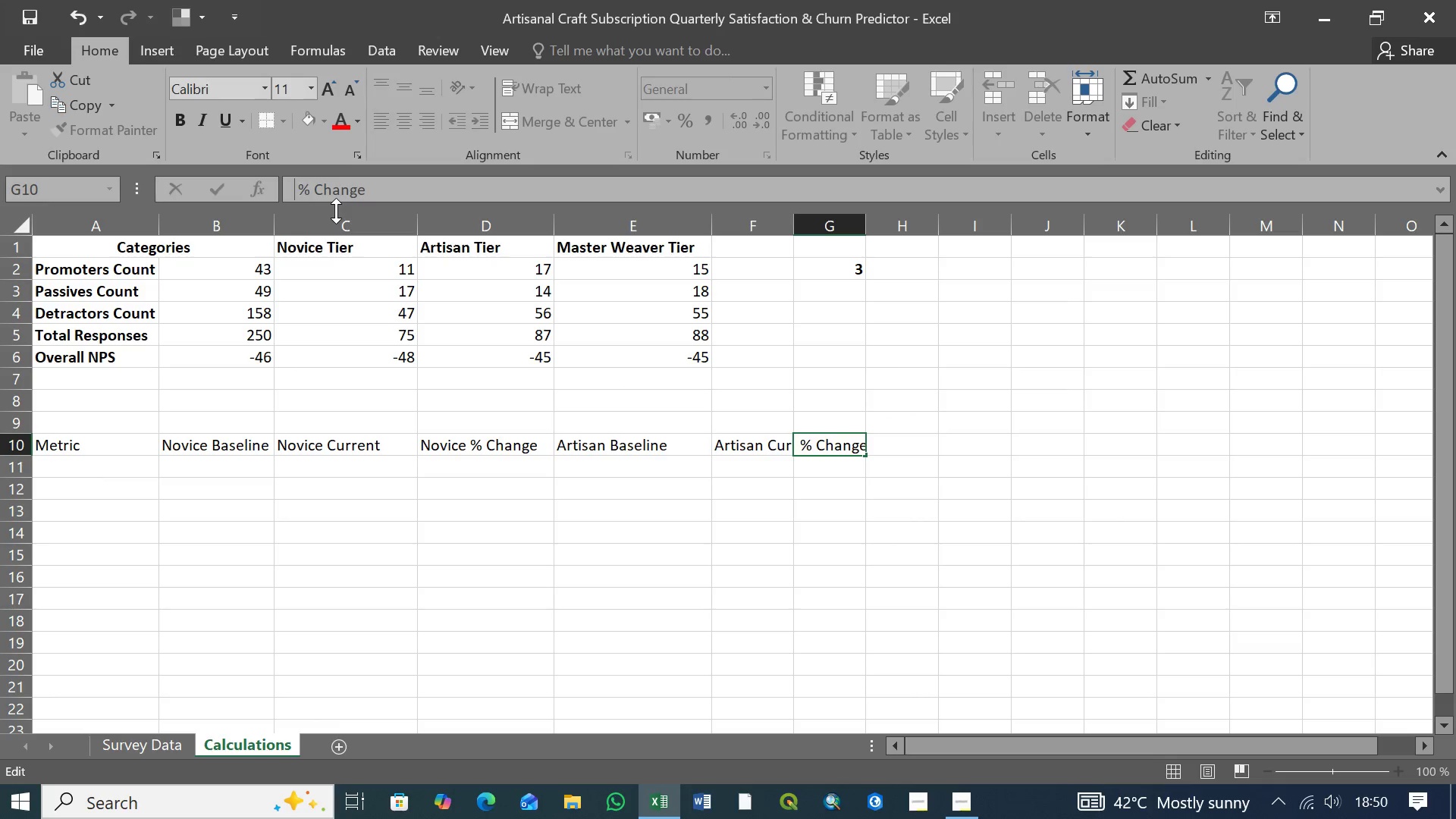 
key(Backspace)
key(Backspace)
key(Backspace)
type(Artisan)
 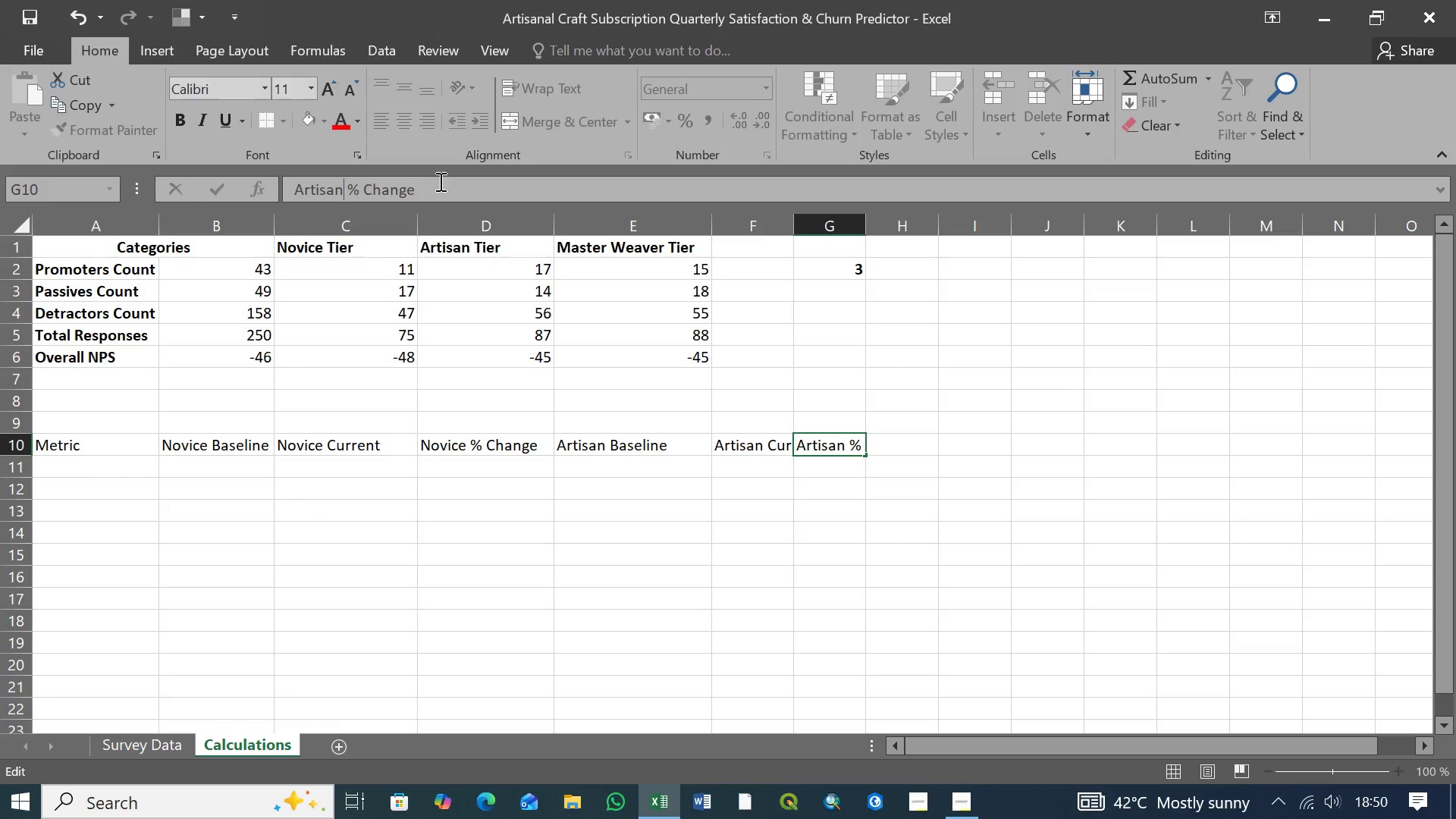 
left_click([439, 180])
 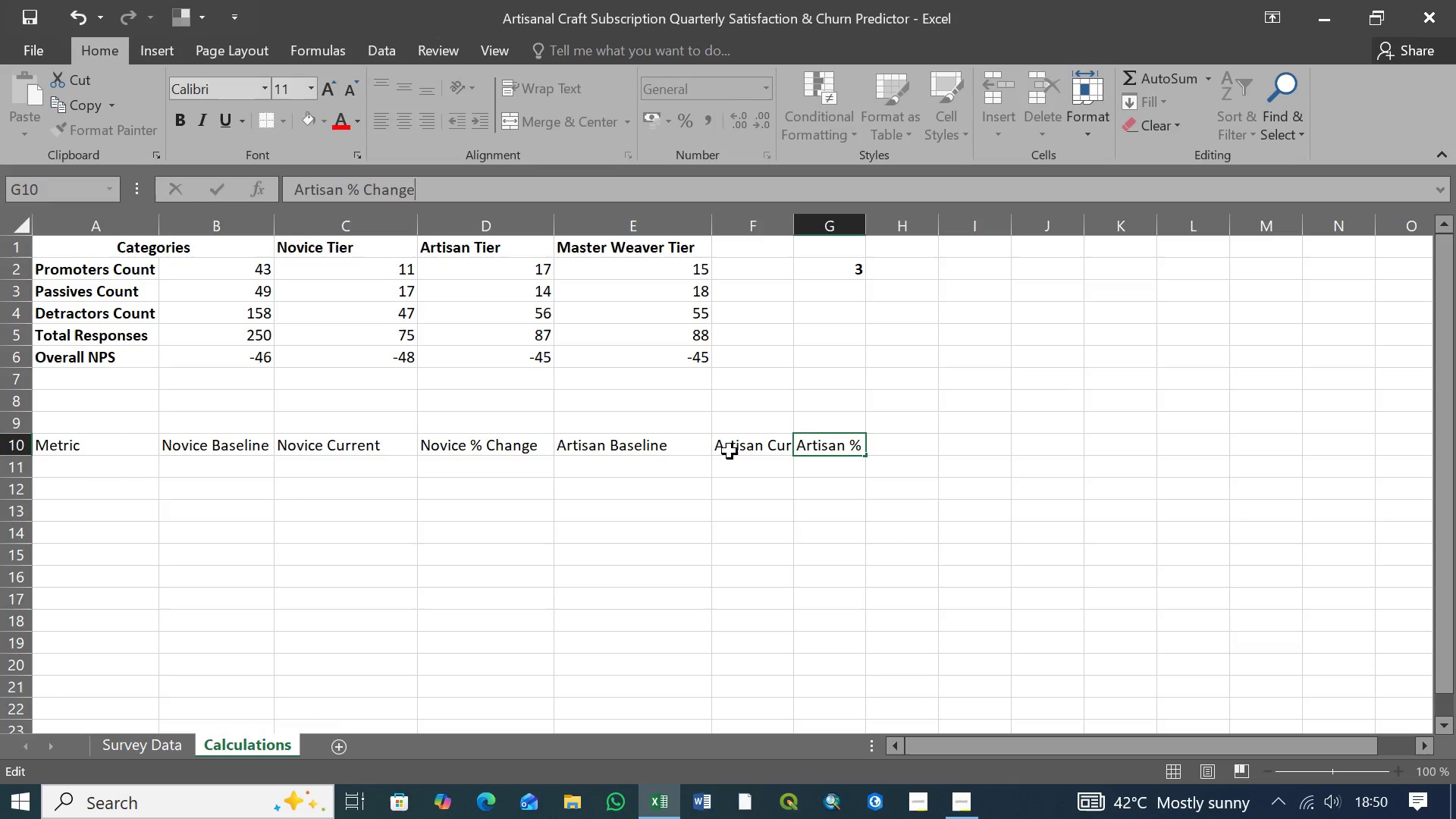 
key(ArrowRight)
 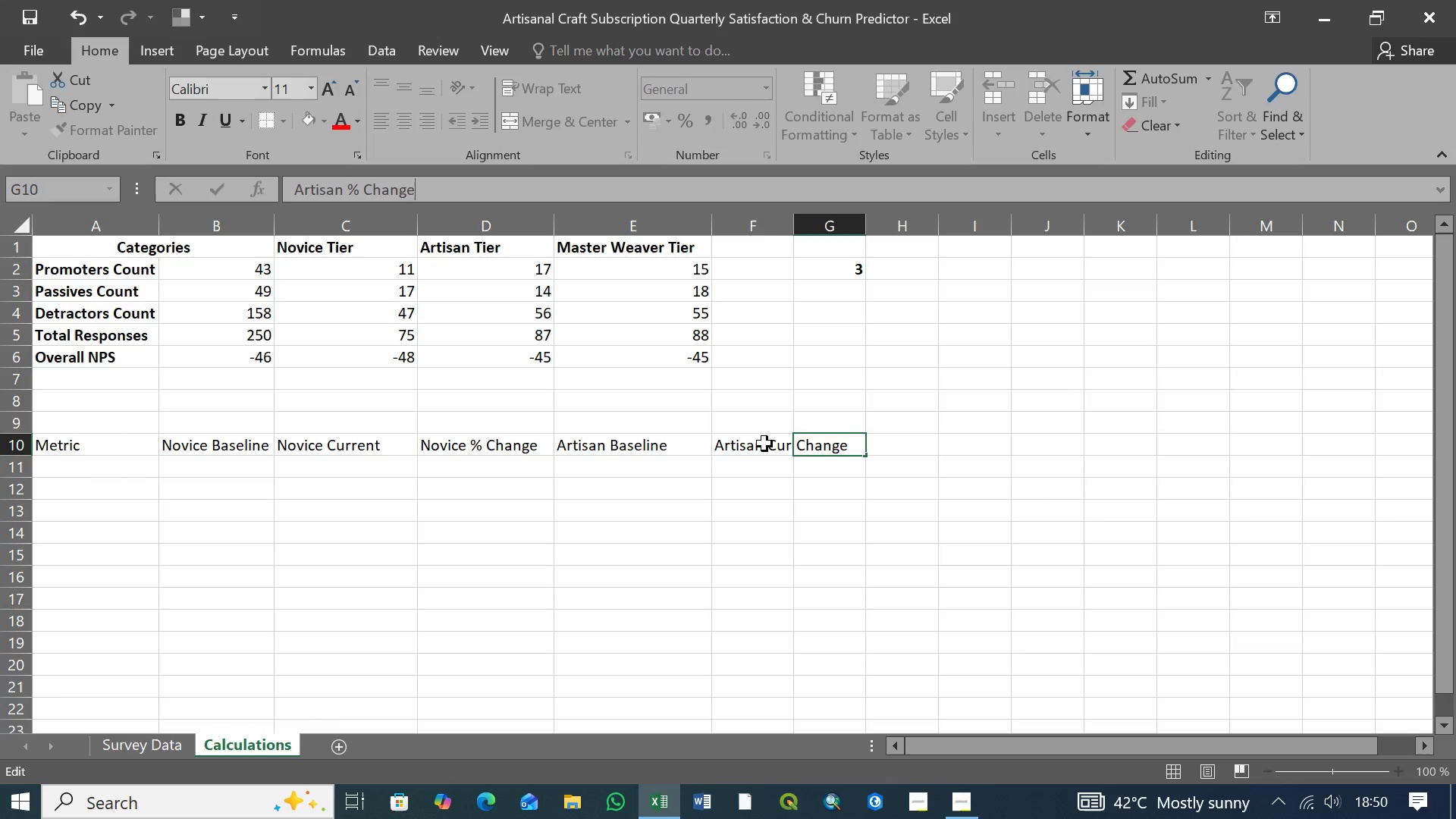 
left_click([763, 444])
 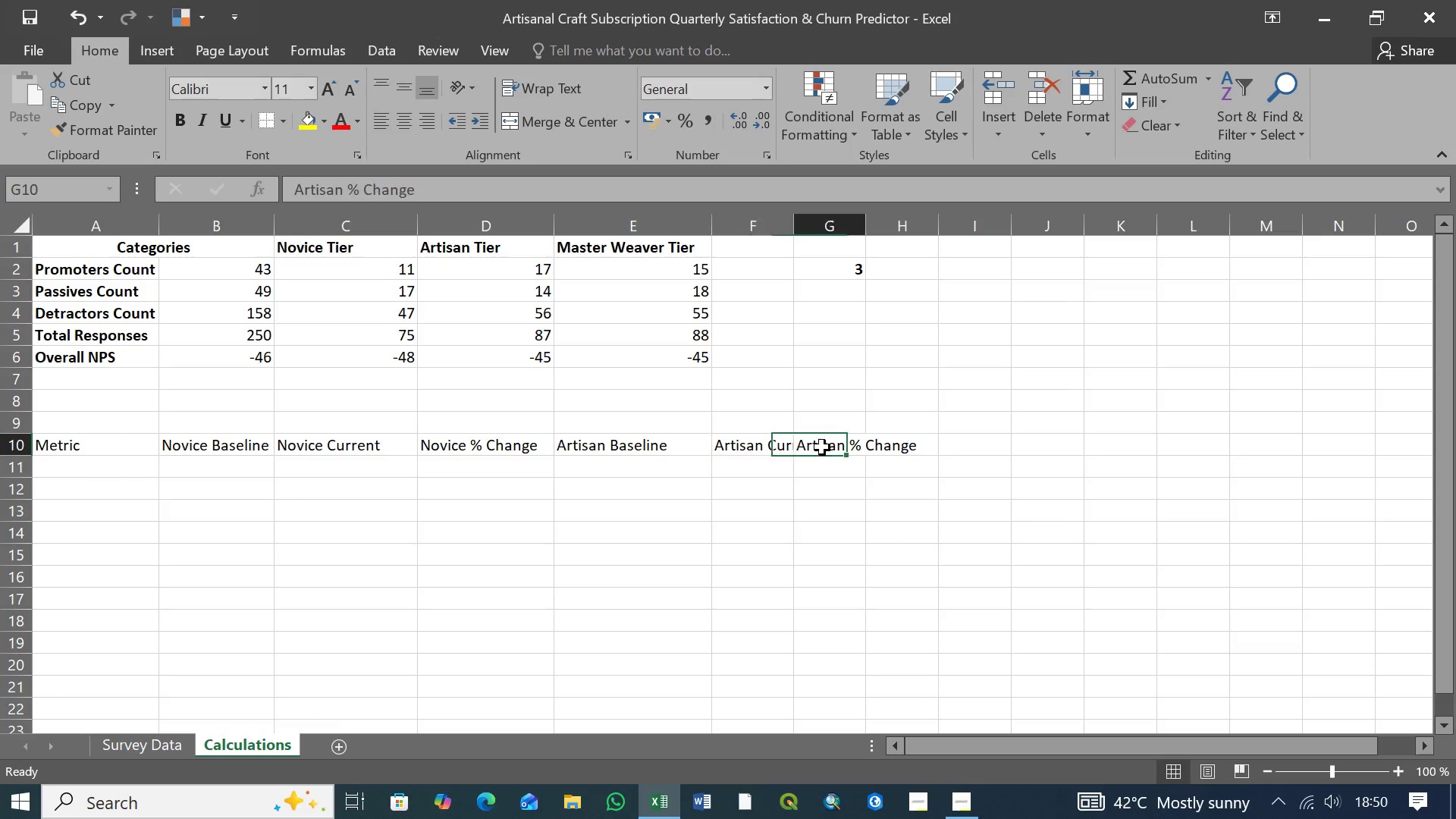 
left_click([822, 447])
 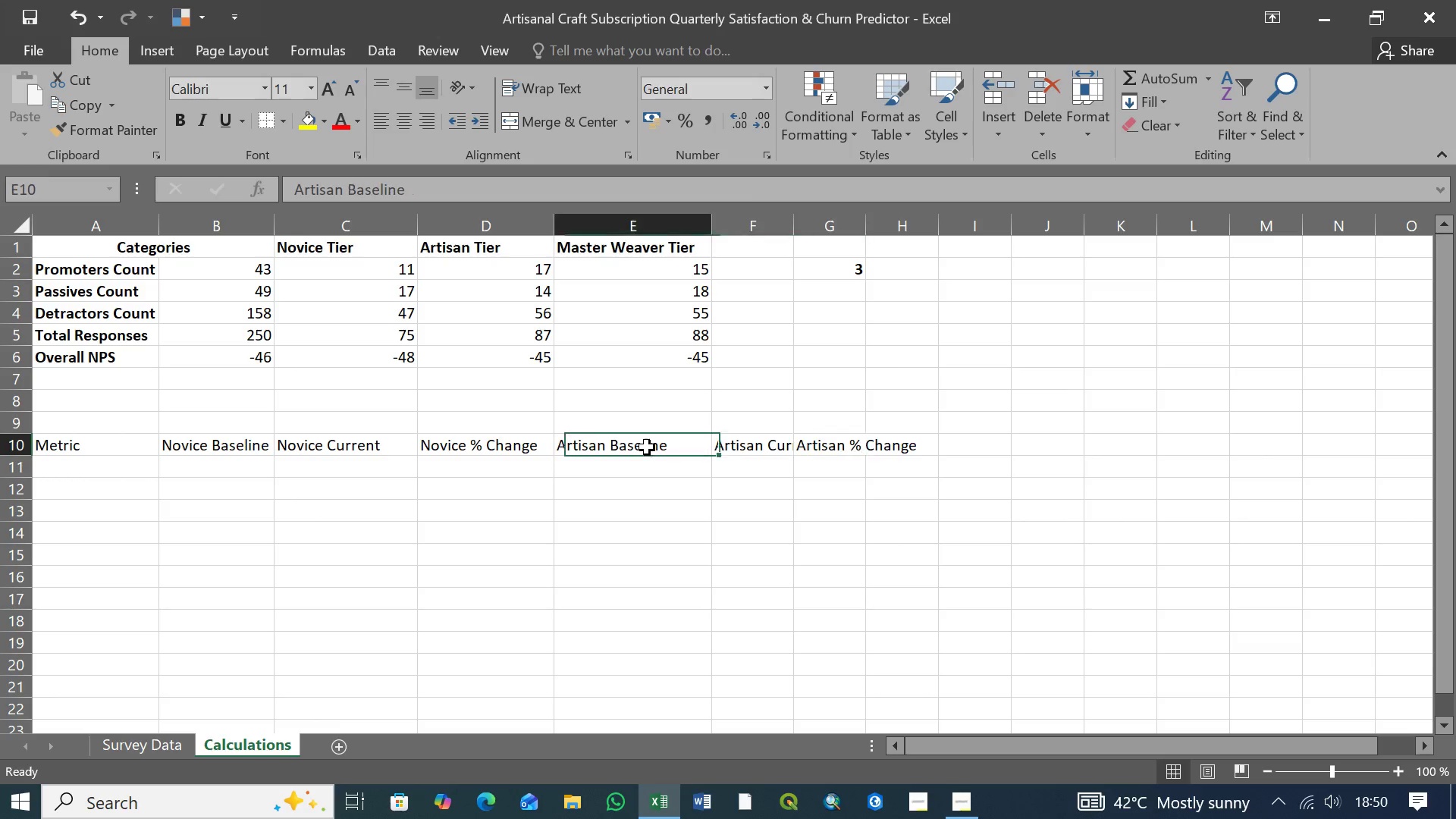 
left_click([647, 447])
 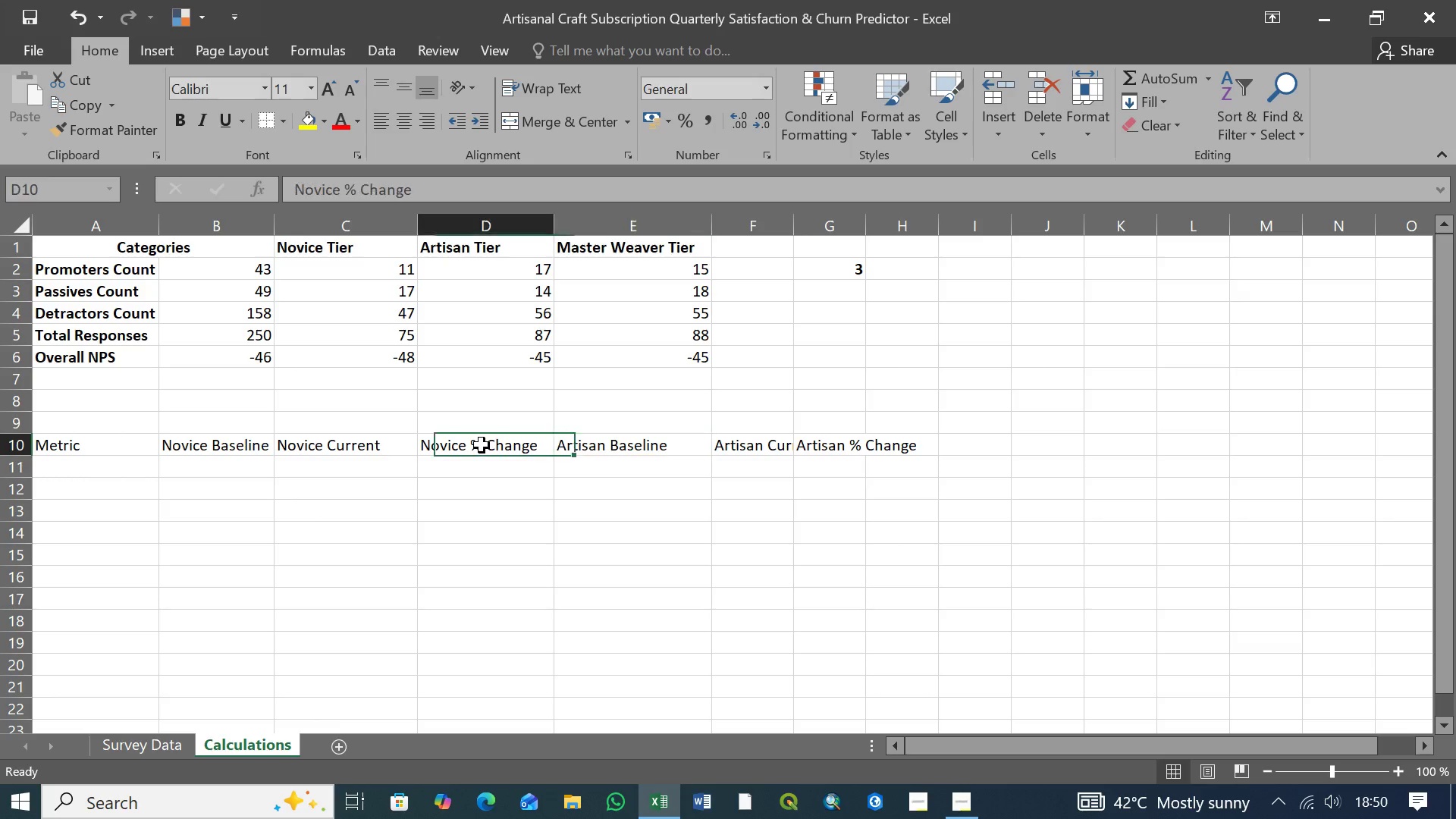 
left_click([482, 445])
 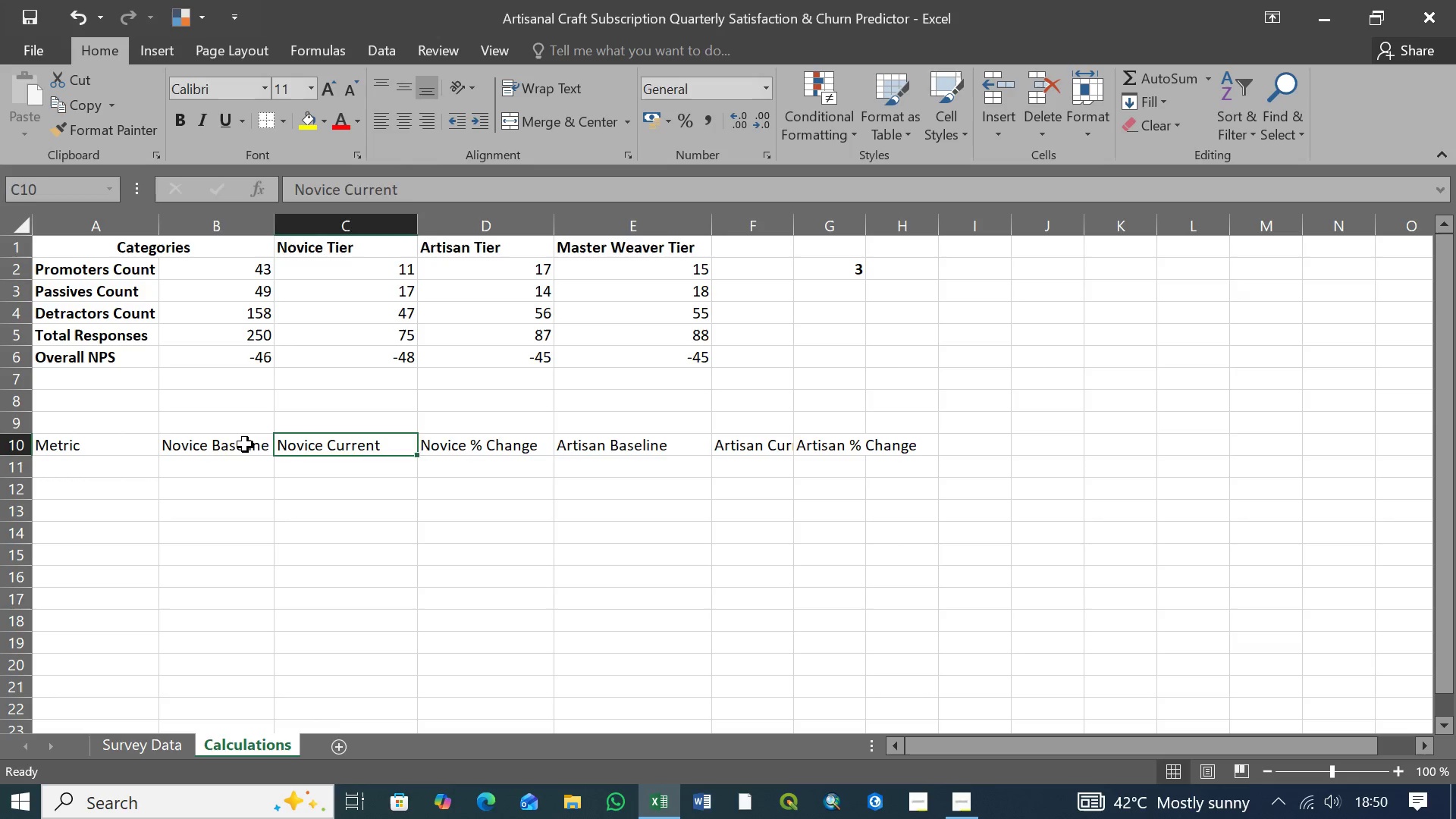 
double_click([245, 444])
 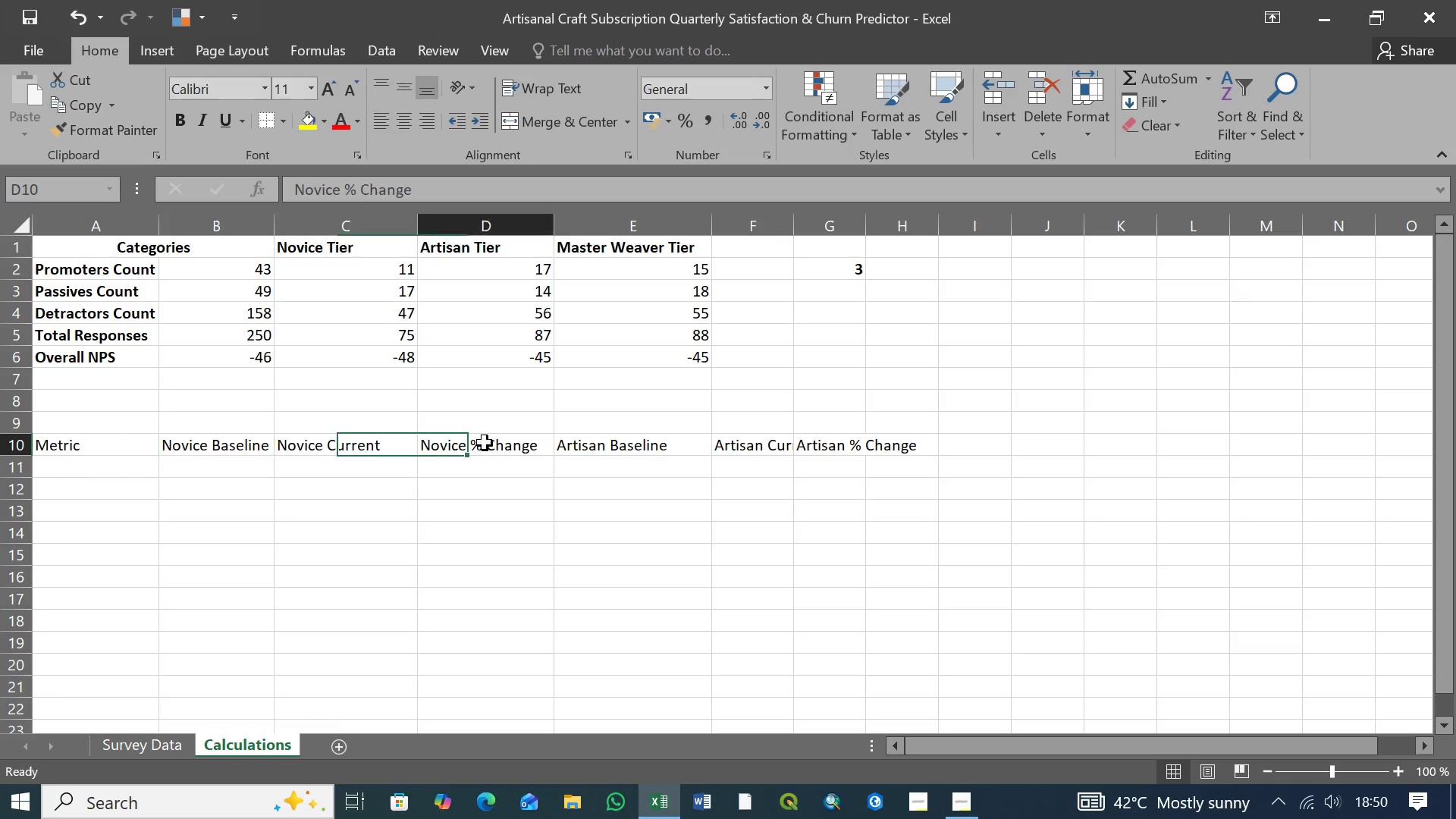 
left_click([485, 443])
 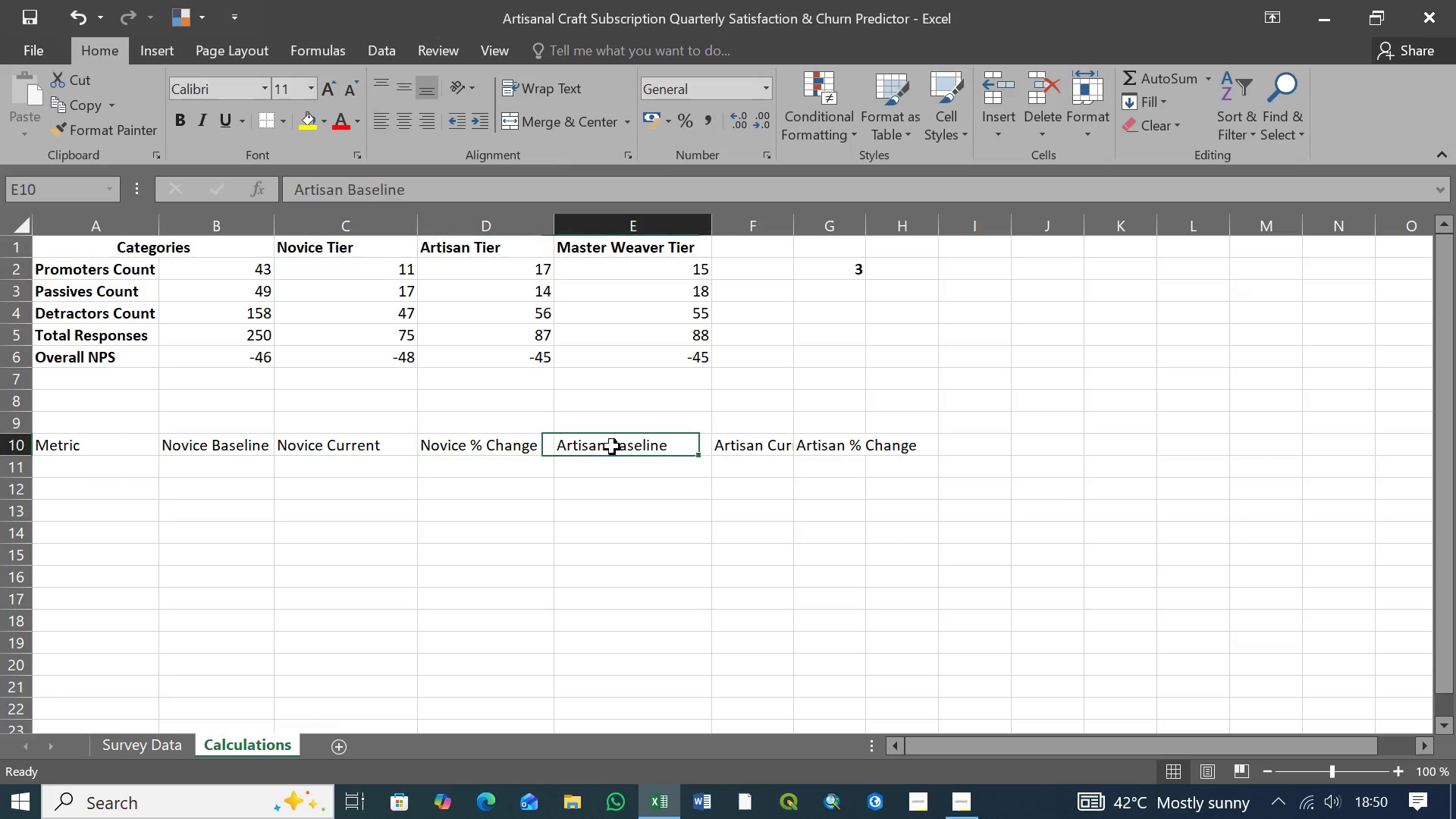 
left_click([612, 447])
 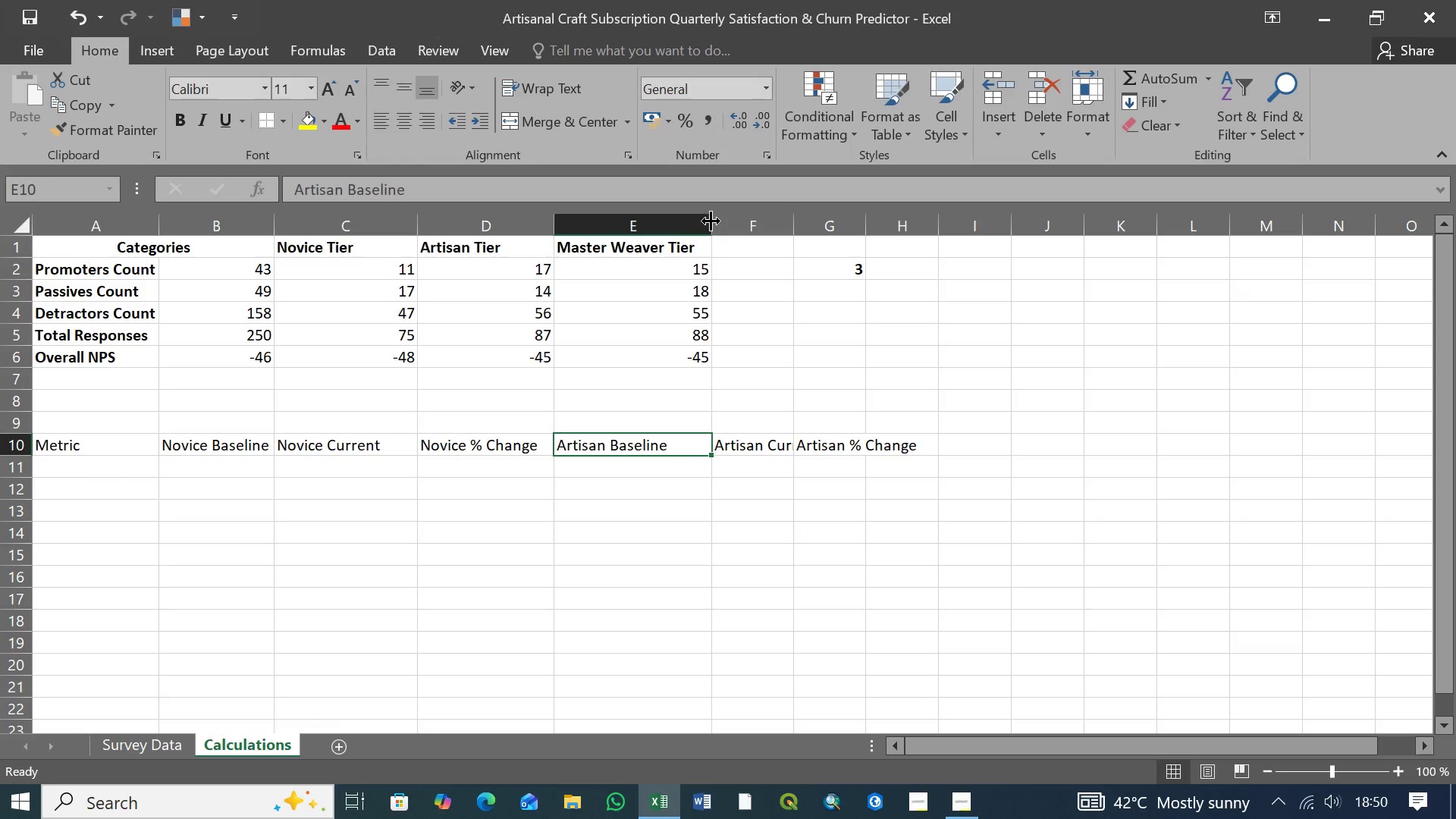 
left_click_drag(start_coordinate=[711, 220], to_coordinate=[706, 221])
 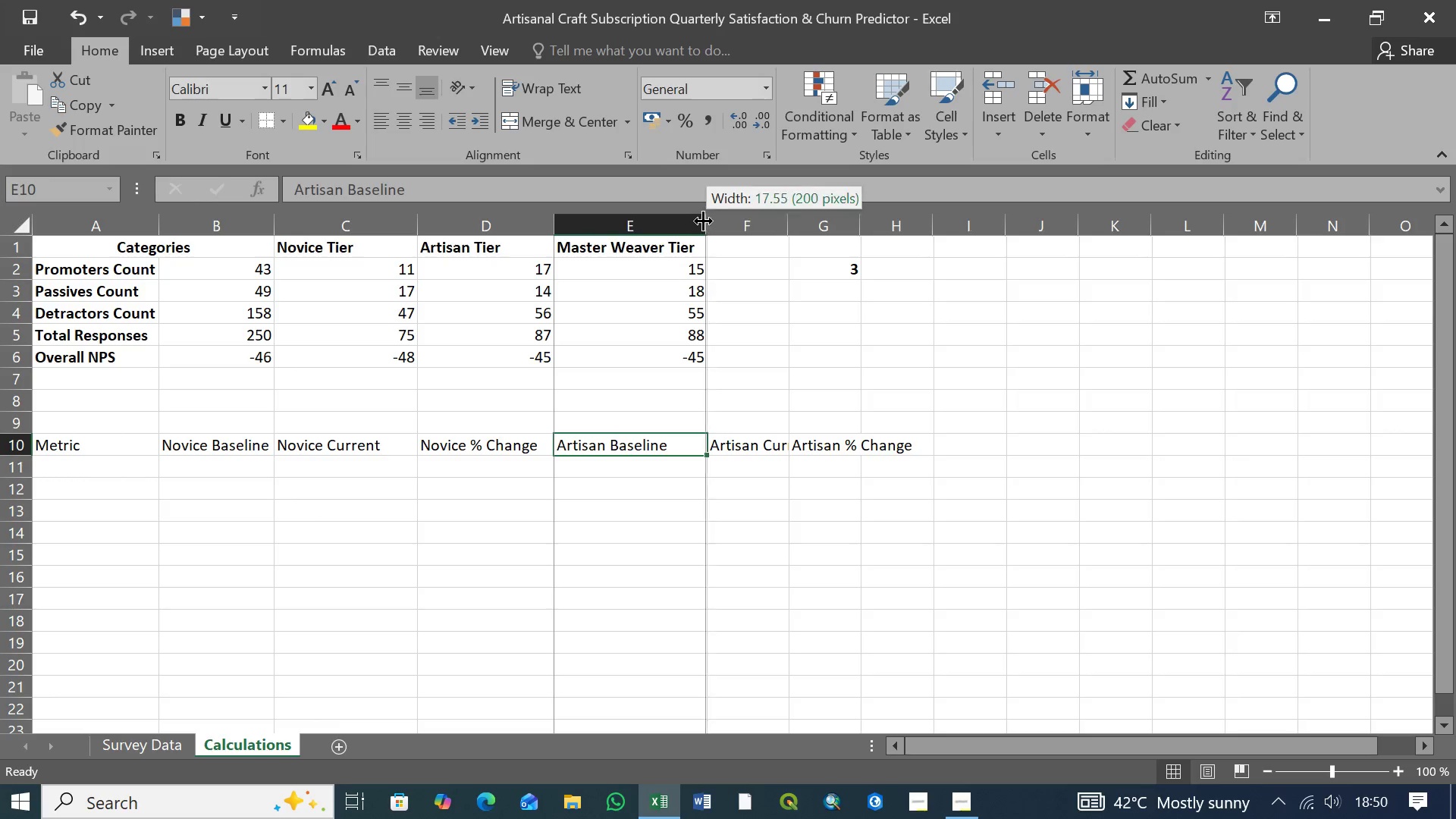 
left_click_drag(start_coordinate=[706, 221], to_coordinate=[700, 221])
 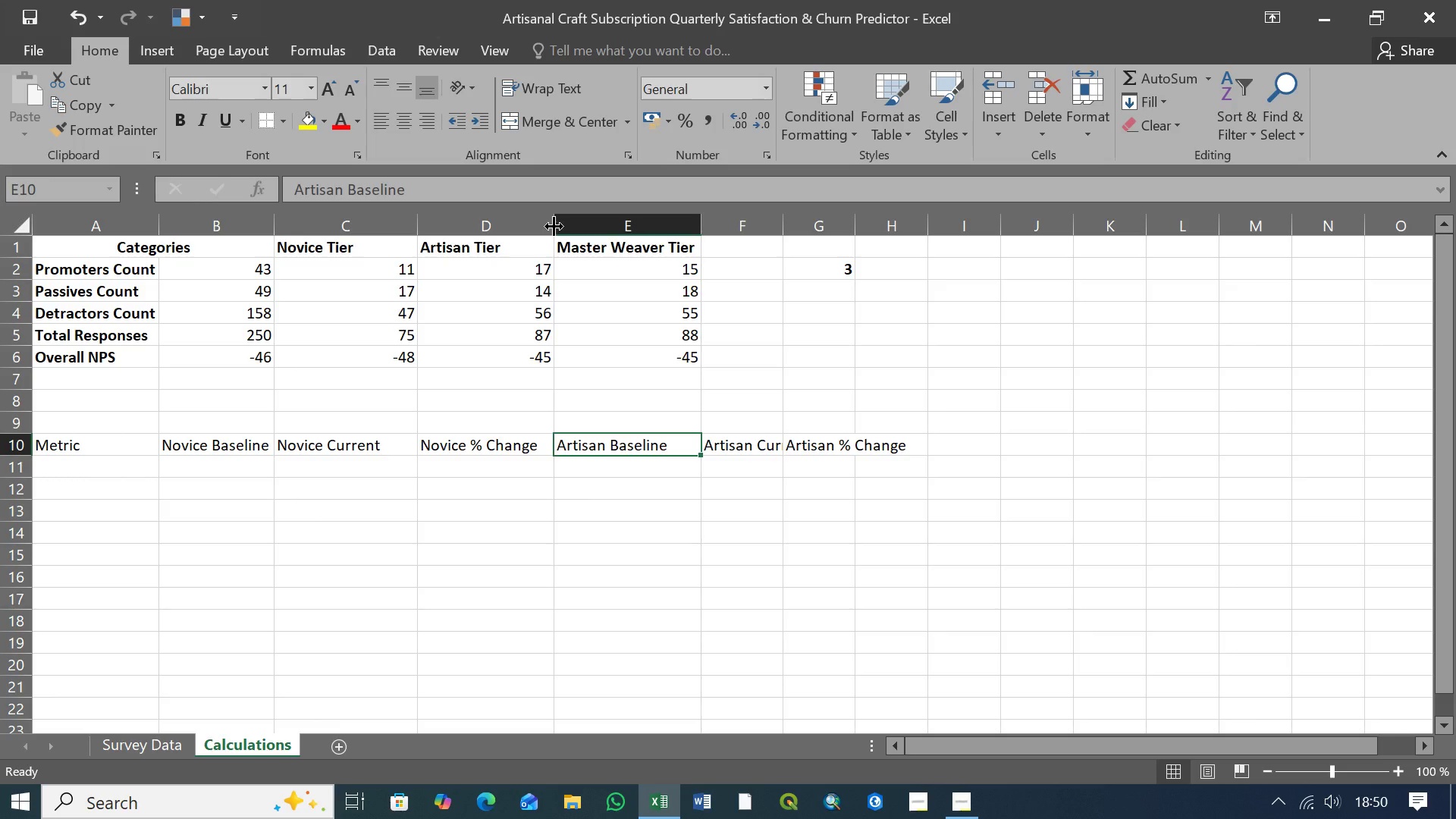 
scroll: coordinate [514, 312], scroll_direction: up, amount: 7.0
 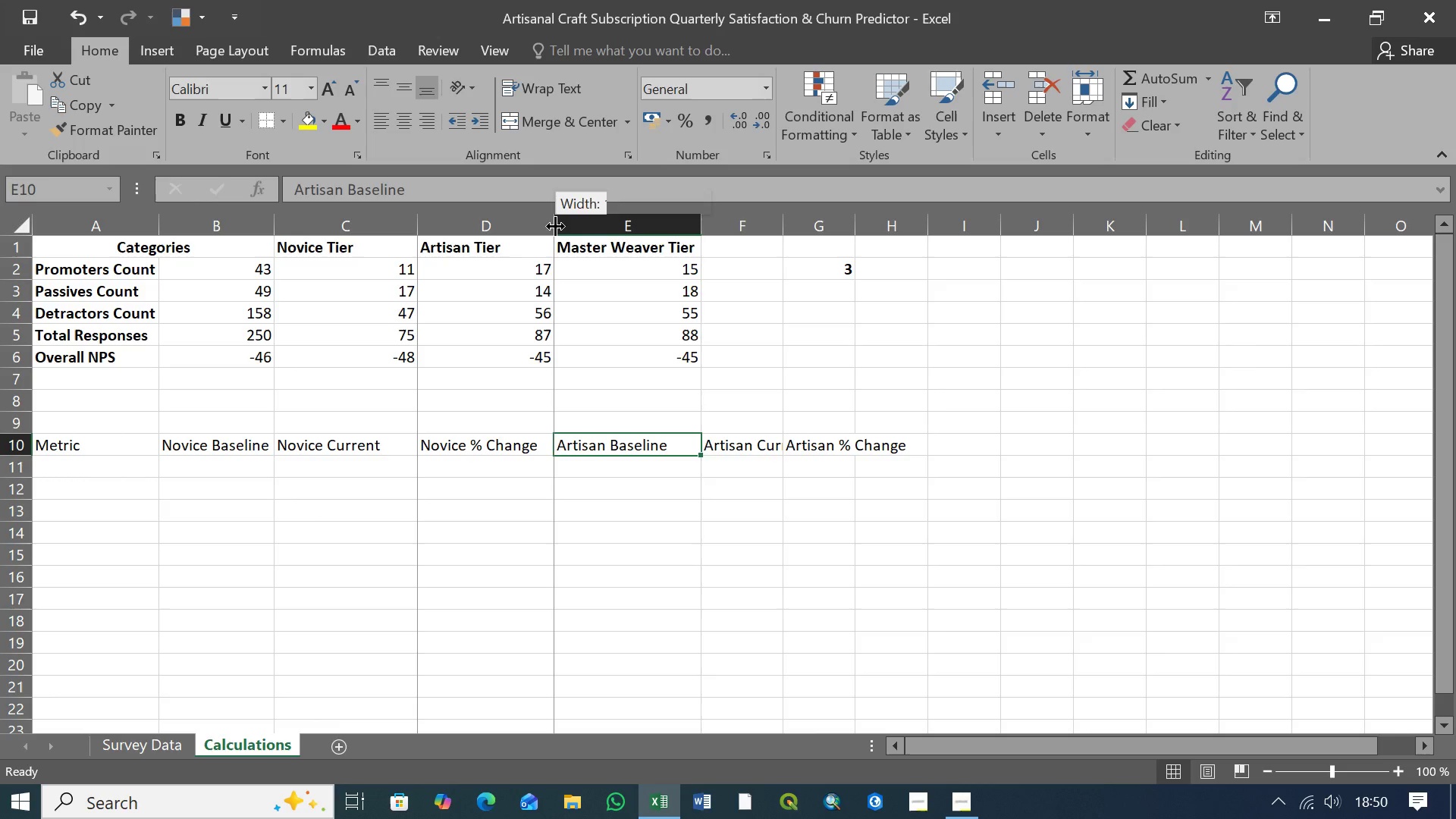 
left_click_drag(start_coordinate=[555, 226], to_coordinate=[541, 227])
 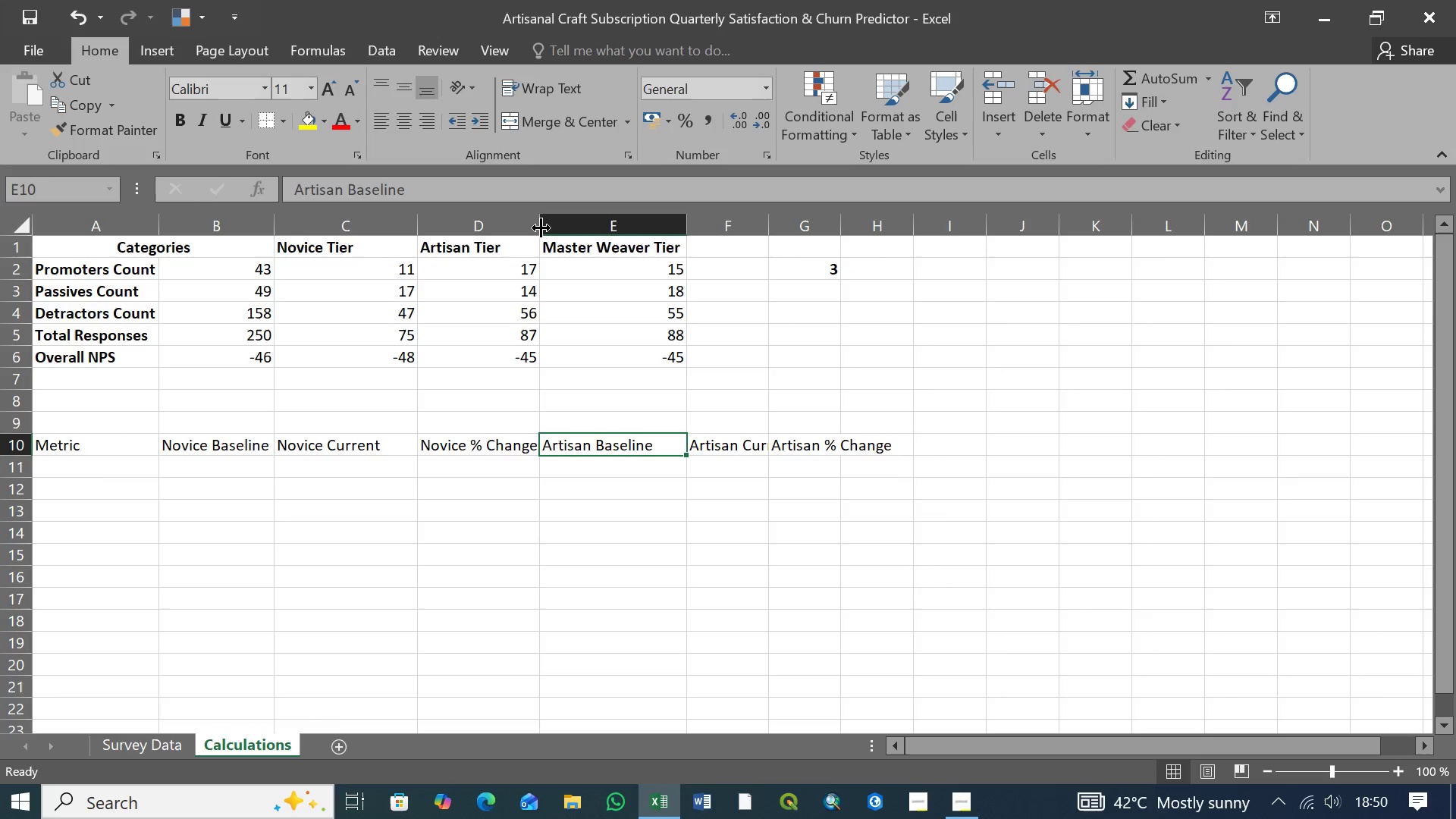 
left_click_drag(start_coordinate=[541, 228], to_coordinate=[545, 226])
 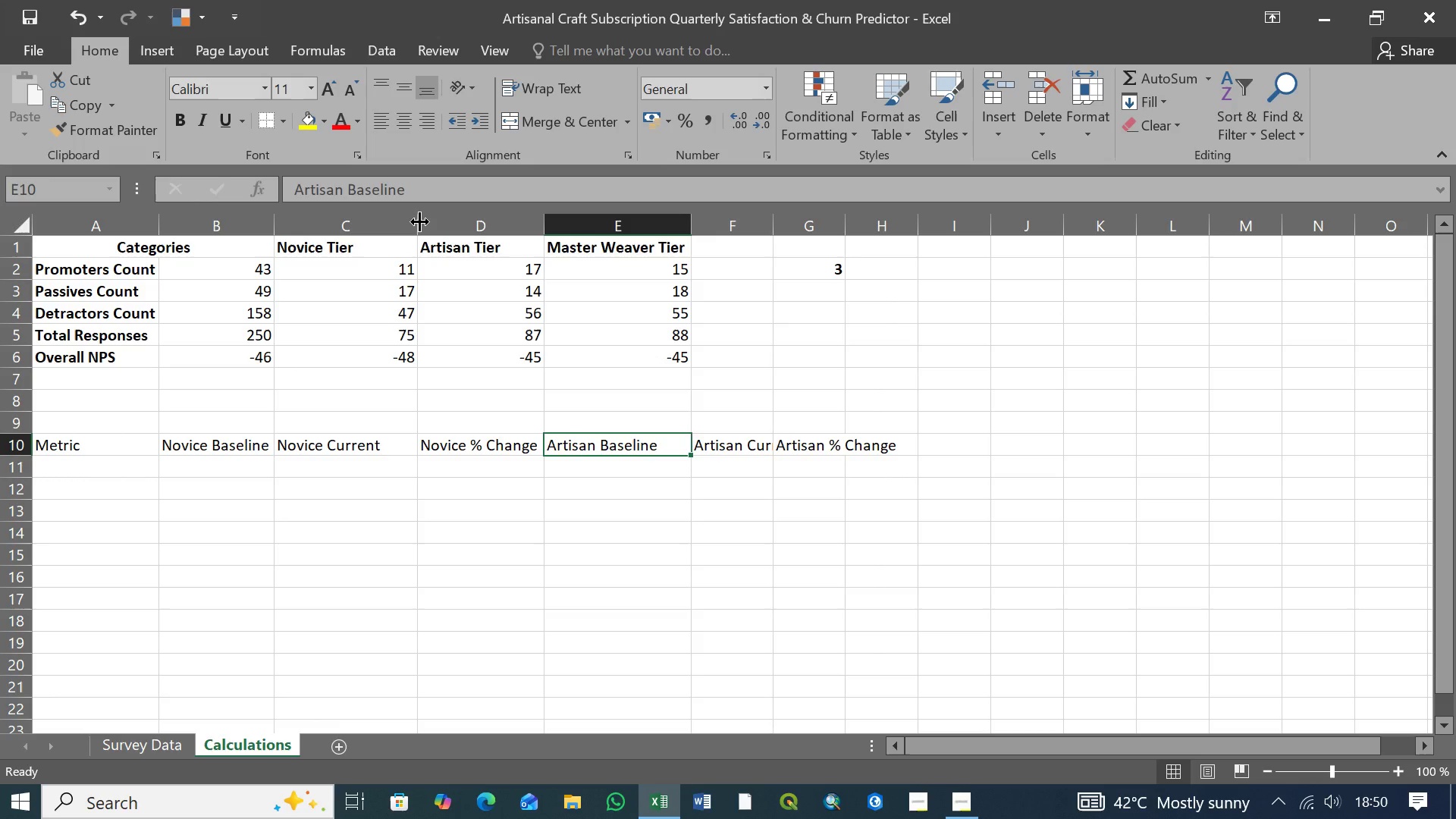 
left_click_drag(start_coordinate=[418, 222], to_coordinate=[394, 228])
 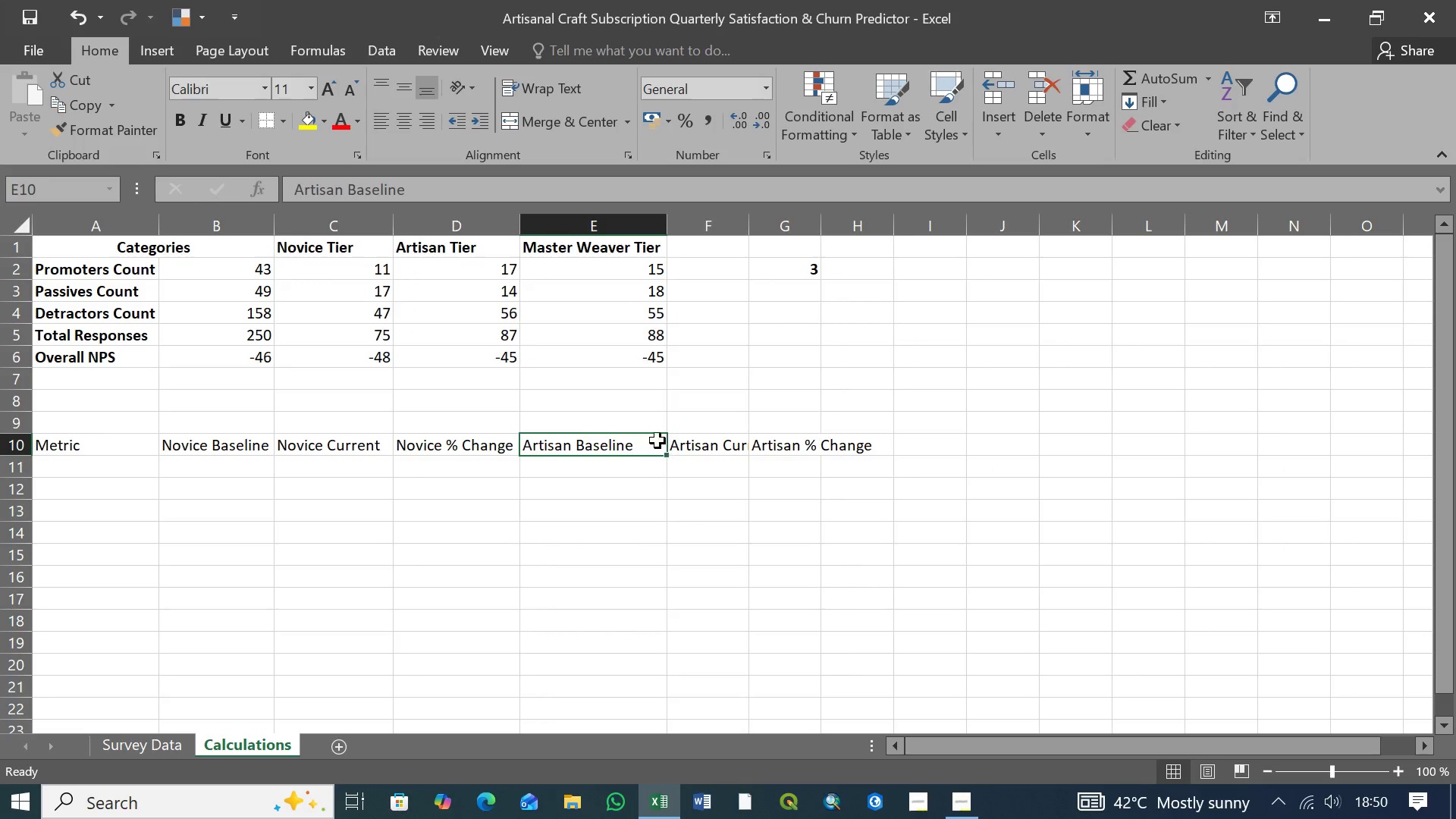 
wait(5.73)
 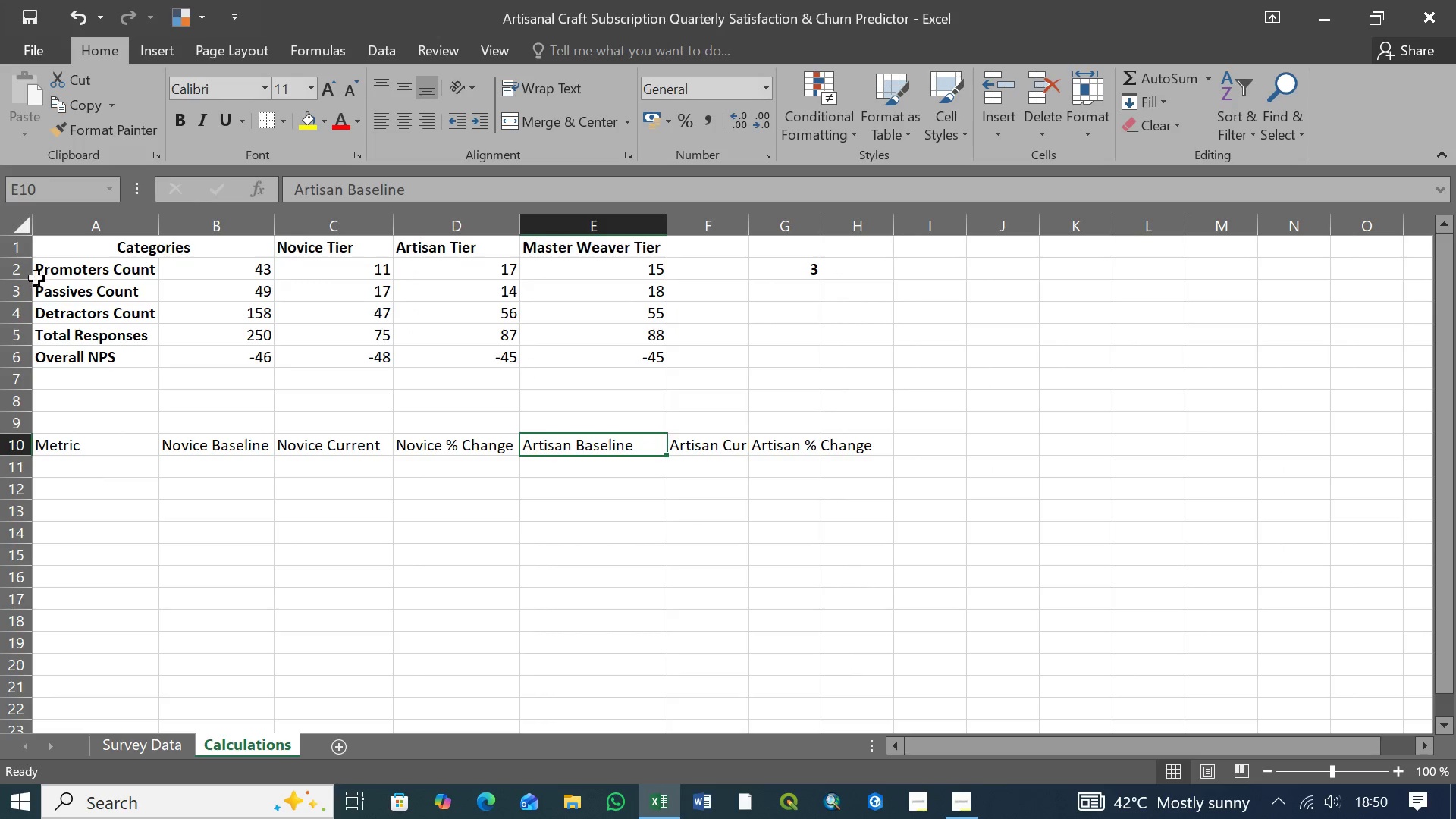 
left_click([718, 446])
 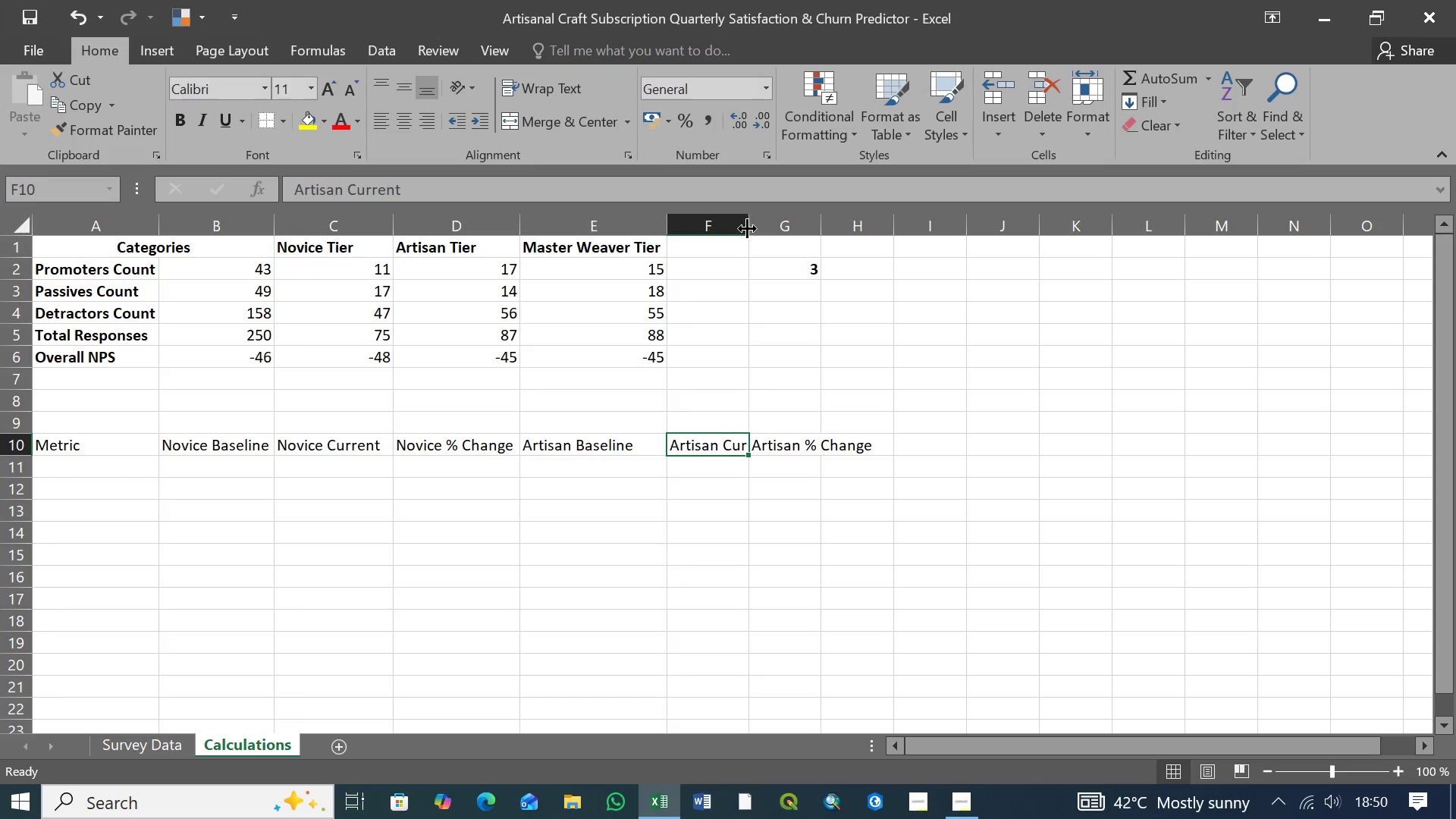 
left_click_drag(start_coordinate=[747, 228], to_coordinate=[767, 223])
 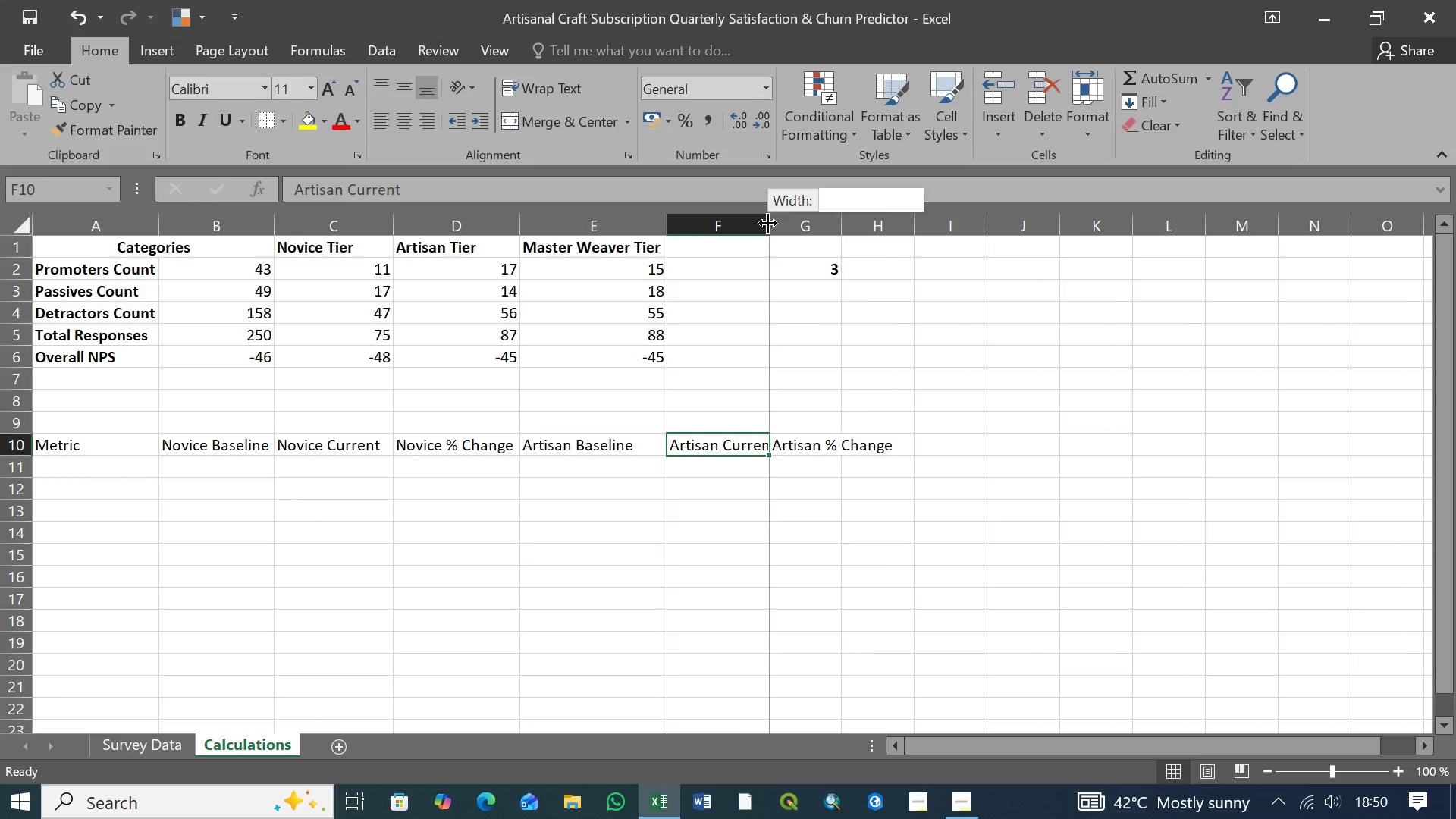 
left_click_drag(start_coordinate=[767, 223], to_coordinate=[782, 223])
 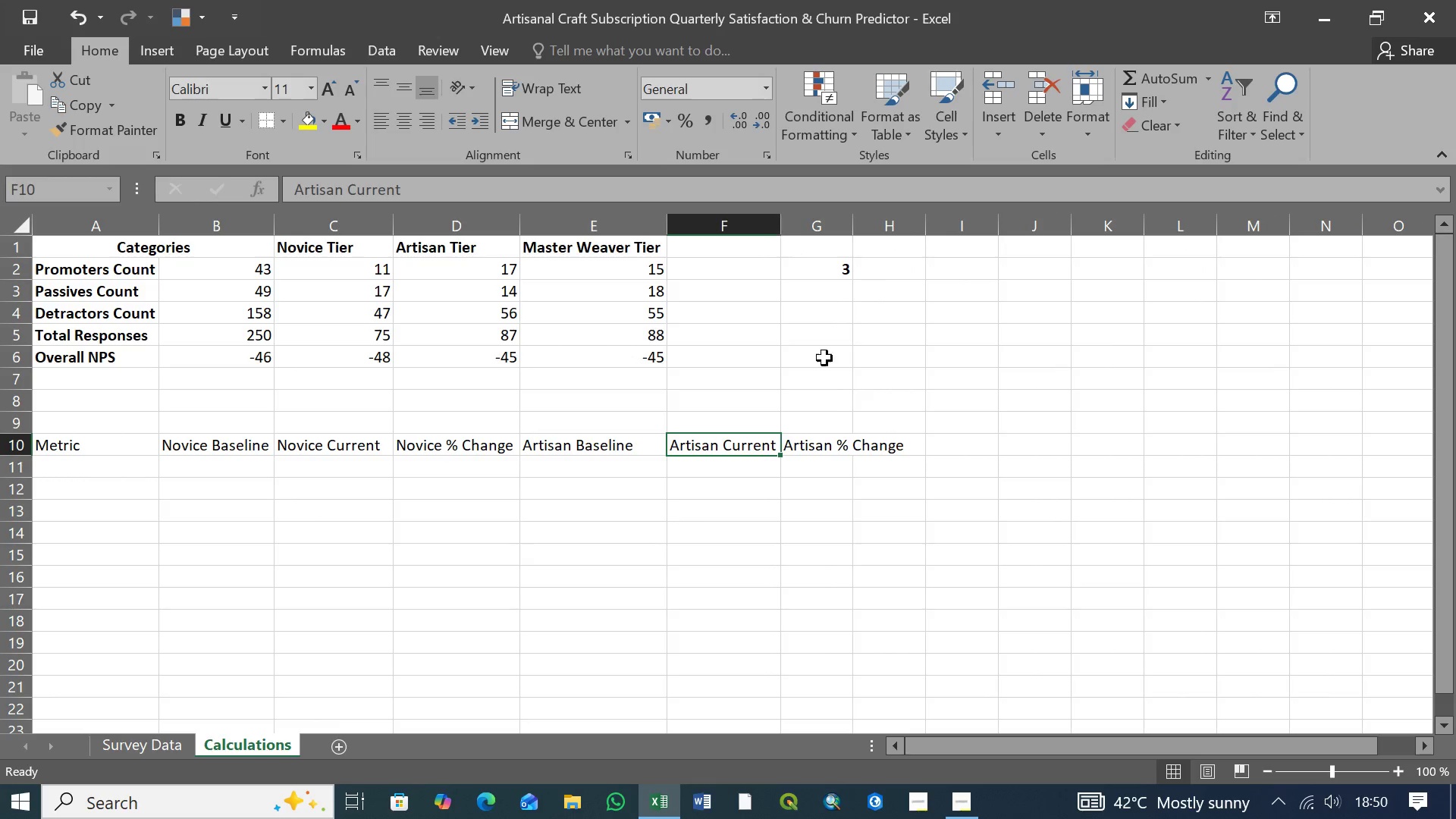 
left_click([836, 442])
 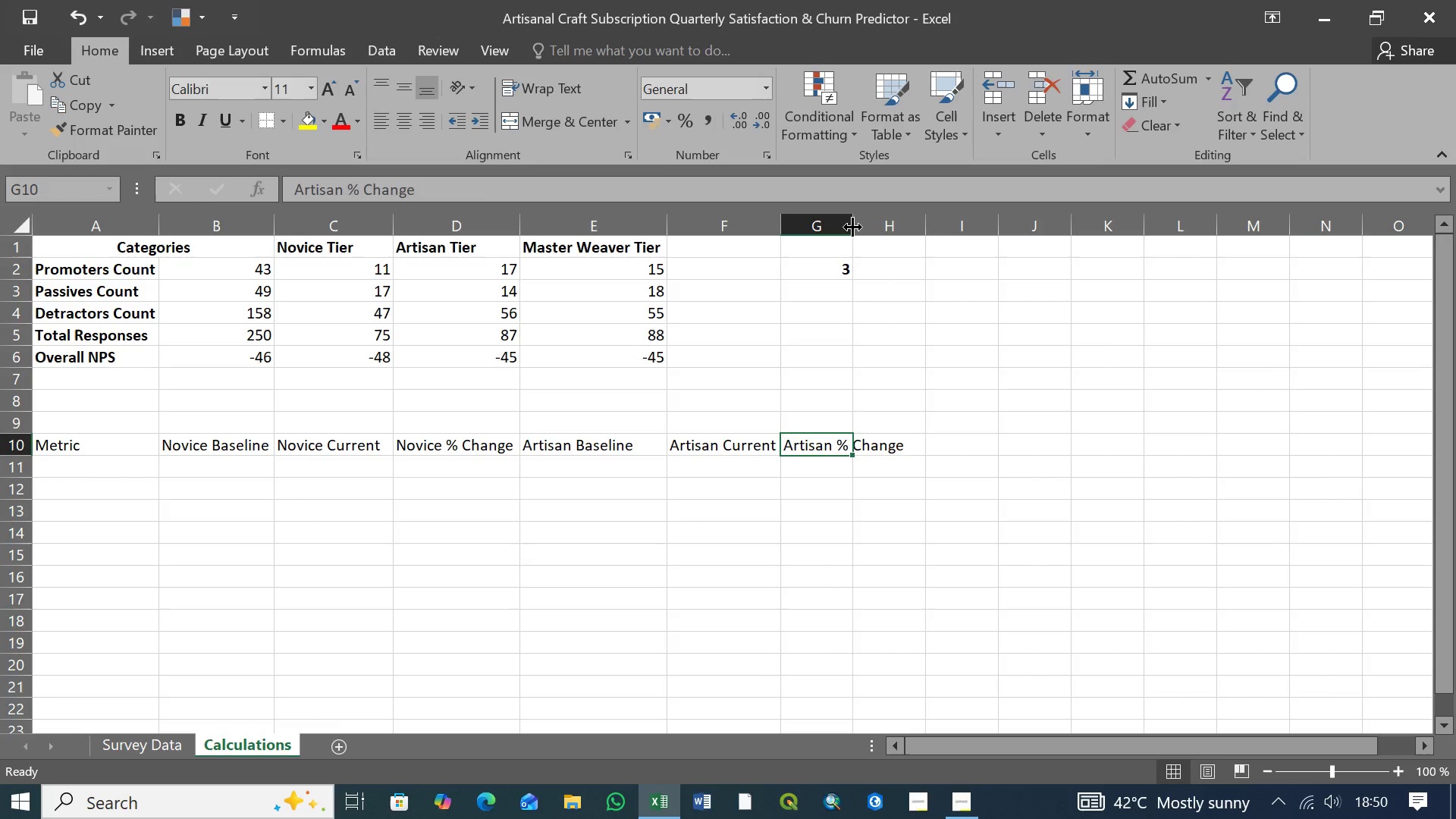 
left_click_drag(start_coordinate=[852, 226], to_coordinate=[917, 224])
 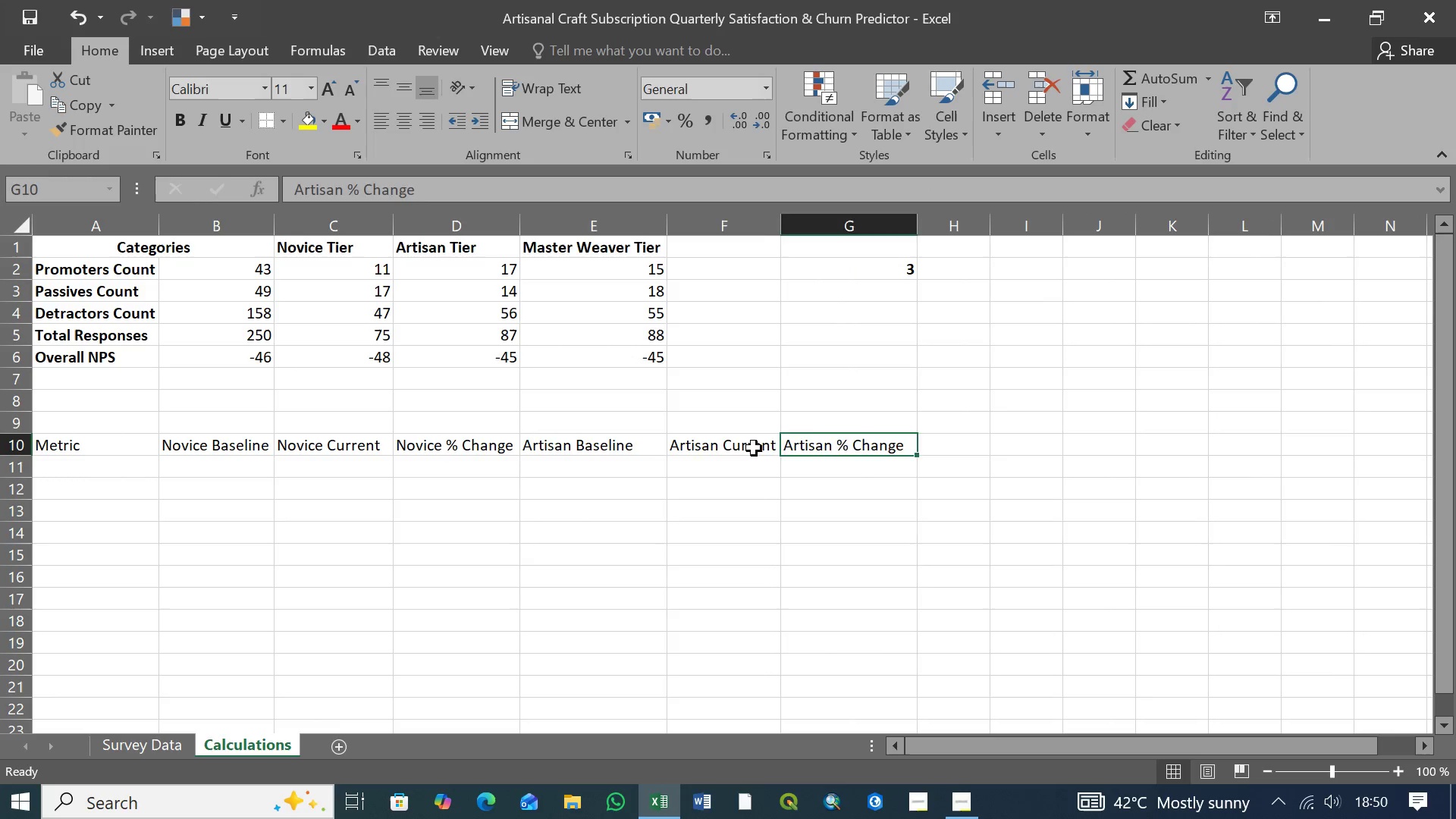 
left_click([754, 448])
 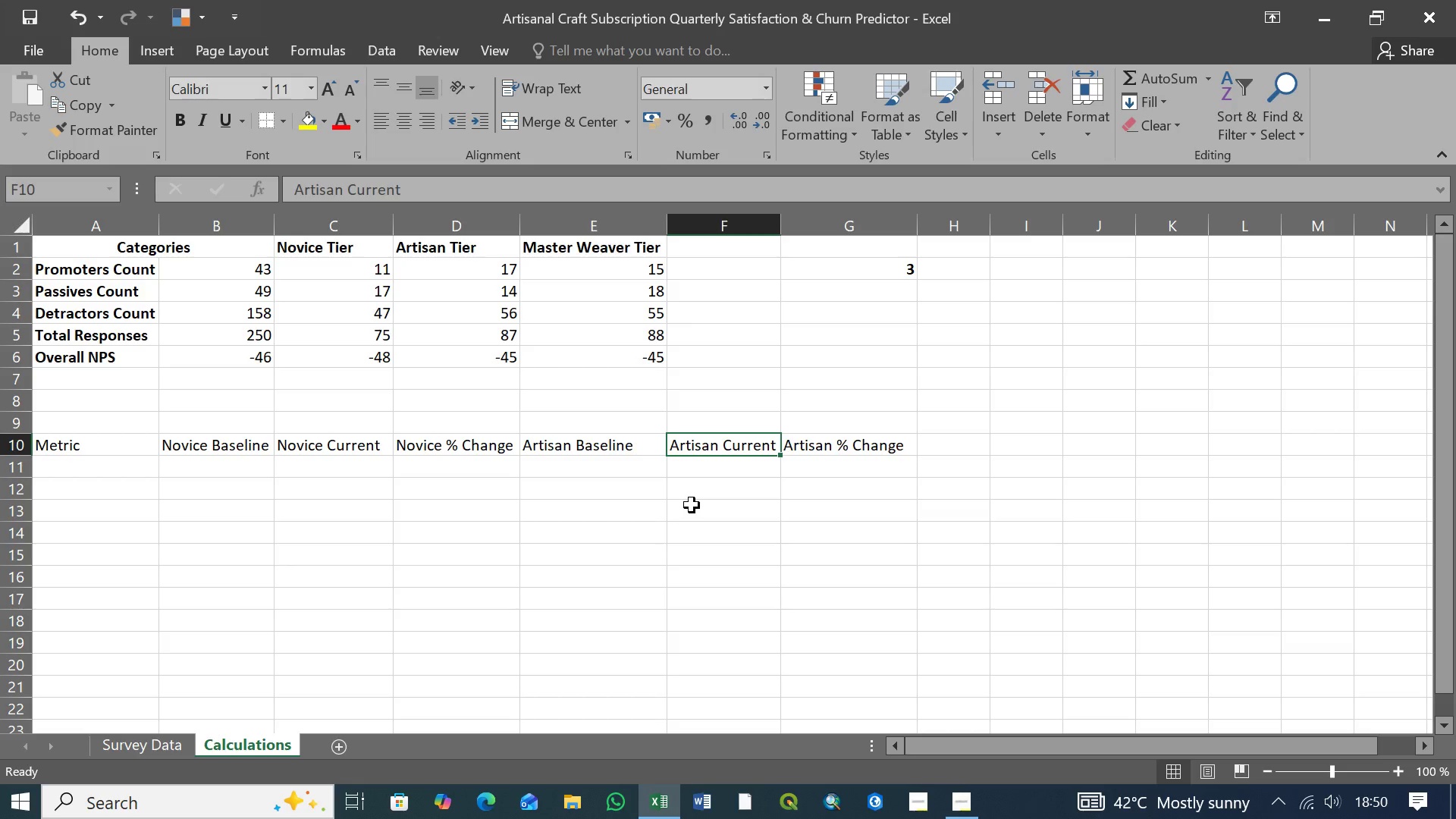 
wait(8.69)
 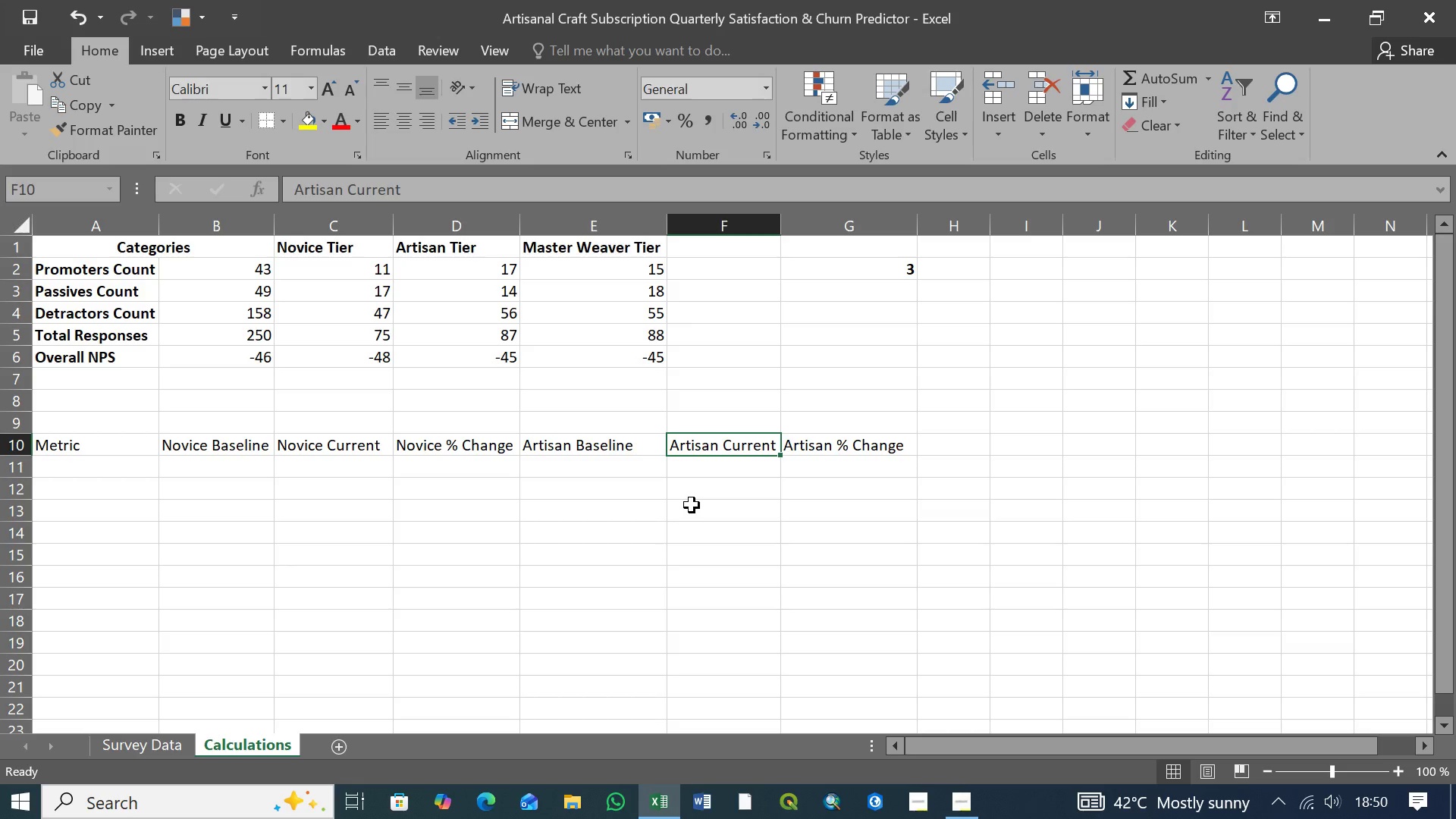 
left_click([611, 447])
 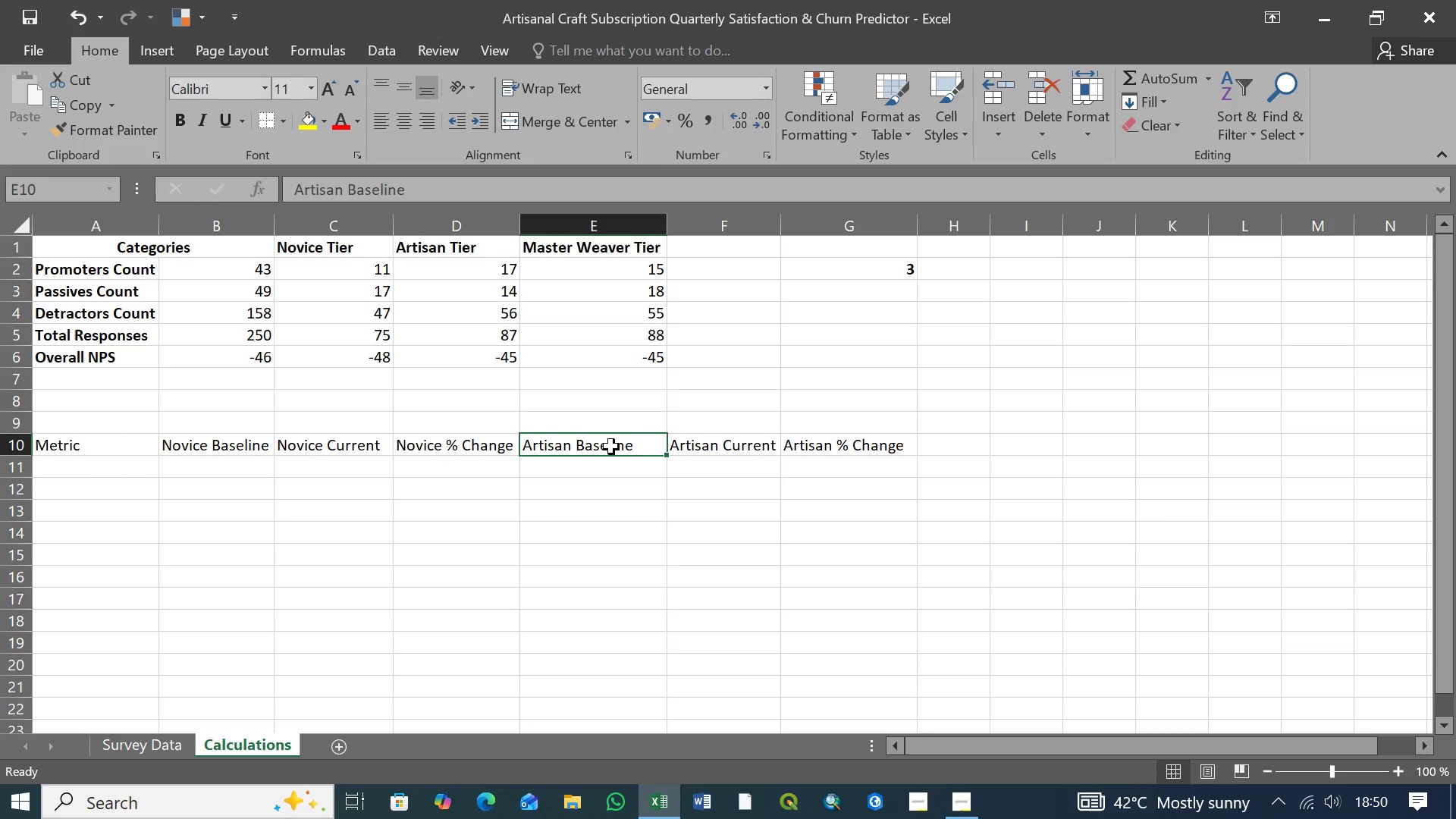 
hold_key(key=ShiftLeft, duration=0.95)
left_click([855, 446])
 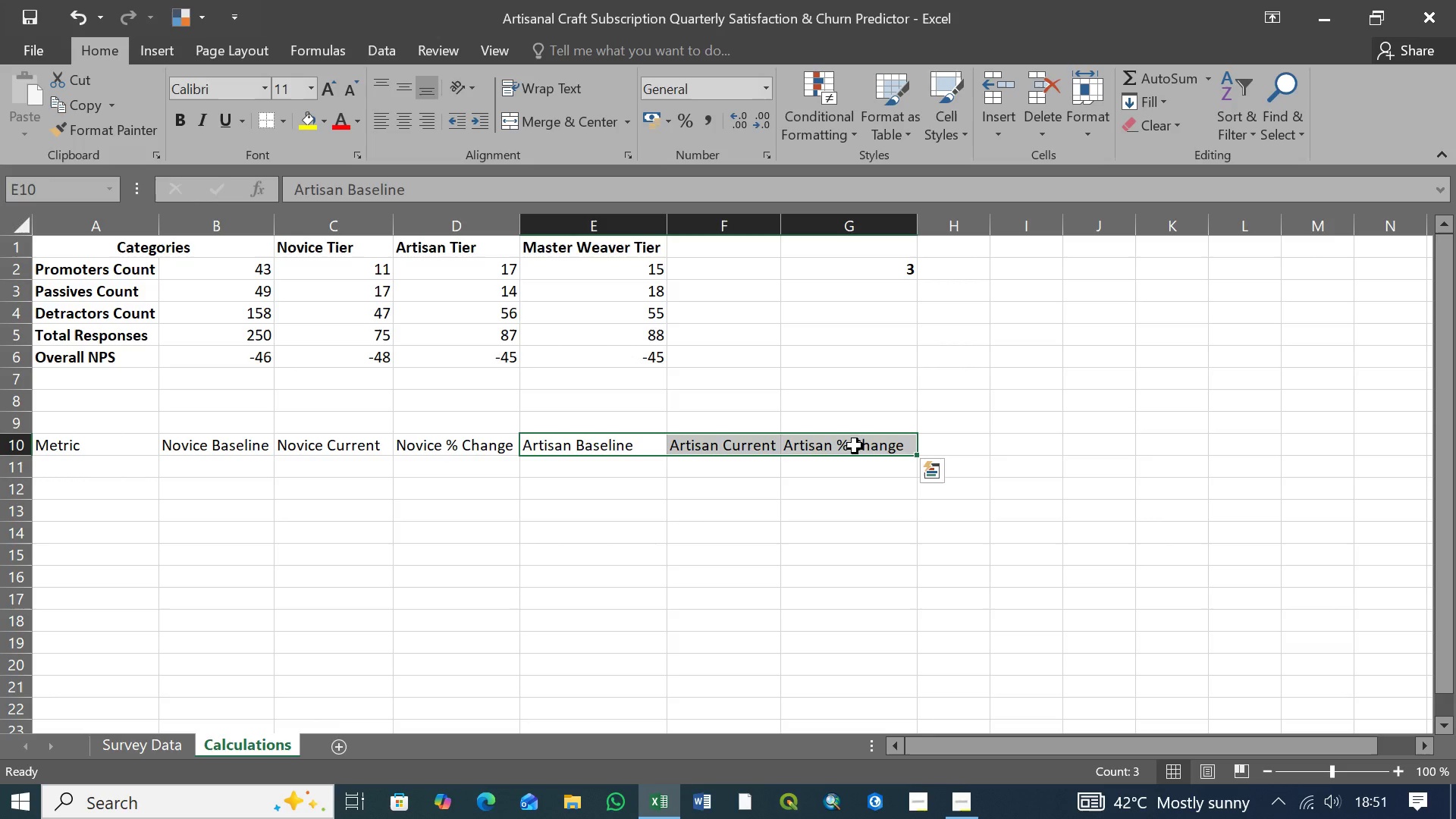 
key(Control+C)
 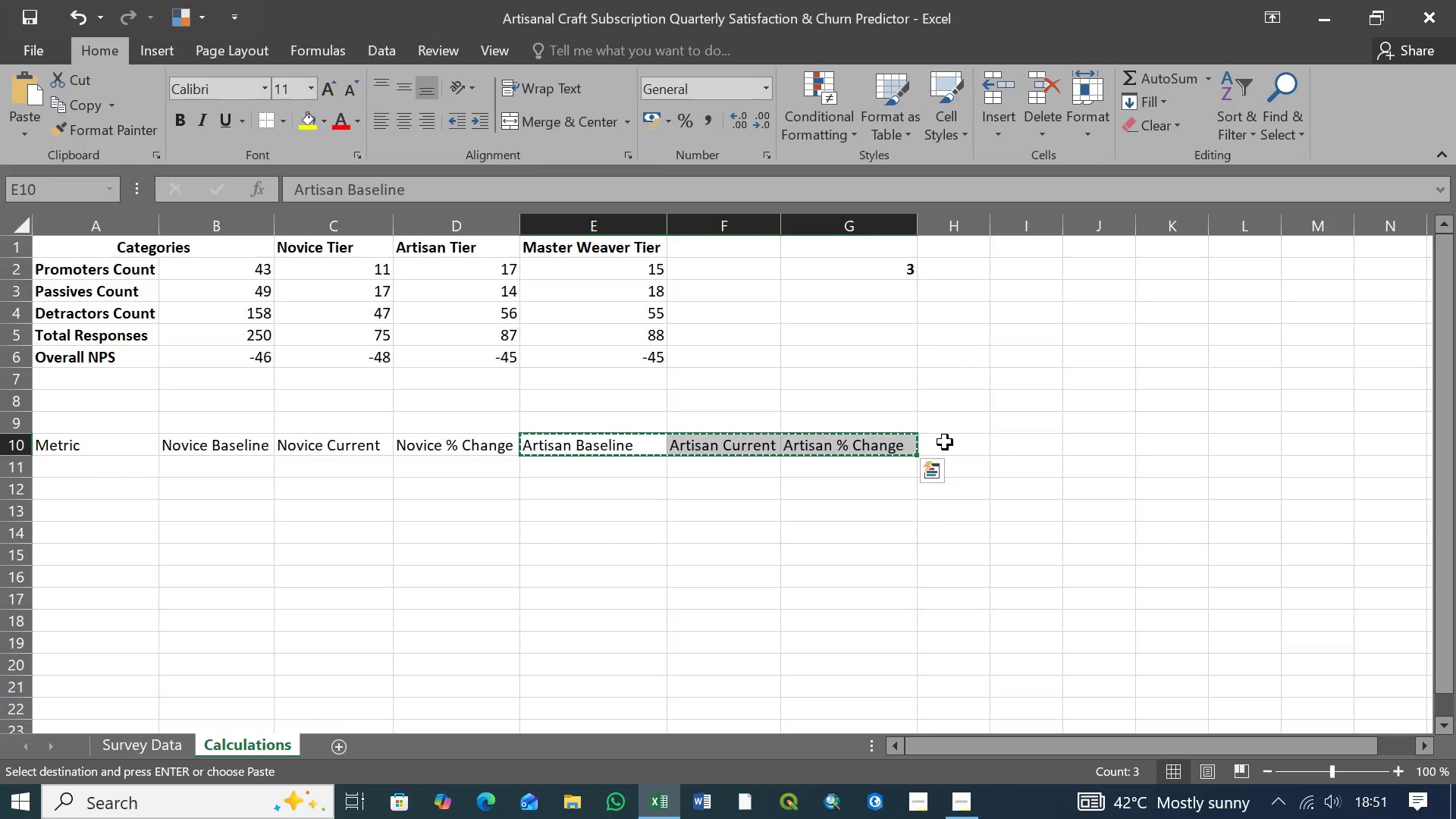 
left_click([945, 442])
 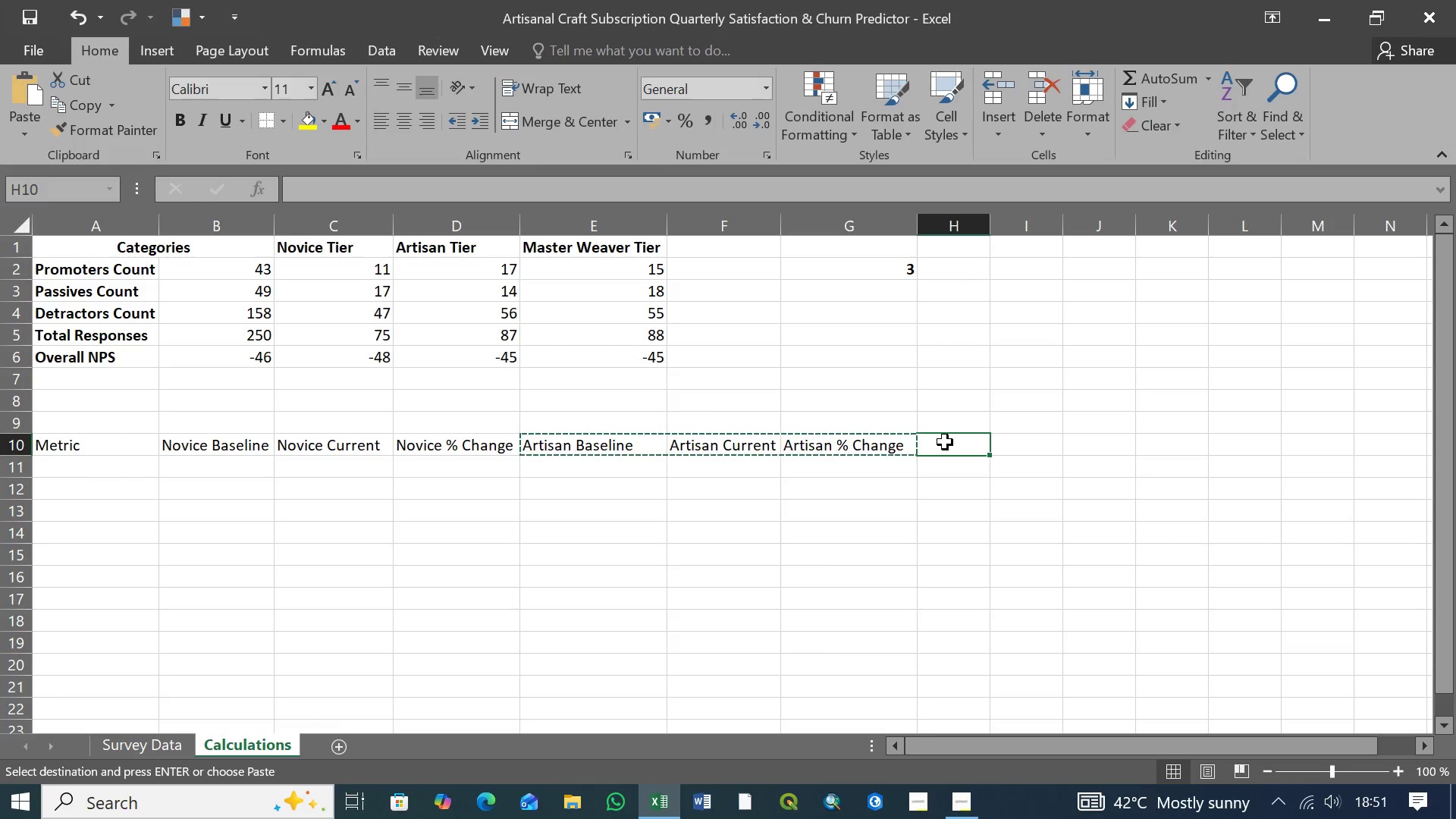 
key(Control+V)
 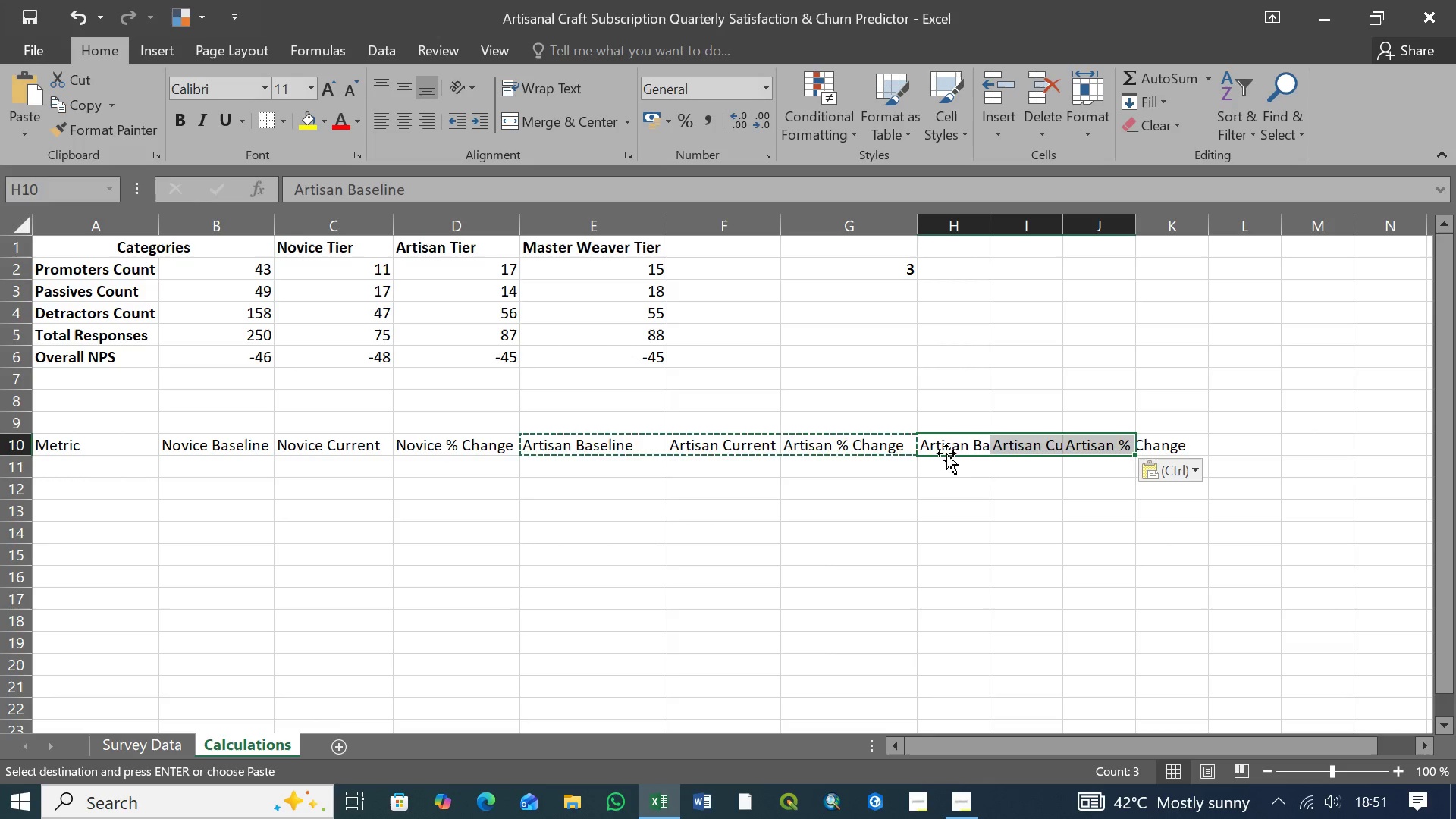 
left_click([950, 448])
 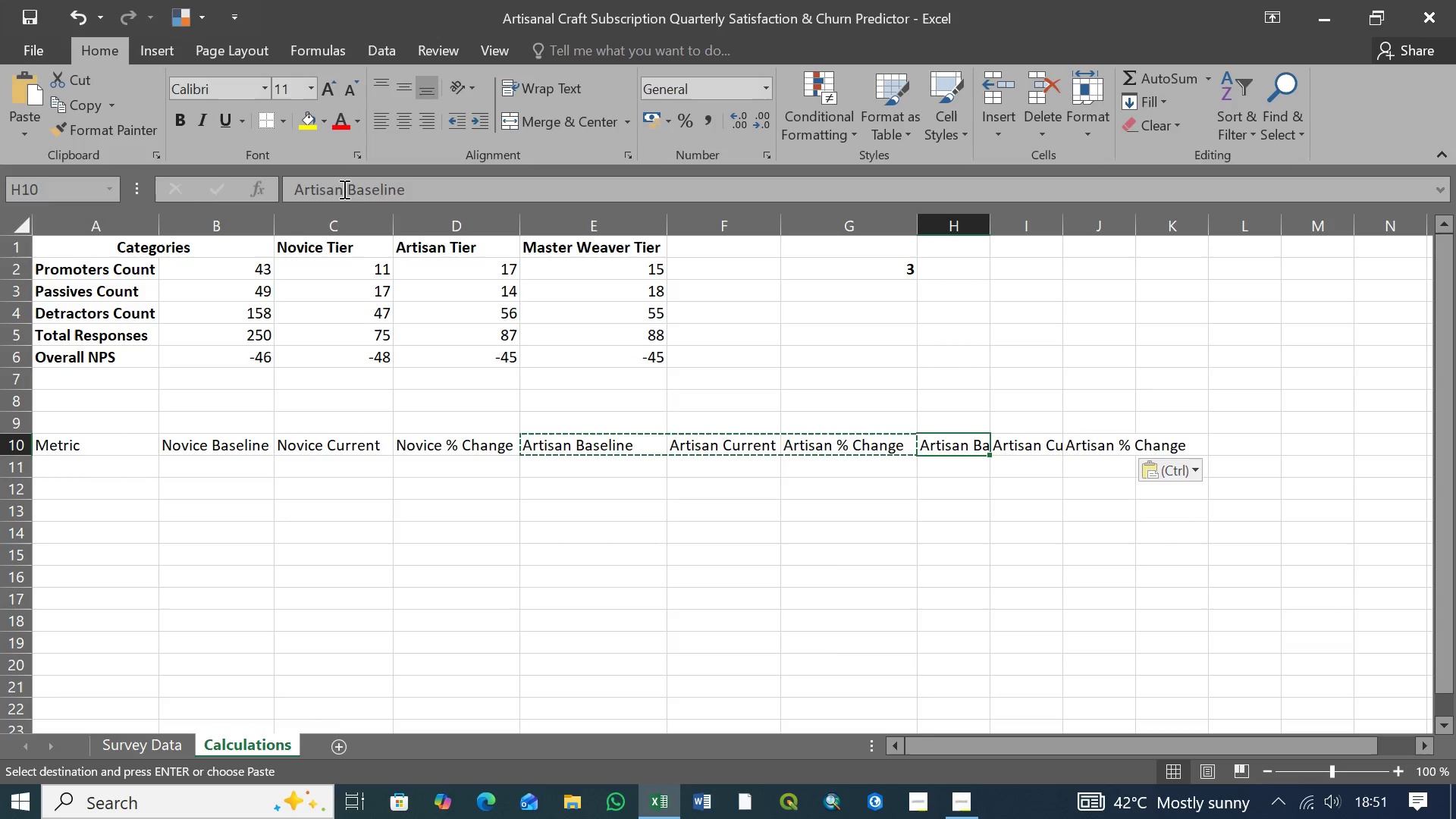 
left_click([343, 189])
 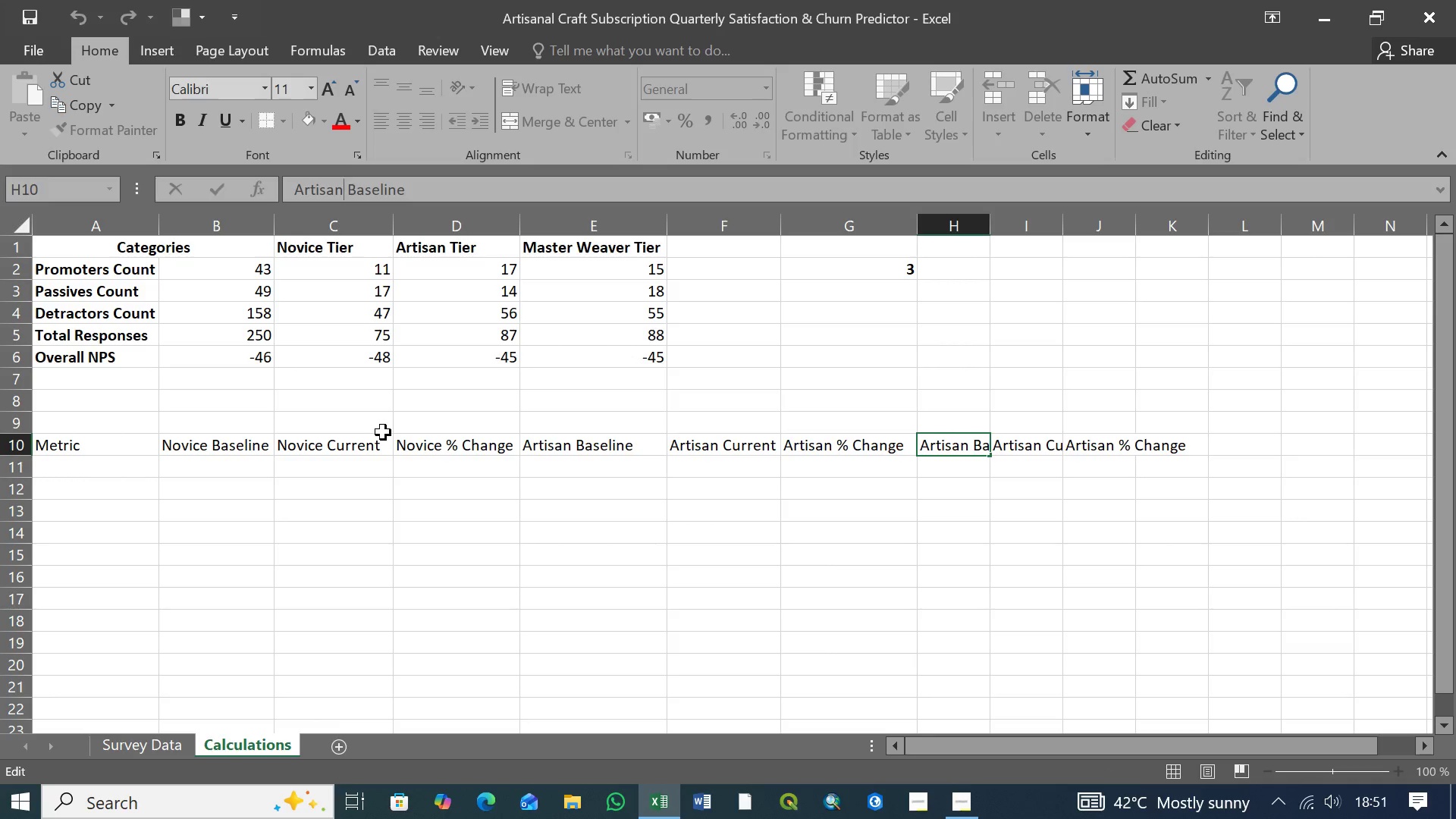 
hold_key(key=Backspace, duration=1.17)
 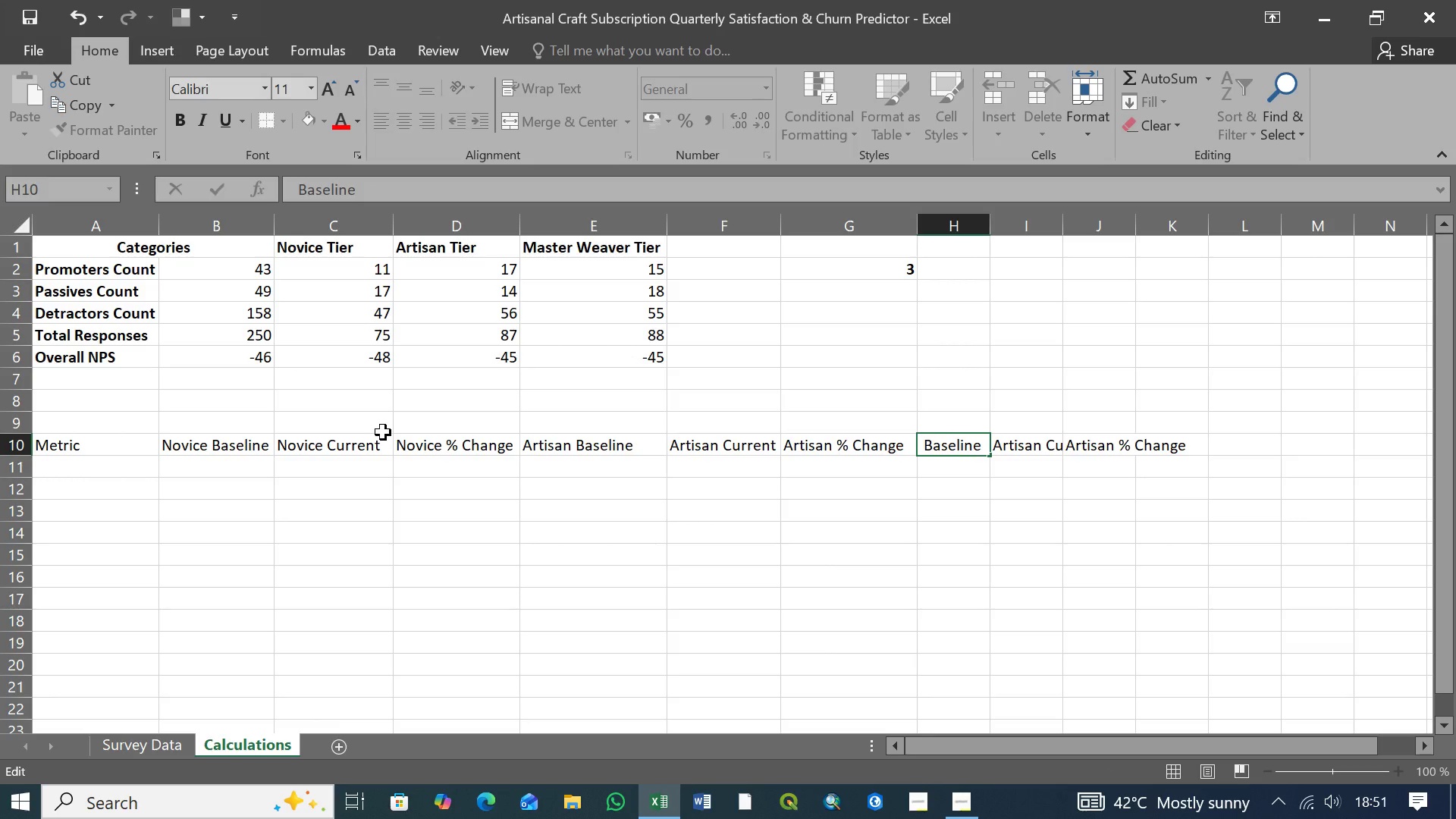 
type(master)
 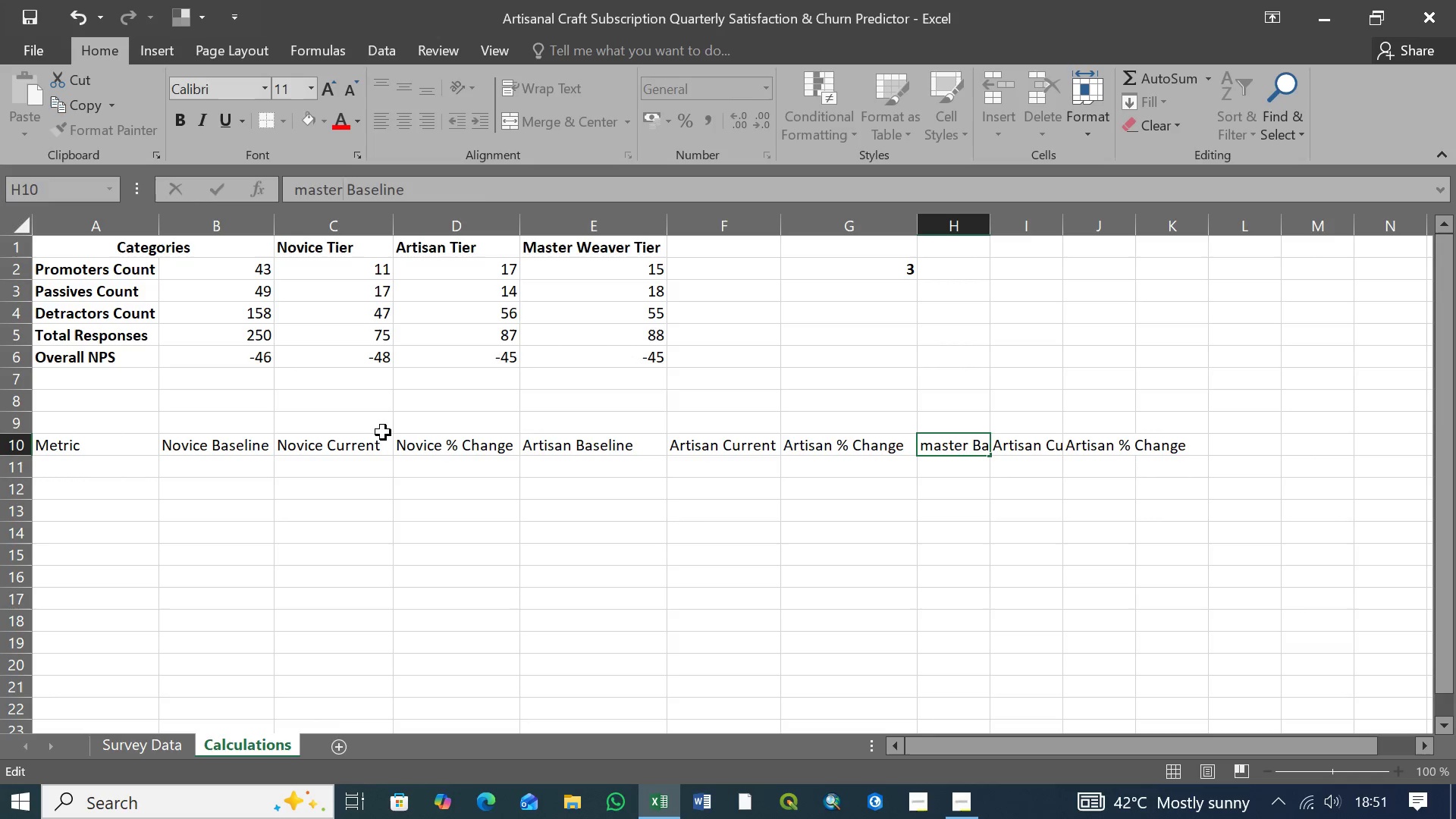 
key(ArrowLeft)
 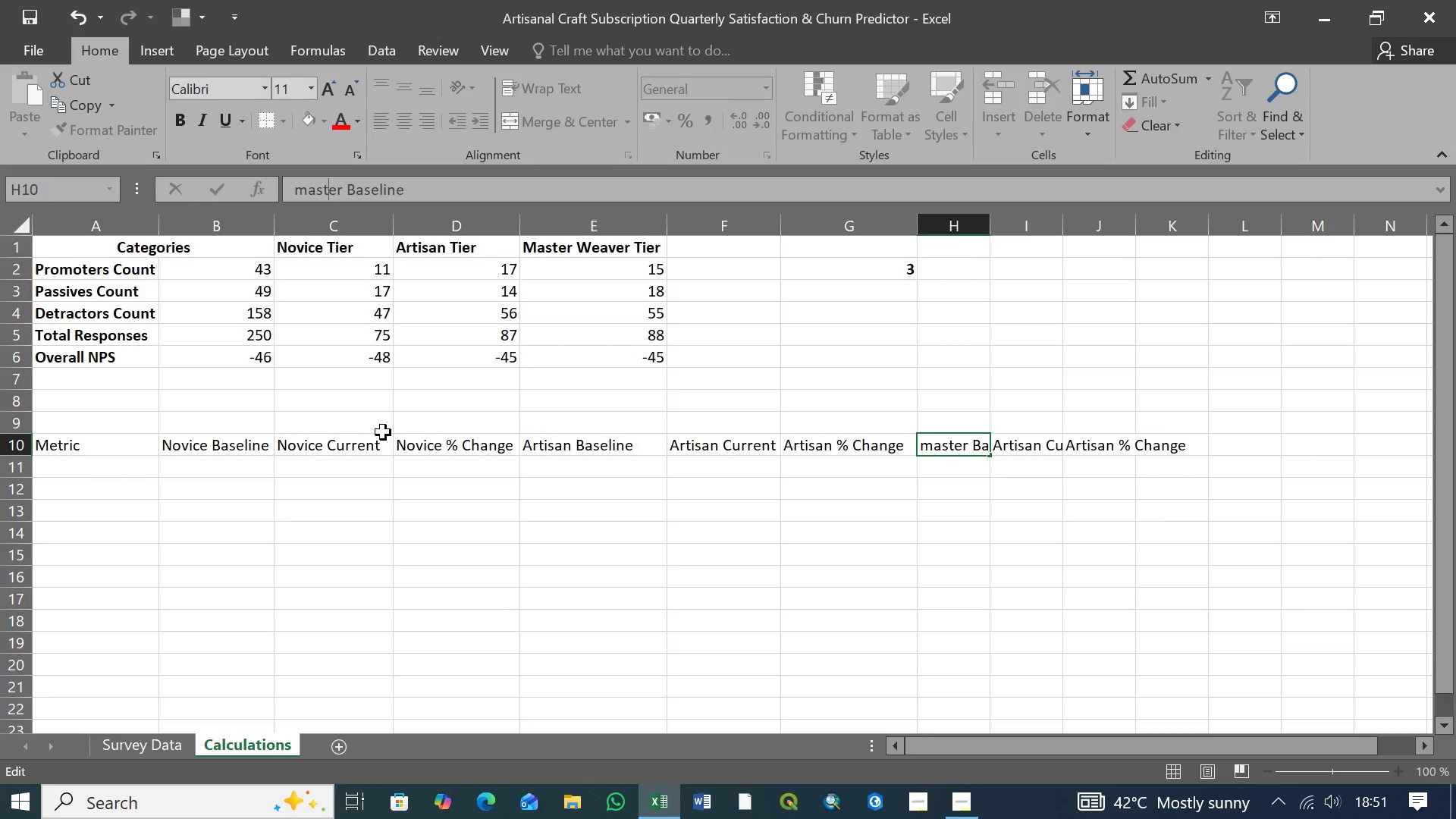 
key(ArrowLeft)
 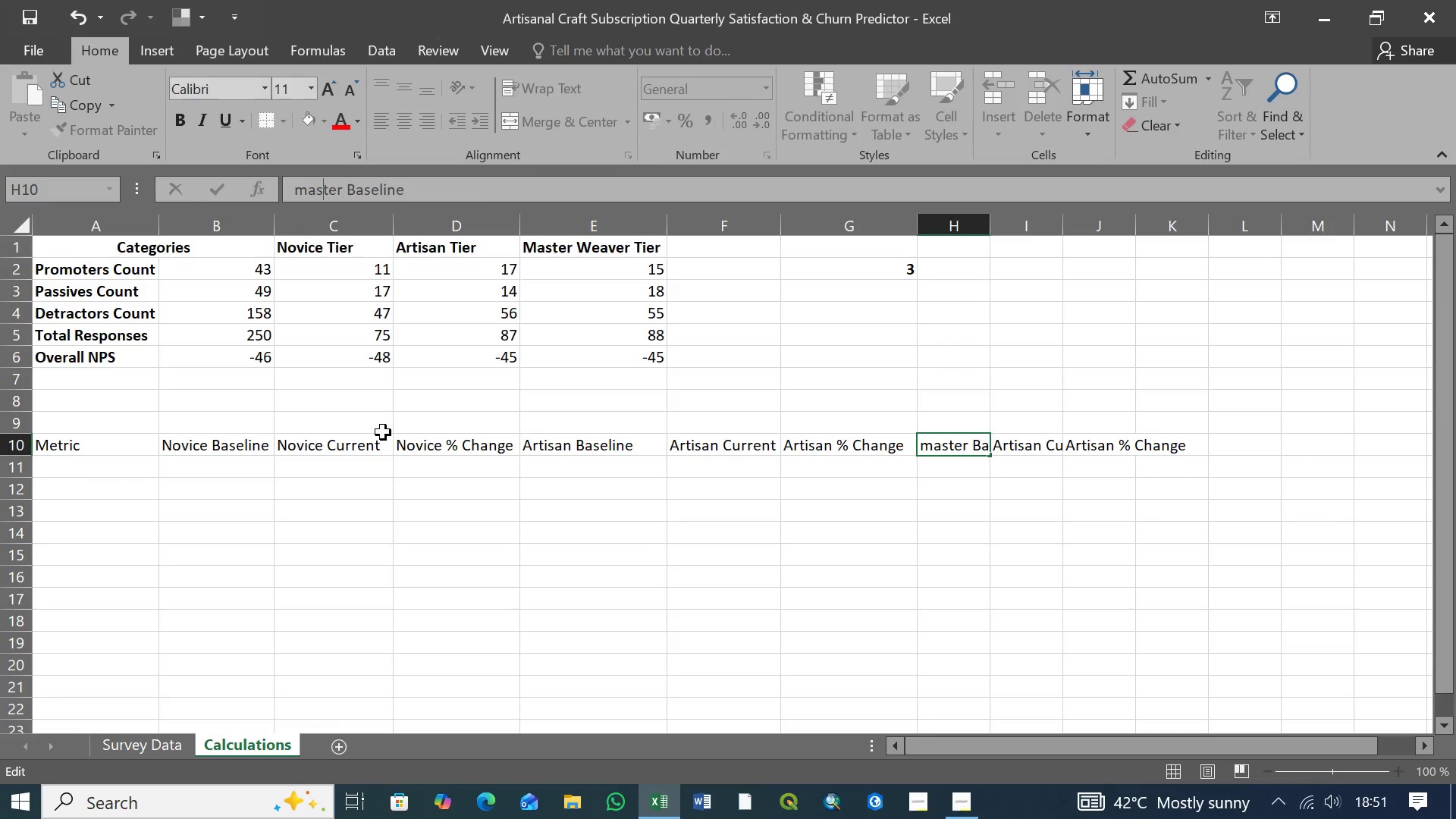 
key(ArrowLeft)
 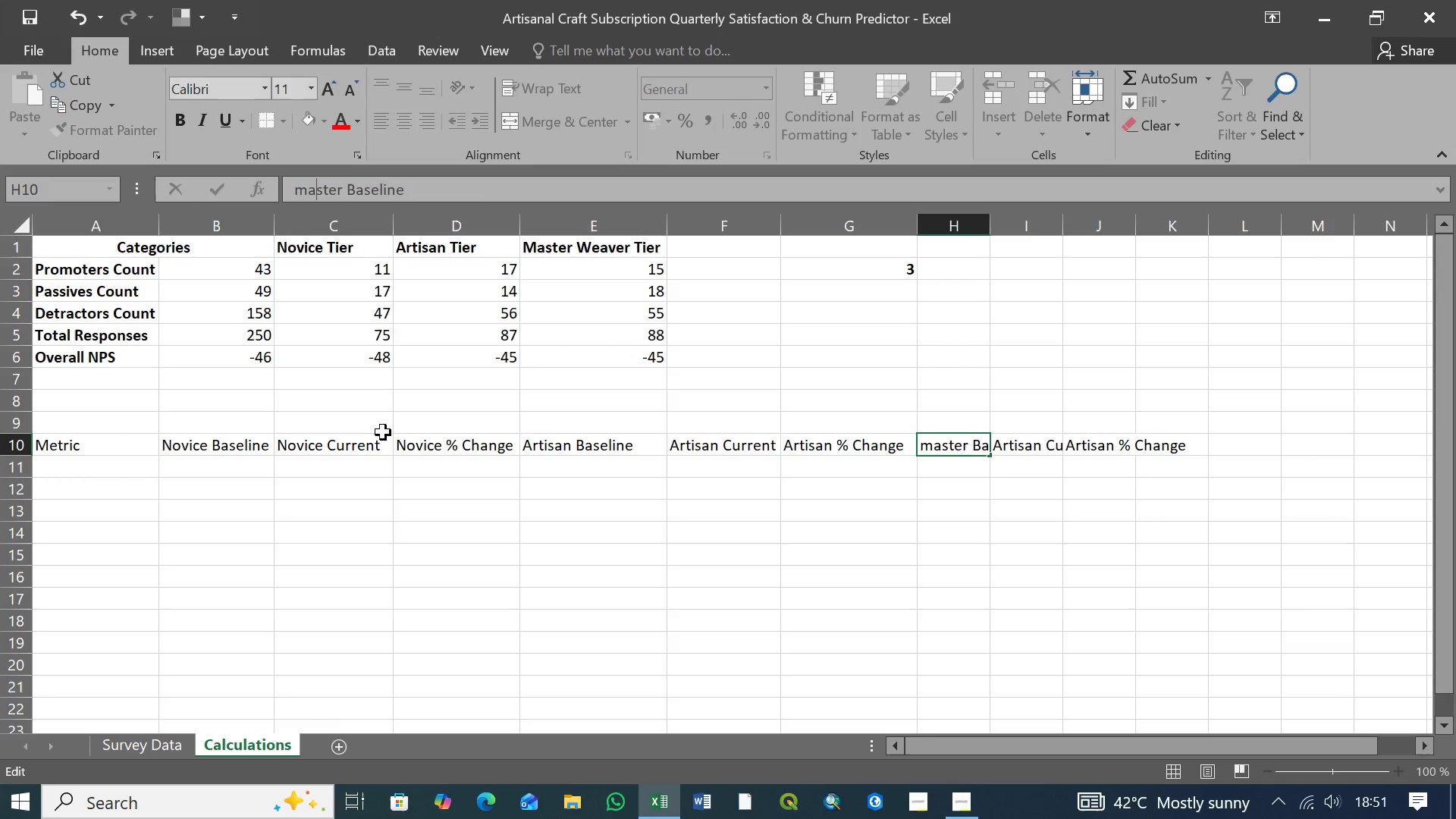 
key(ArrowLeft)
 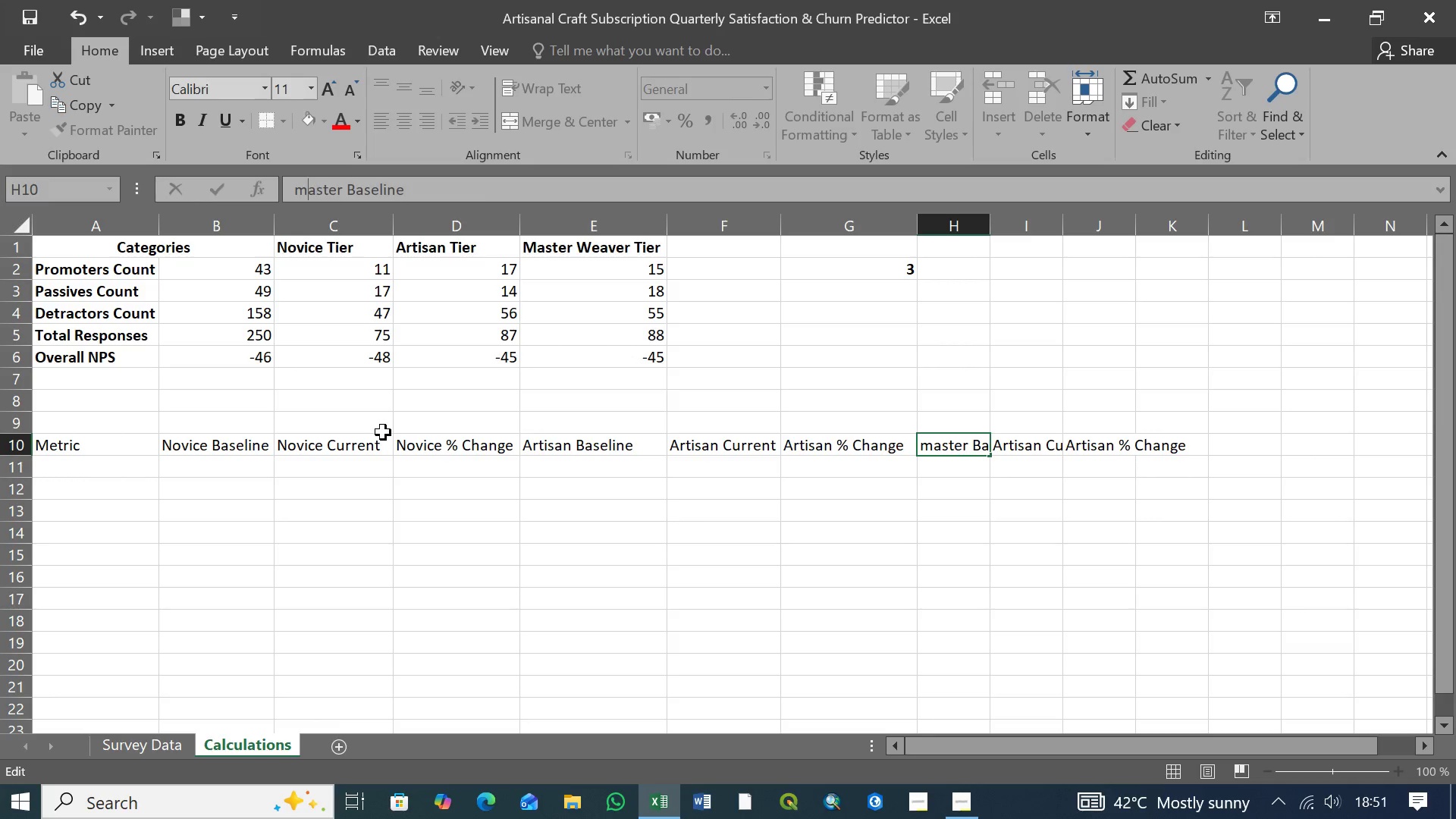 
key(ArrowLeft)
 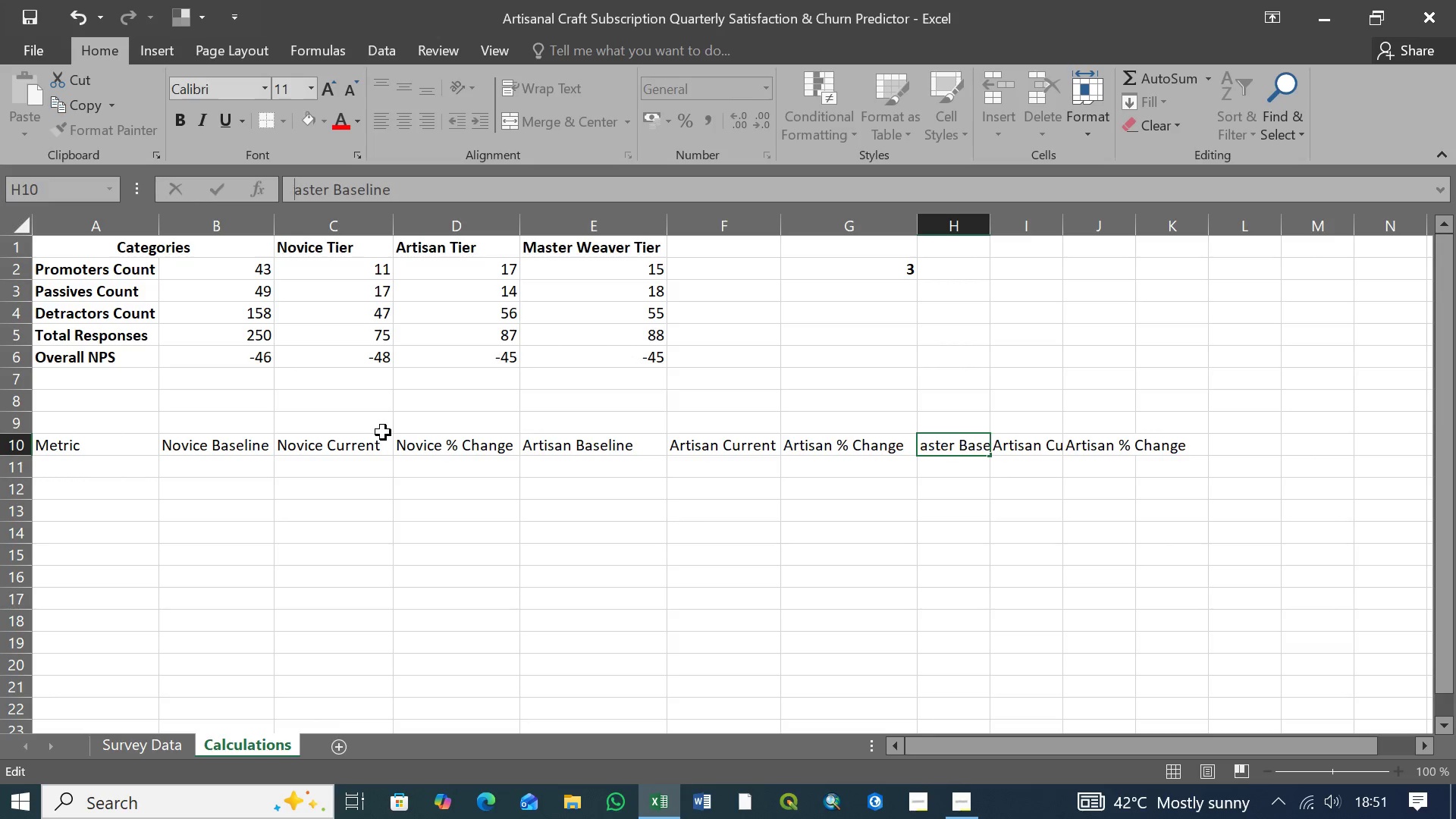 
key(Backspace)
 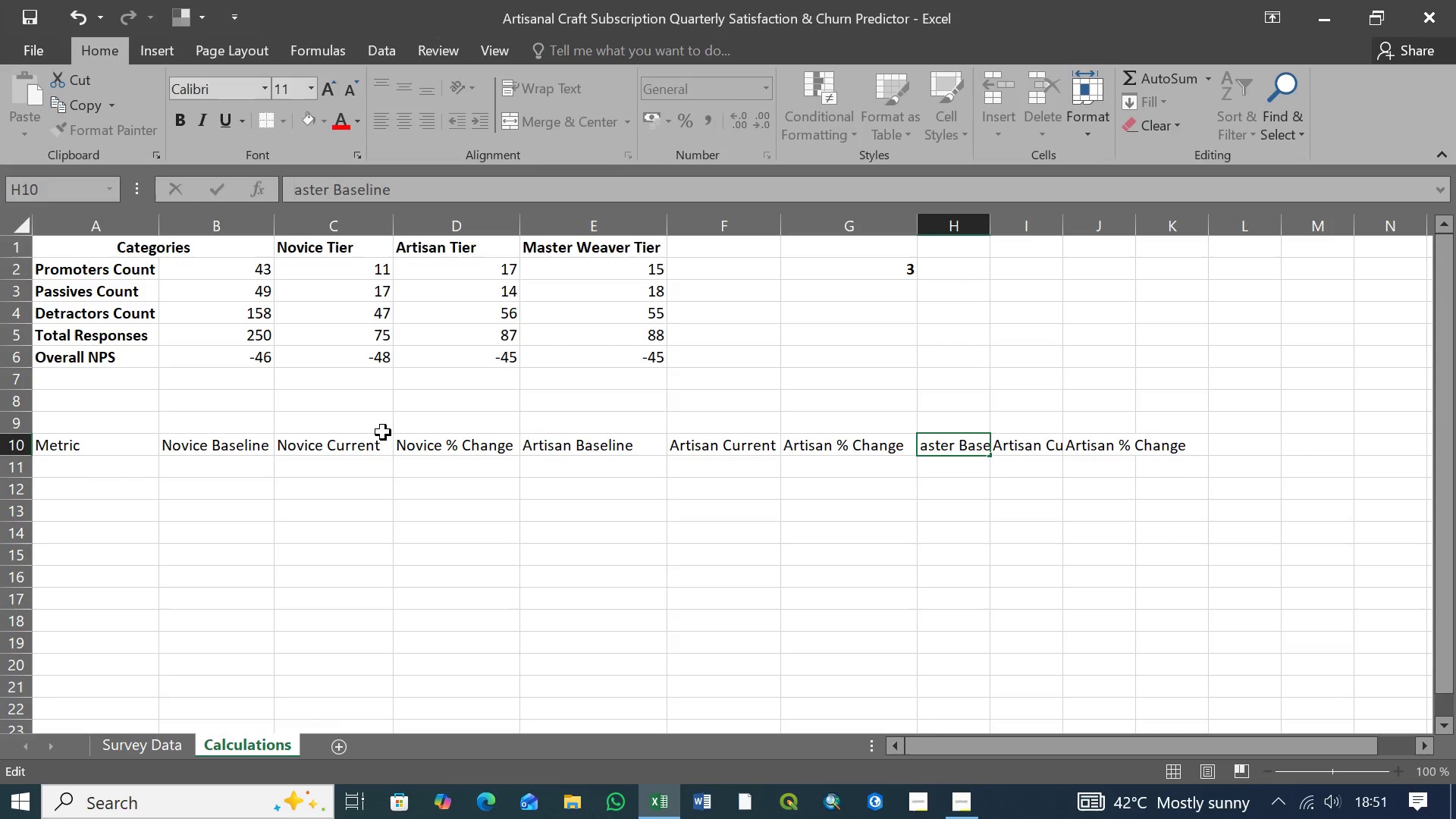 
key(Shift+M)
 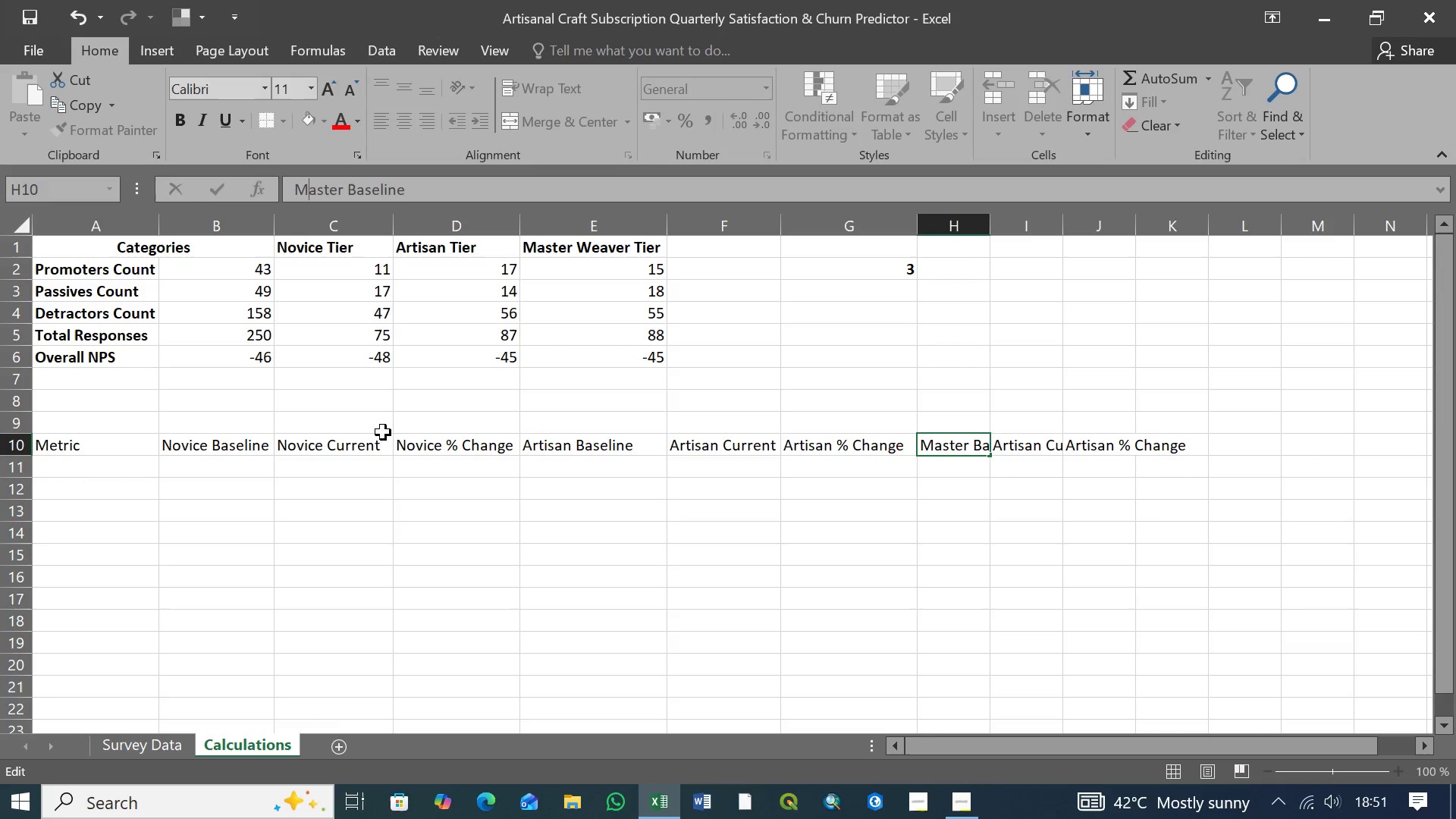 
key(ArrowRight)
 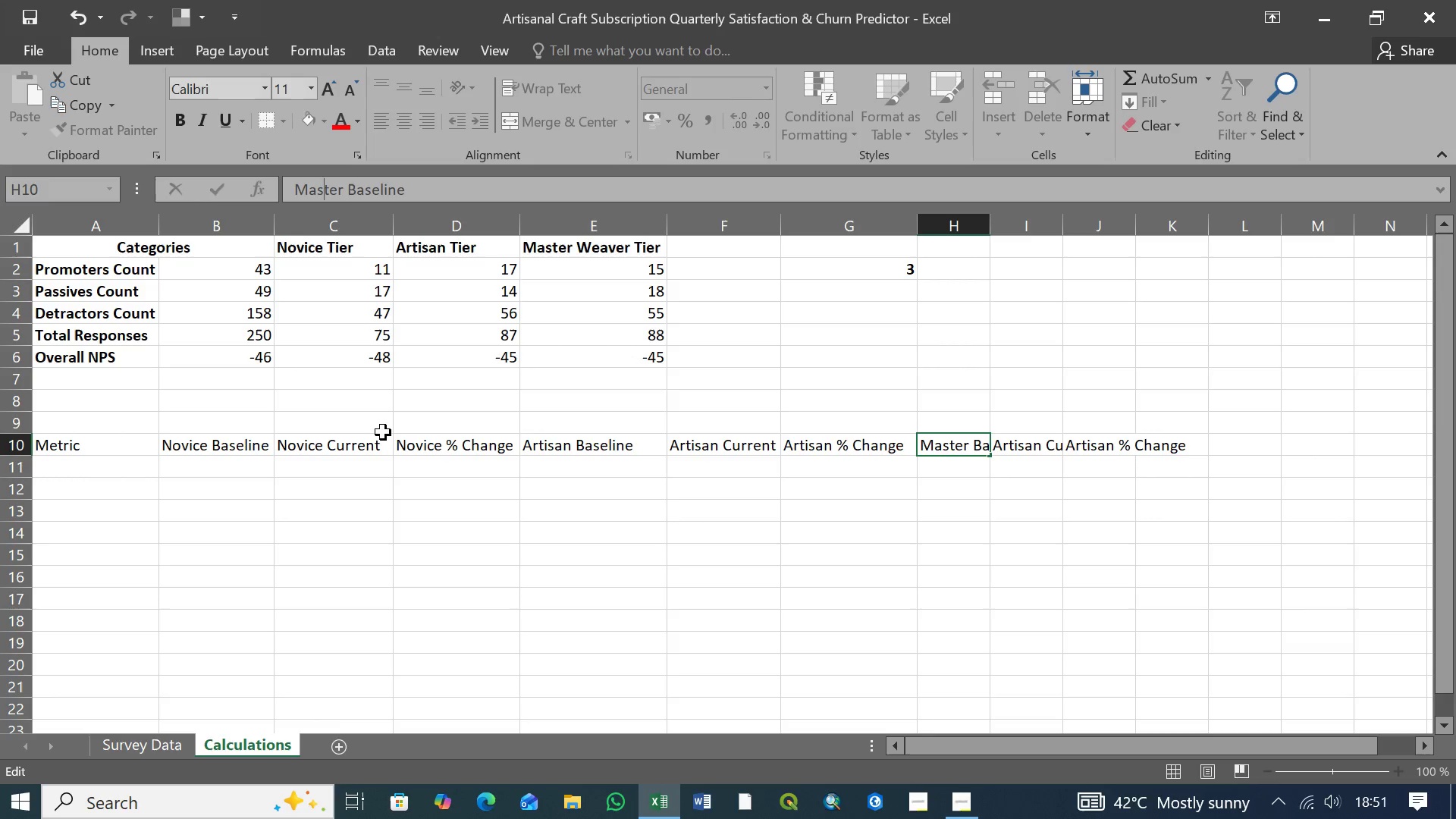 
key(ArrowRight)
 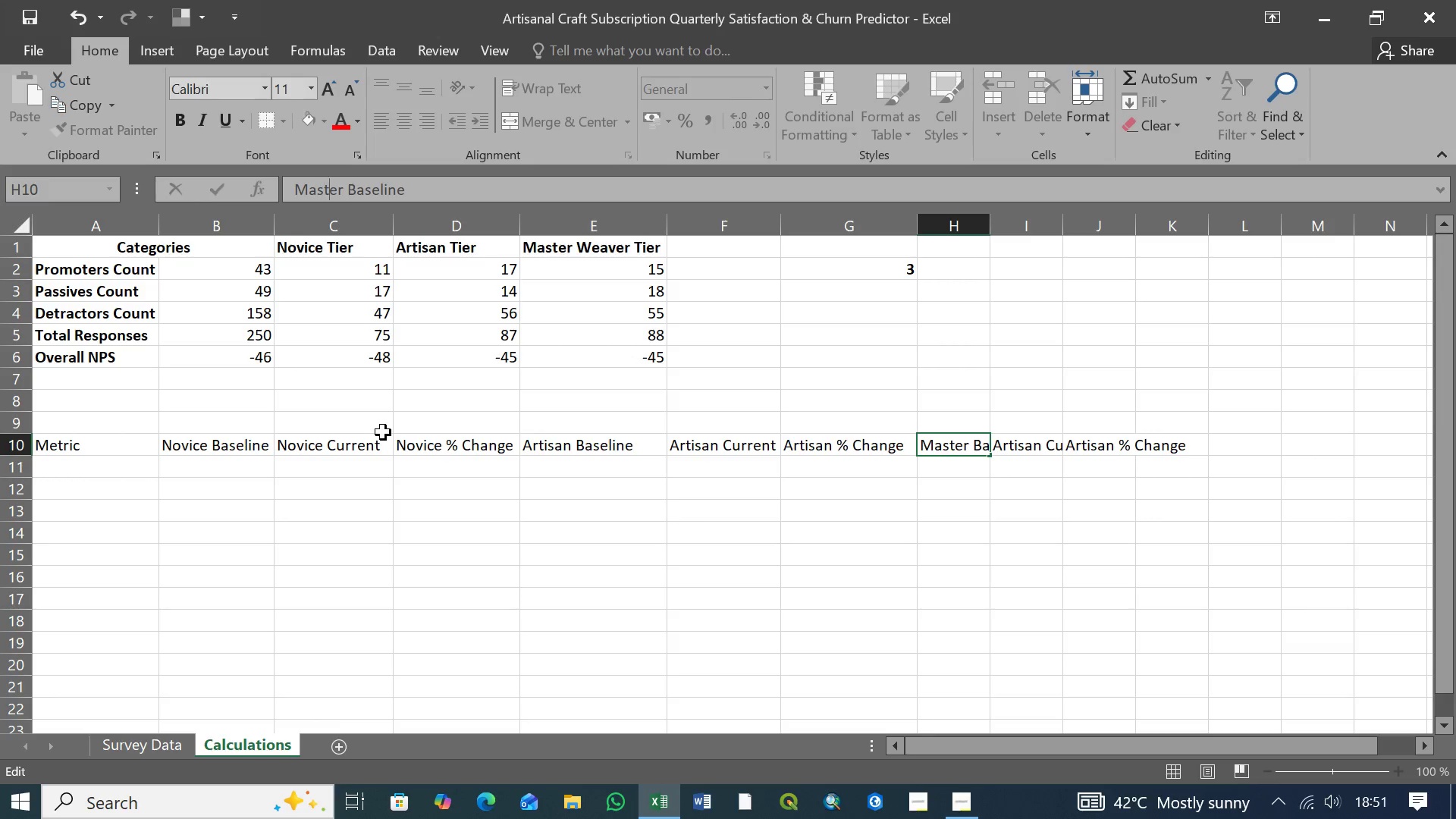 
key(ArrowRight)
 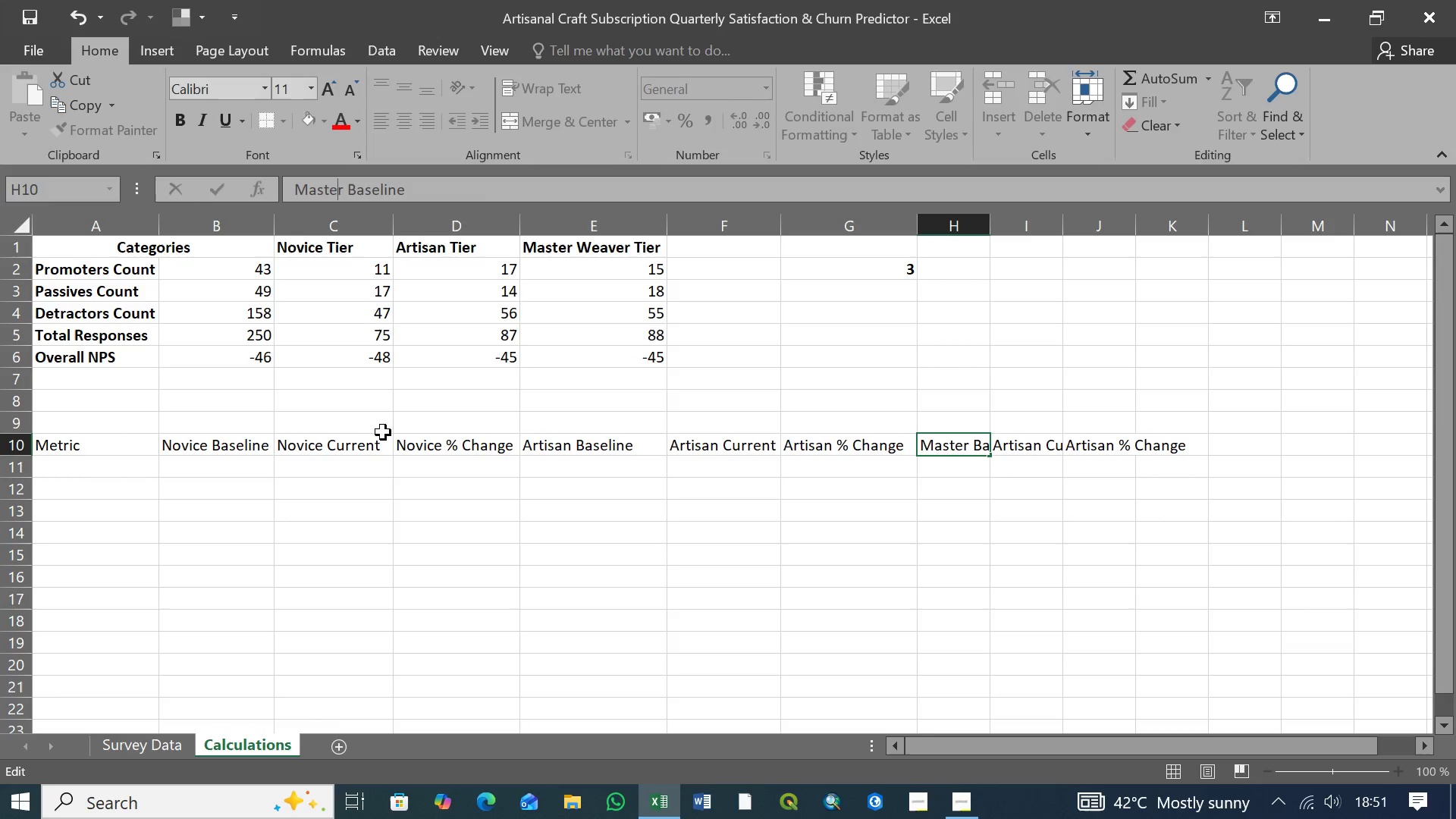 
key(ArrowRight)
 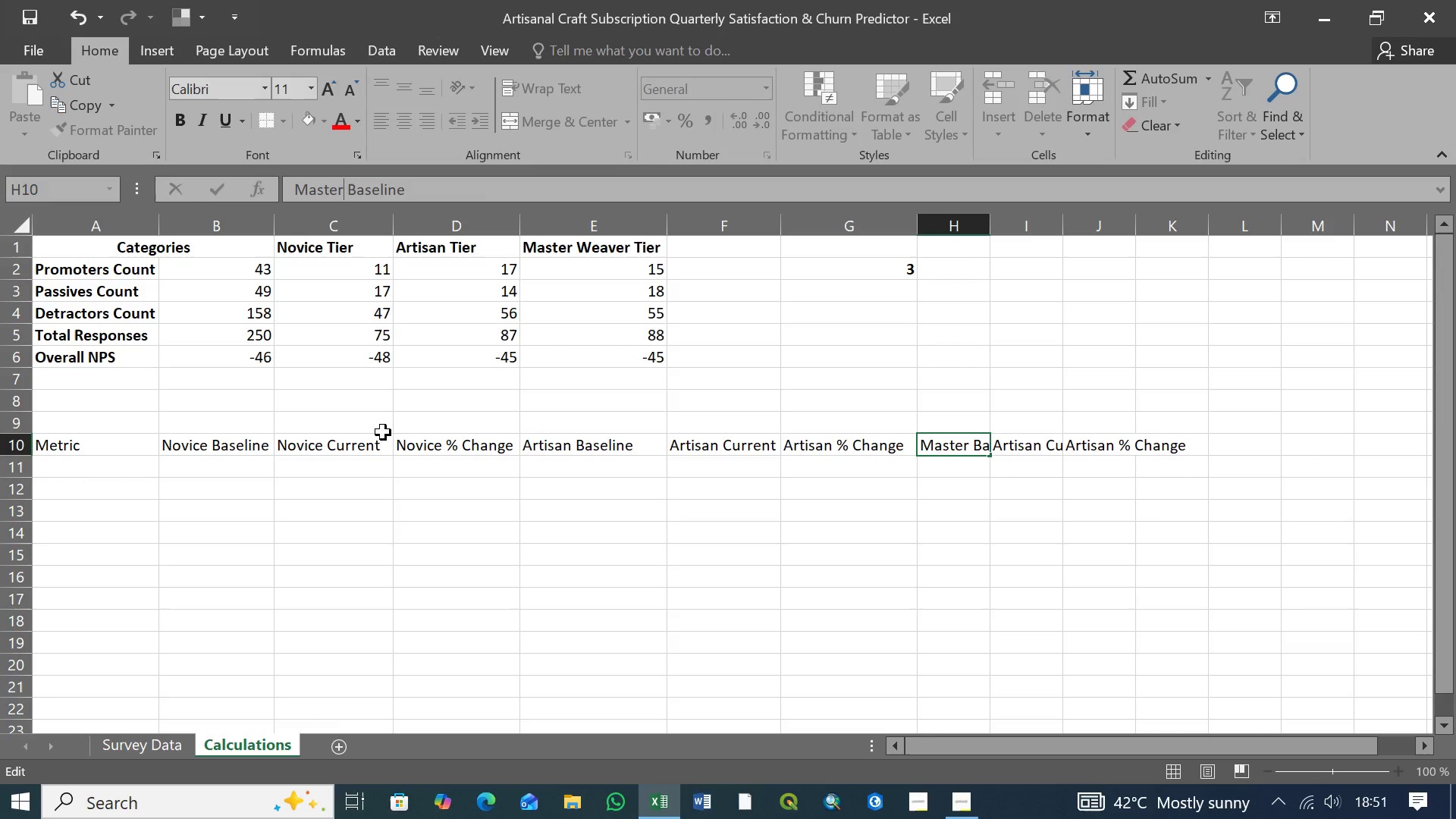 
key(ArrowRight)
 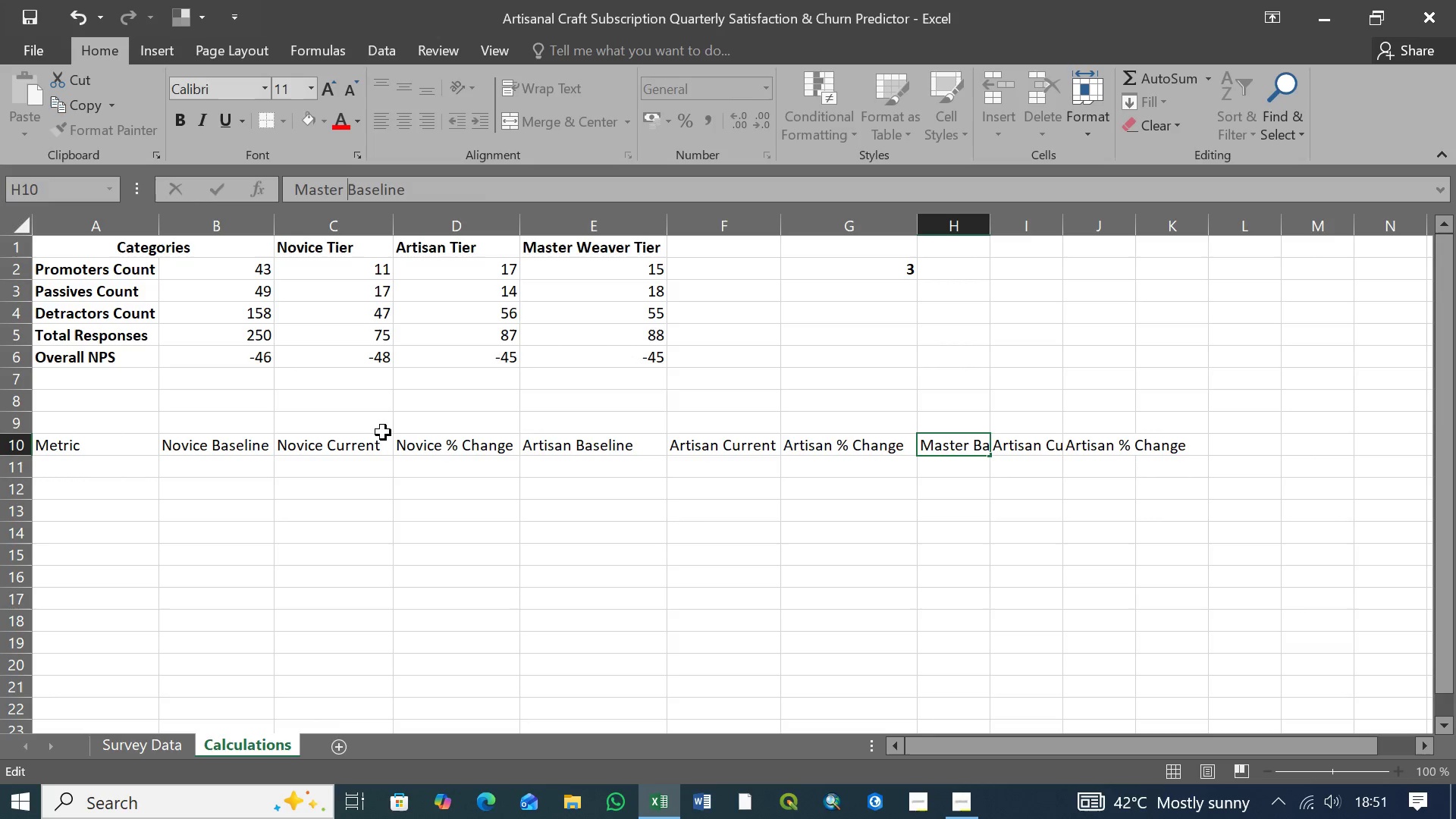 
key(ArrowRight)
 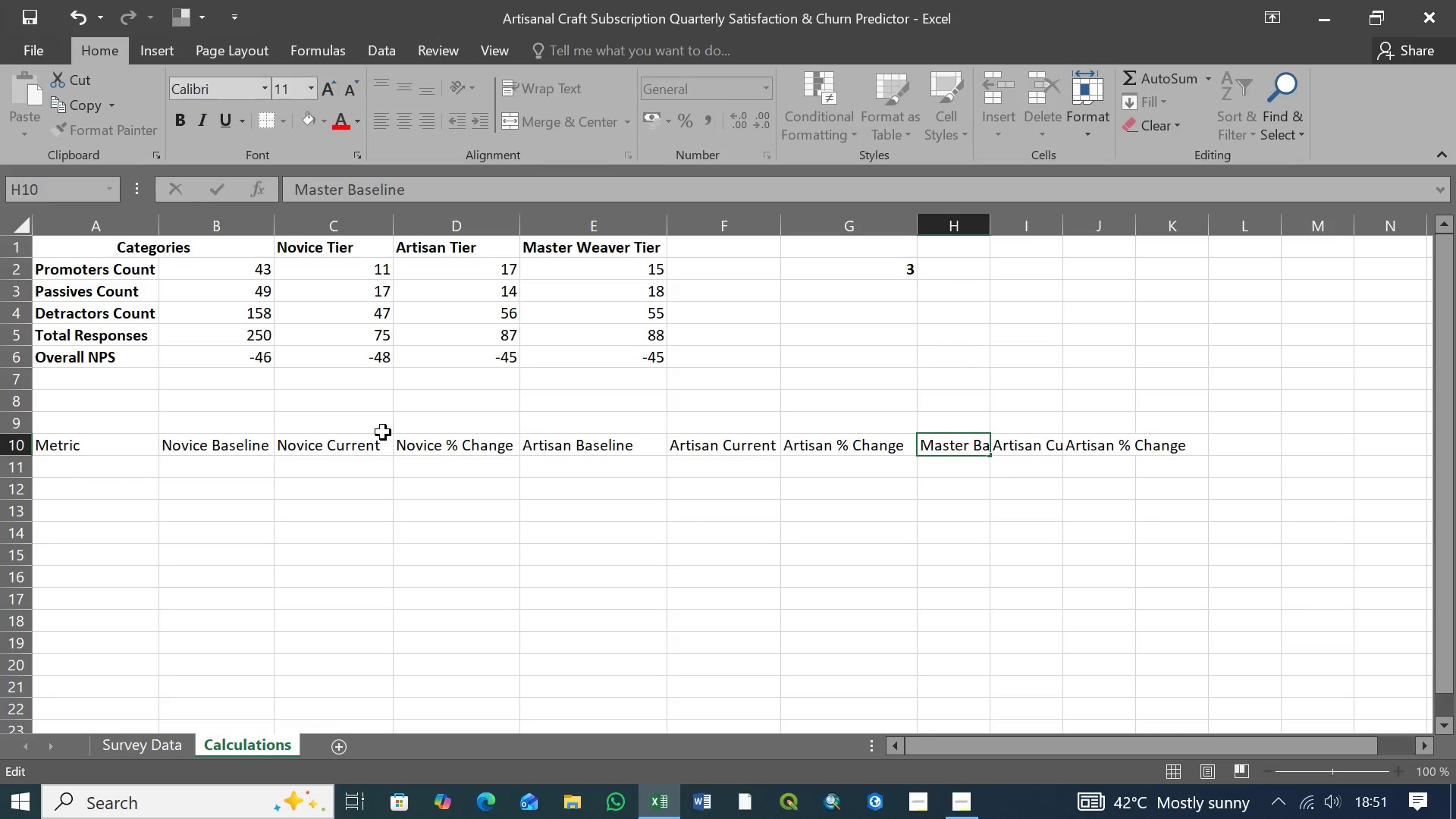 
type(Weaver )
 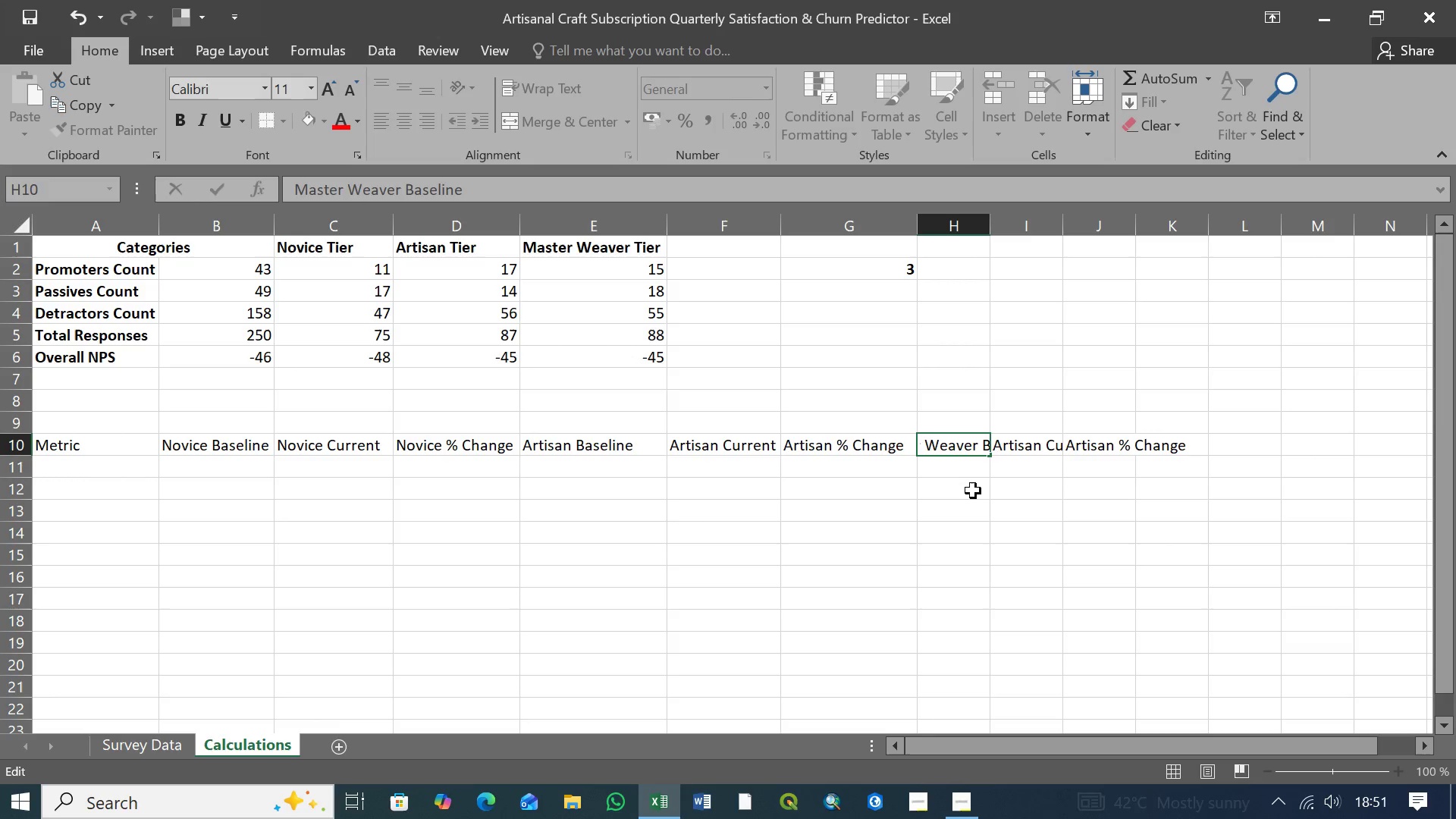 
key(ArrowRight)
 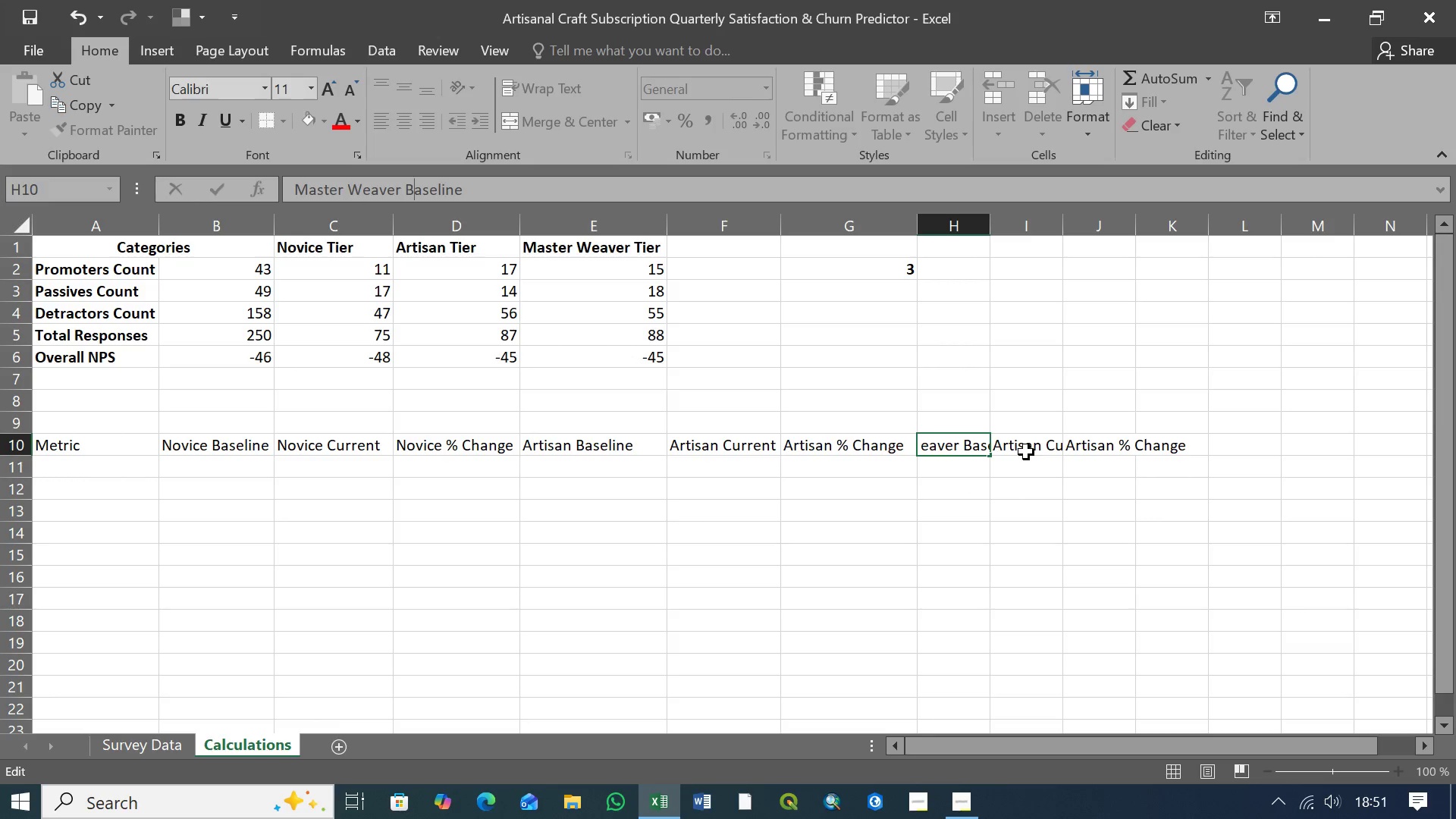 
left_click([1026, 452])
 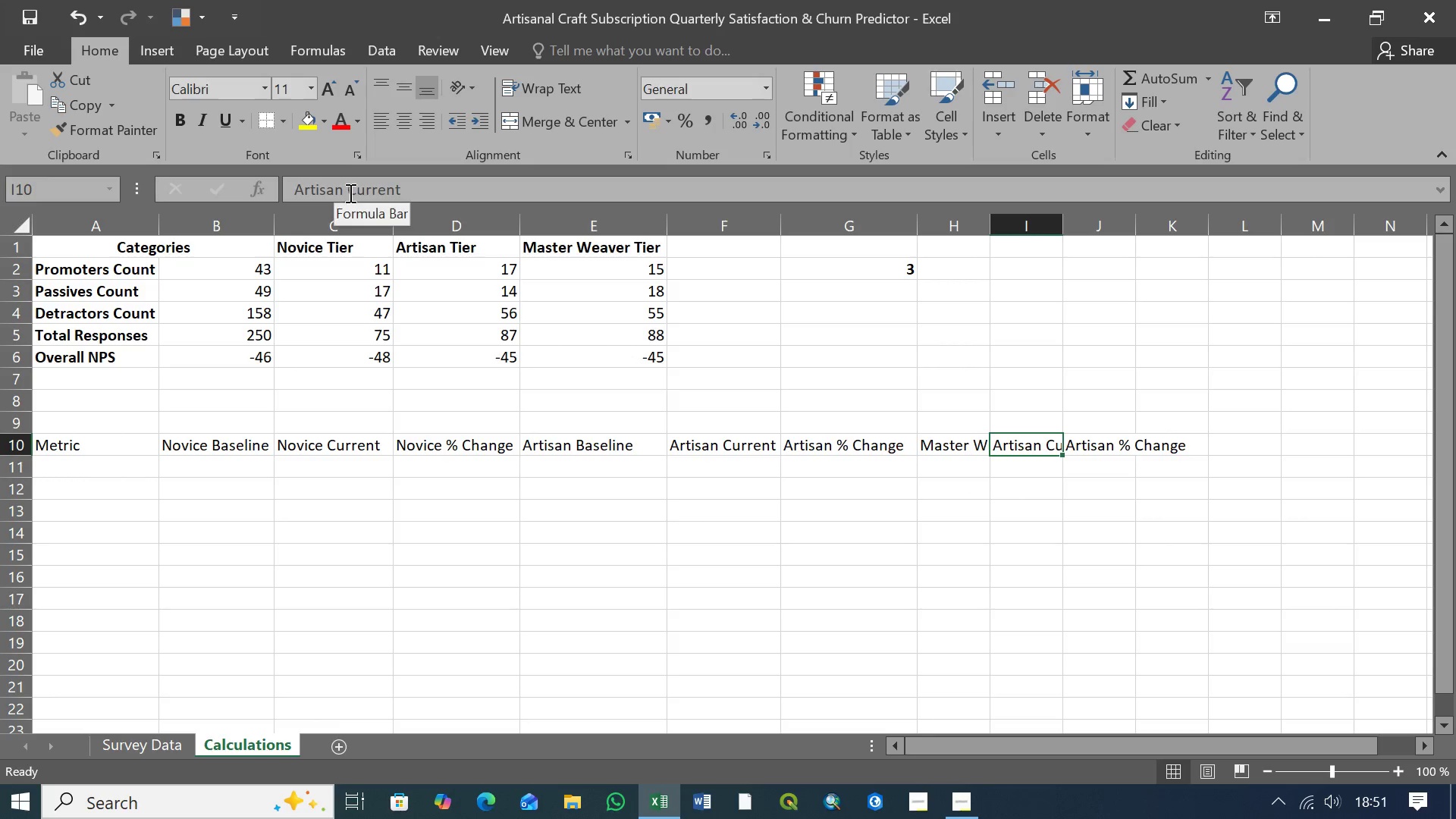 
left_click([349, 193])
 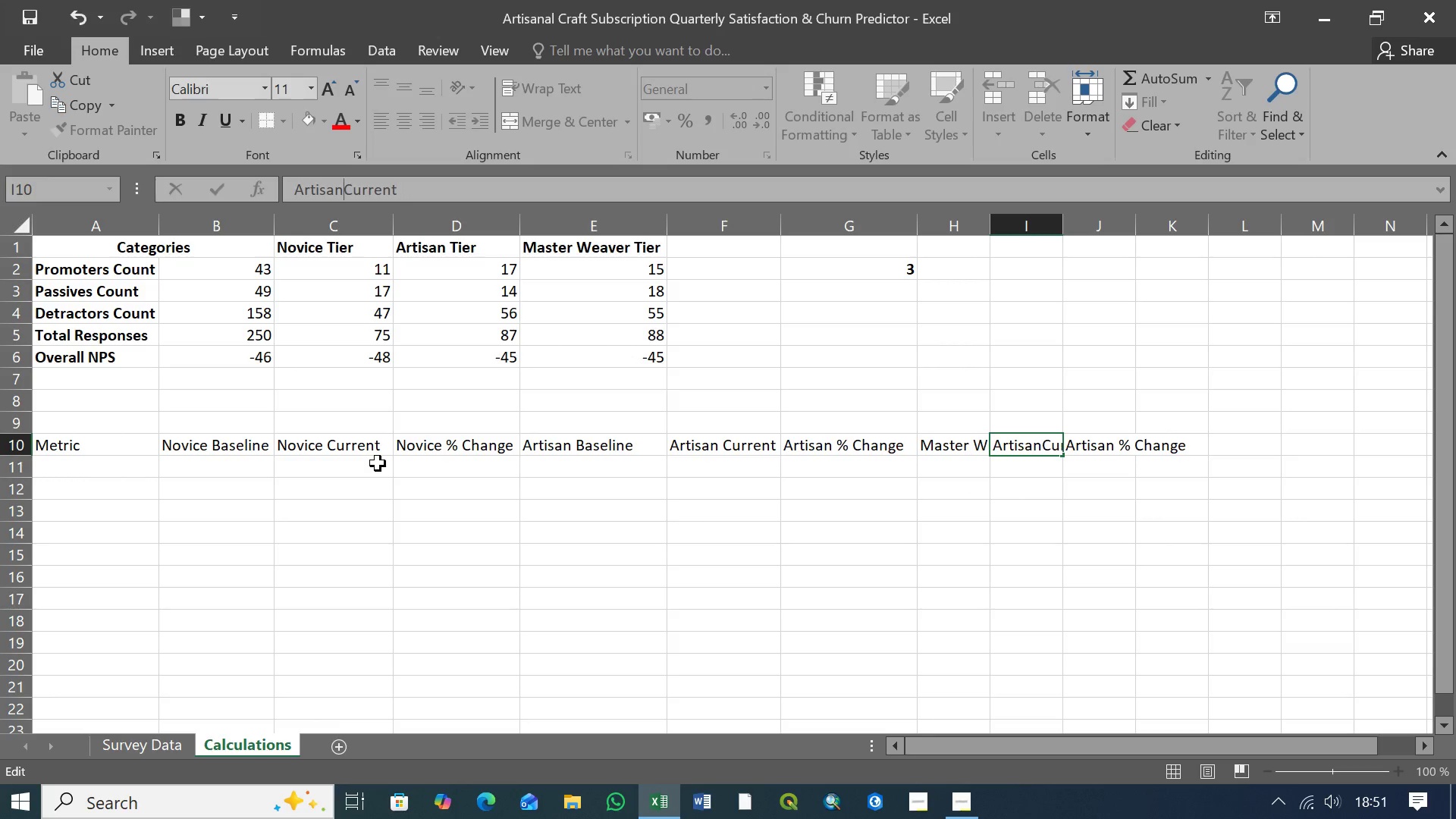 
hold_key(key=Backspace, duration=1.05)
 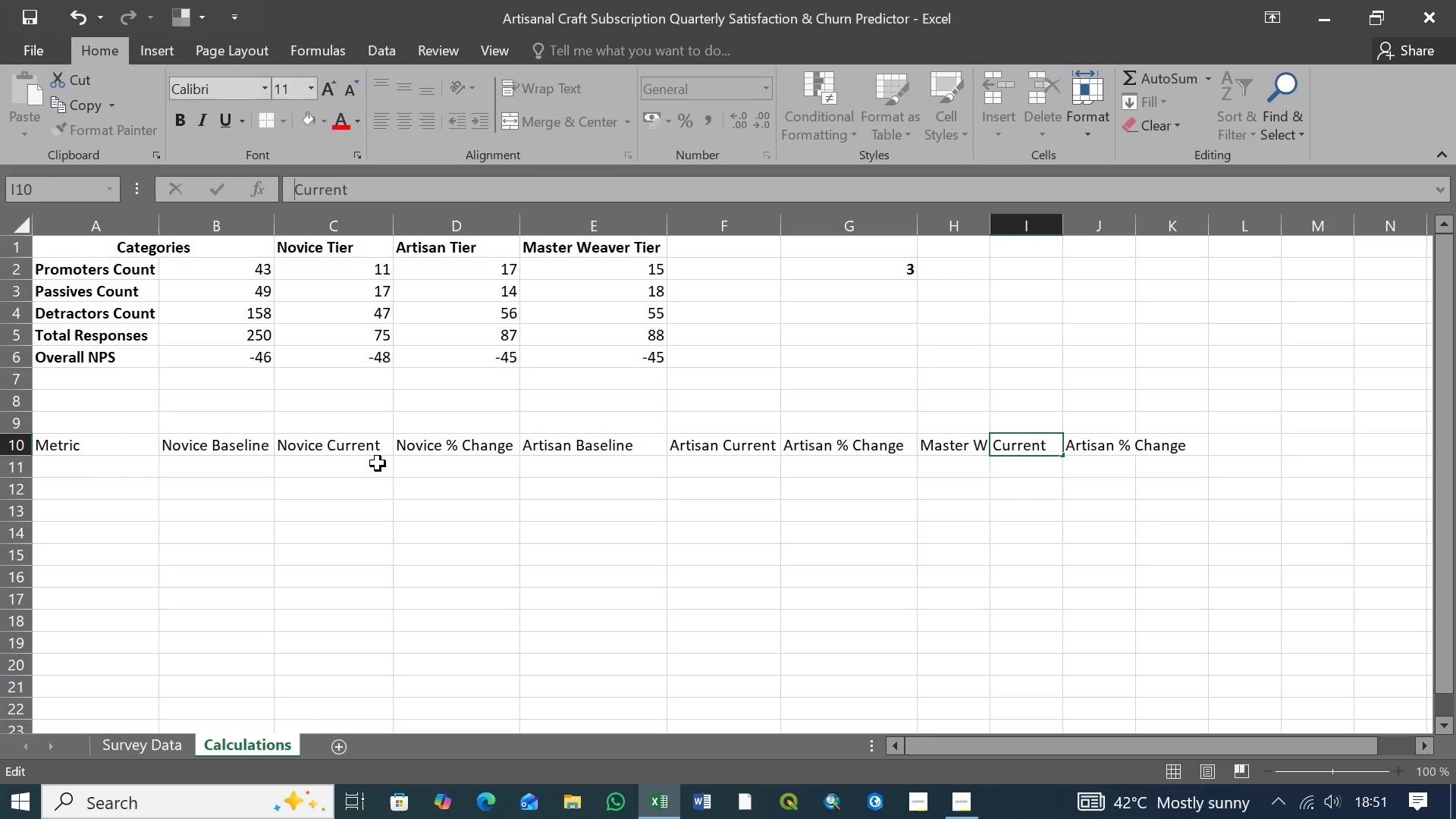 
key(Backspace)
key(Backspace)
key(Backspace)
type(Master weaver )
 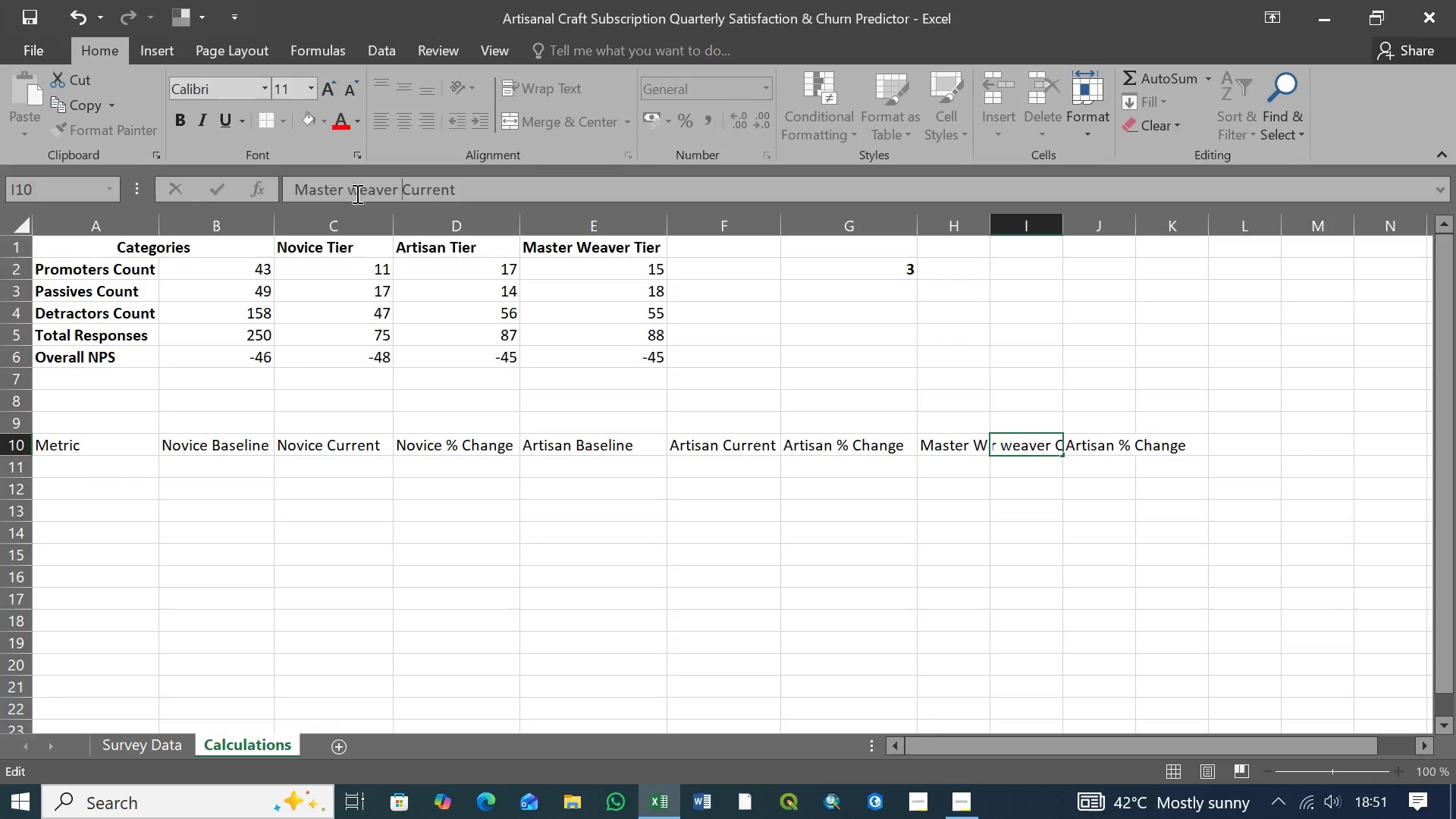 
left_click([356, 193])
 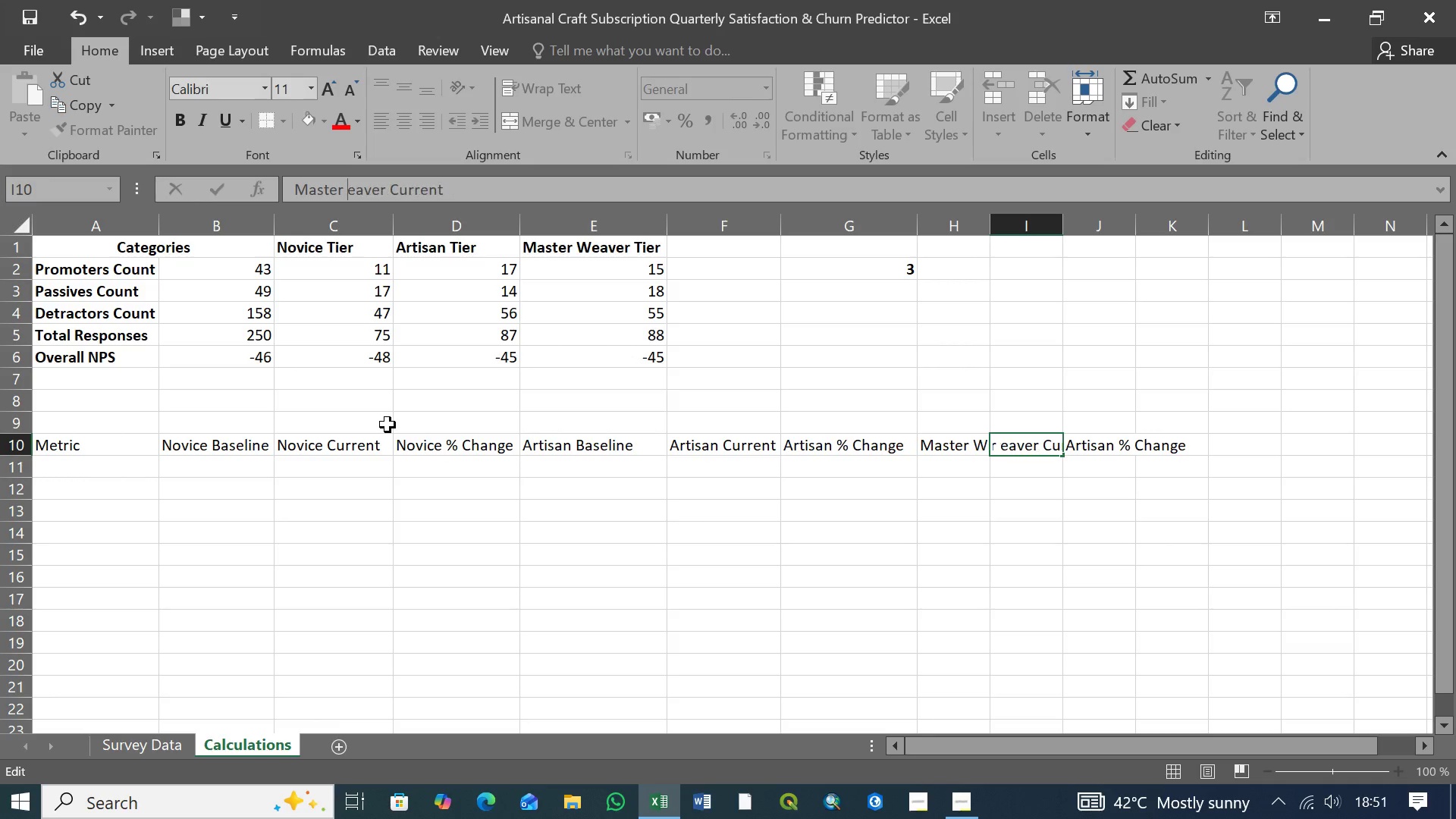 
key(Backspace)
 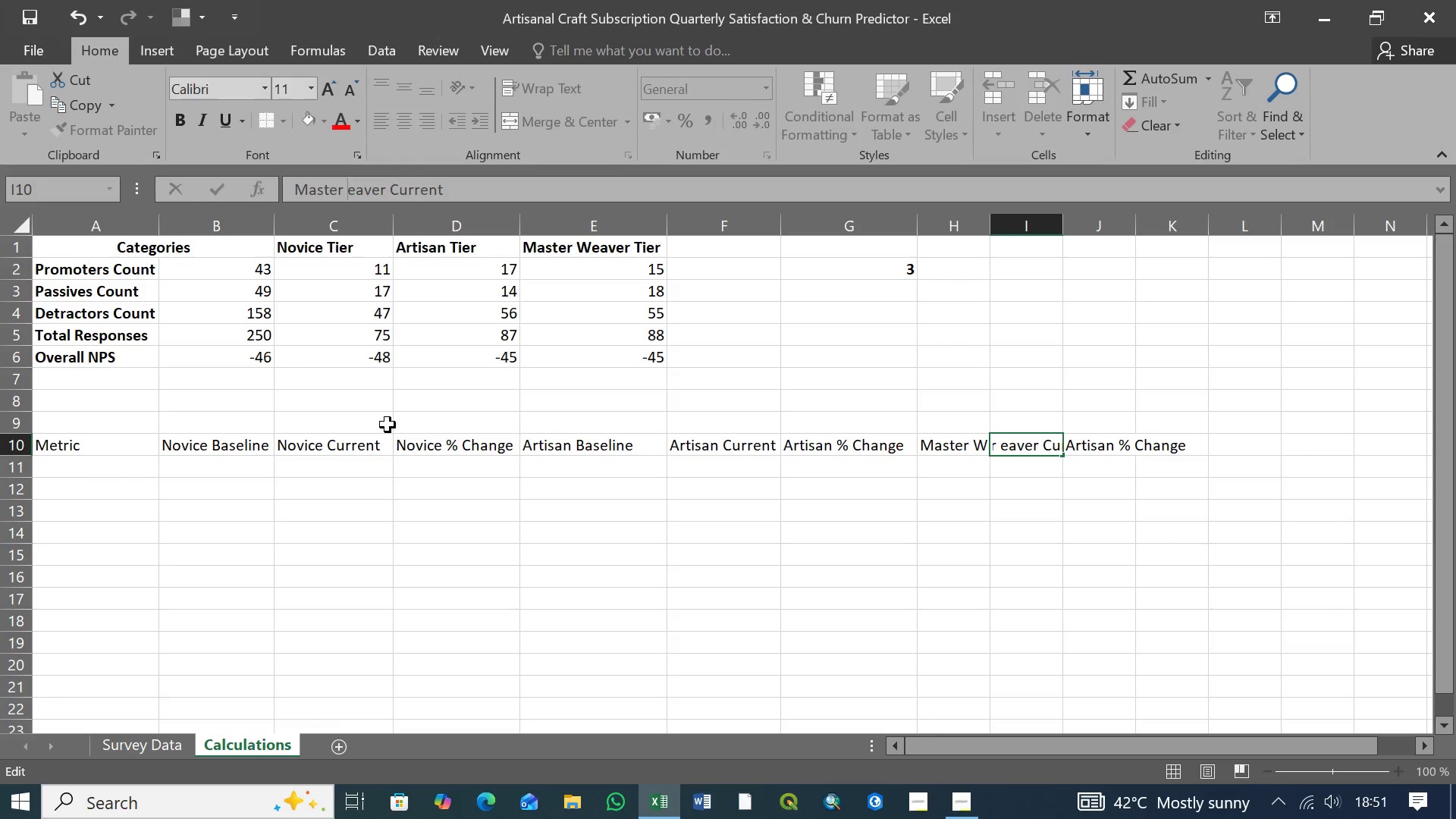 
key(Shift+W)
 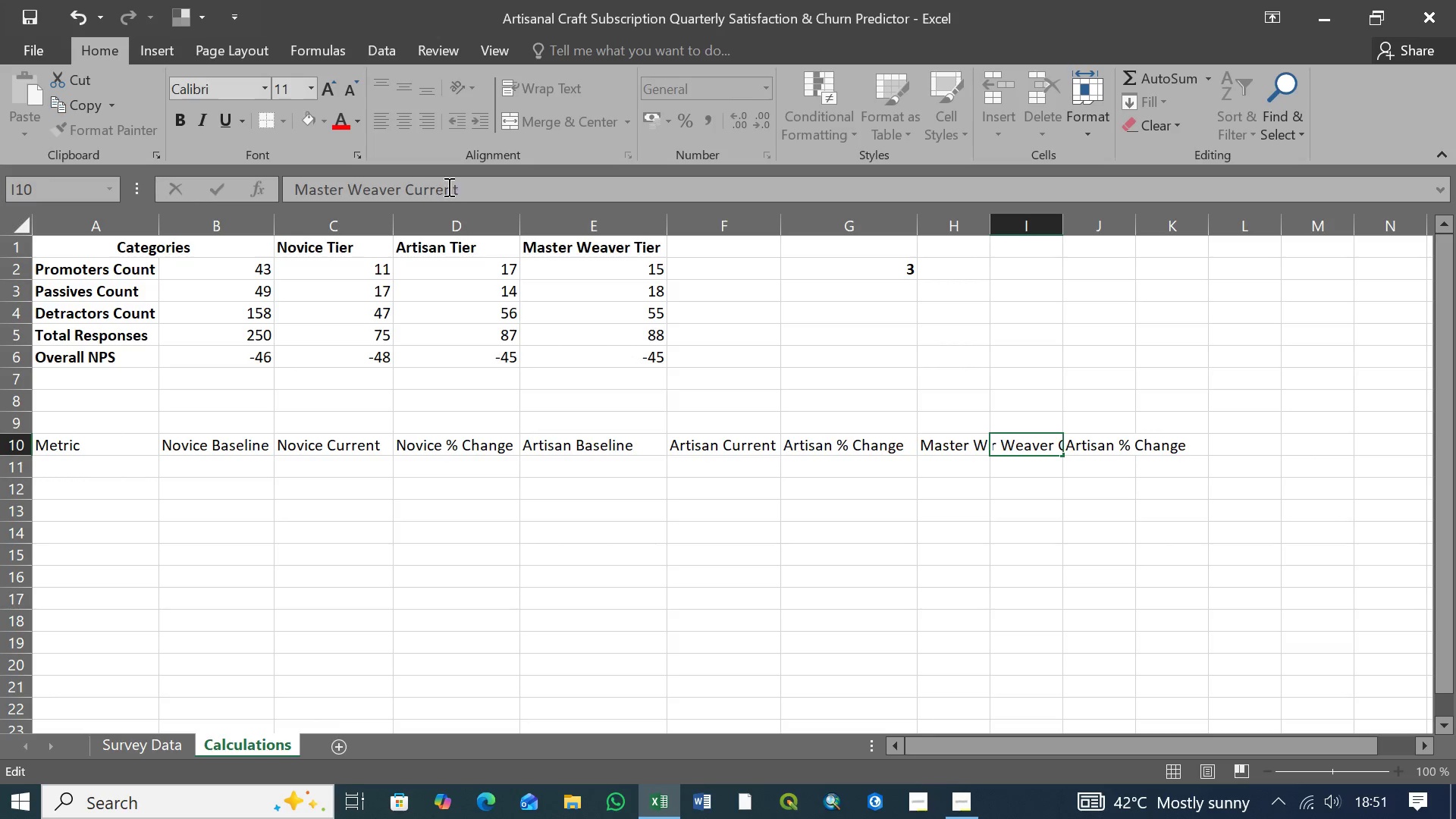 
left_click([468, 187])
 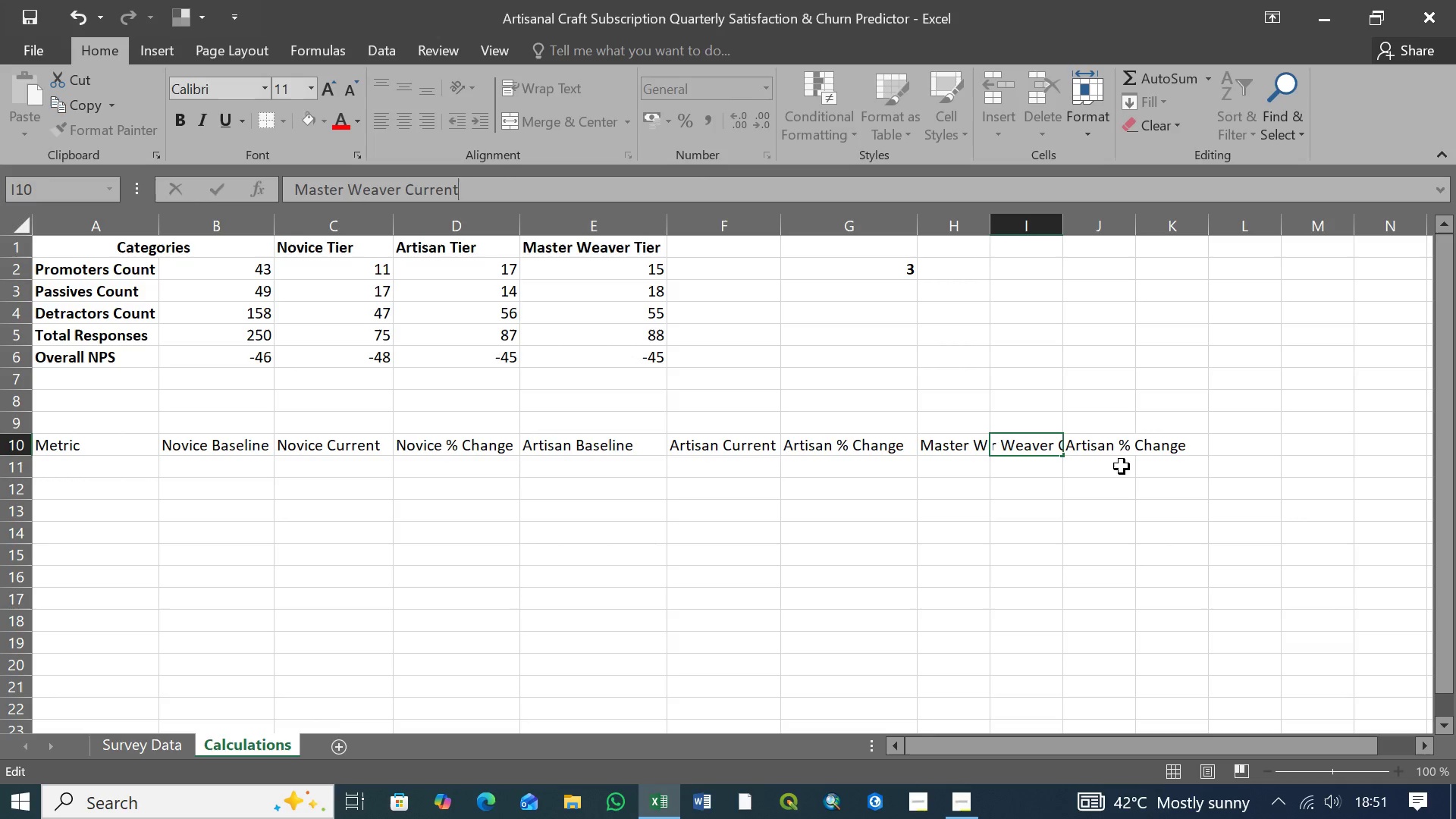 
left_click([1102, 479])
 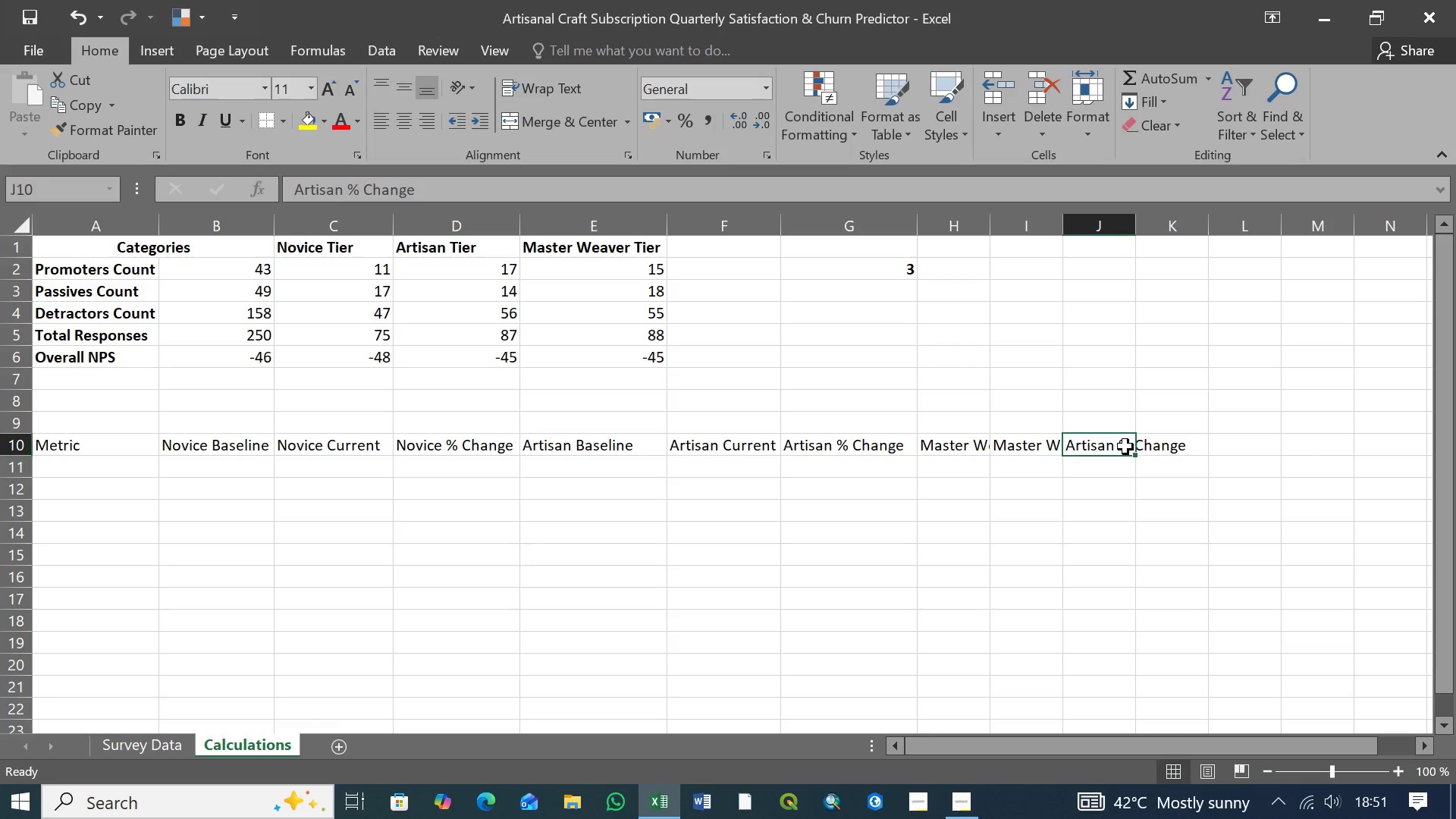 
left_click([1125, 447])
 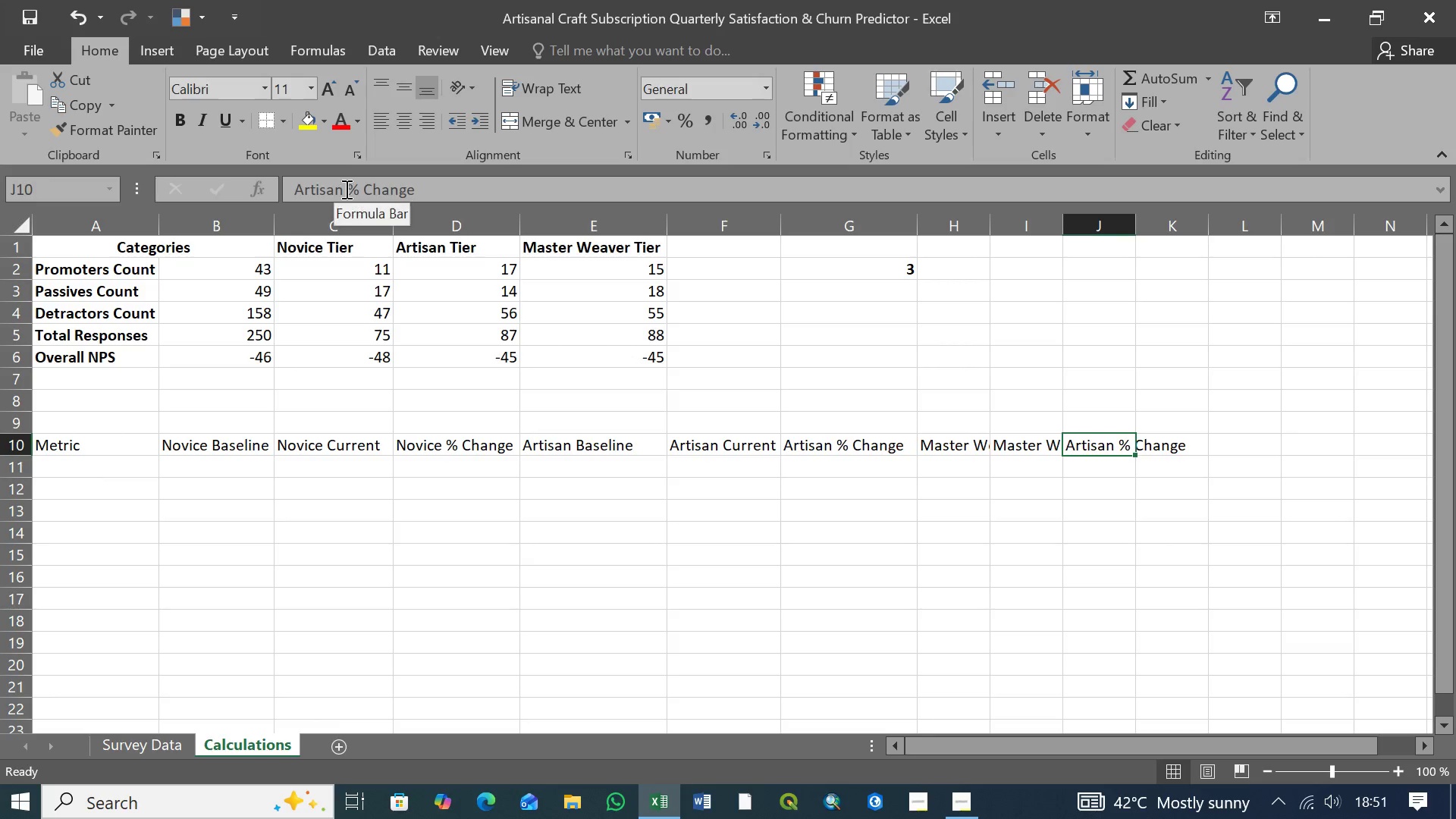 
left_click([344, 187])
 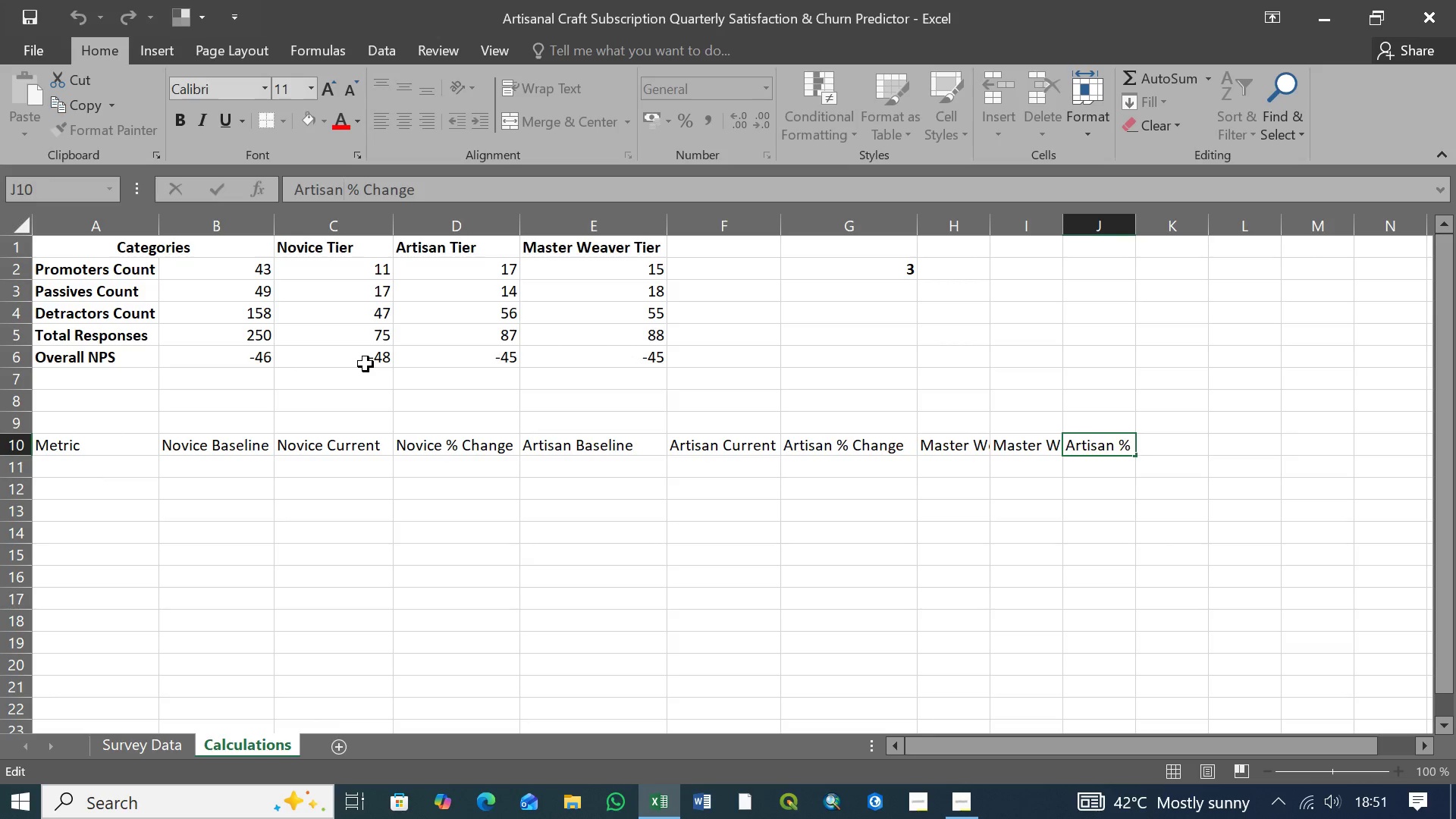 
key(Backspace)
key(Backspace)
key(Backspace)
key(Backspace)
key(Backspace)
key(Backspace)
key(Backspace)
key(Backspace)
key(Backspace)
key(Backspace)
key(Backspace)
key(Backspace)
type(Master )
key(Backspace)
type( Weaver)
 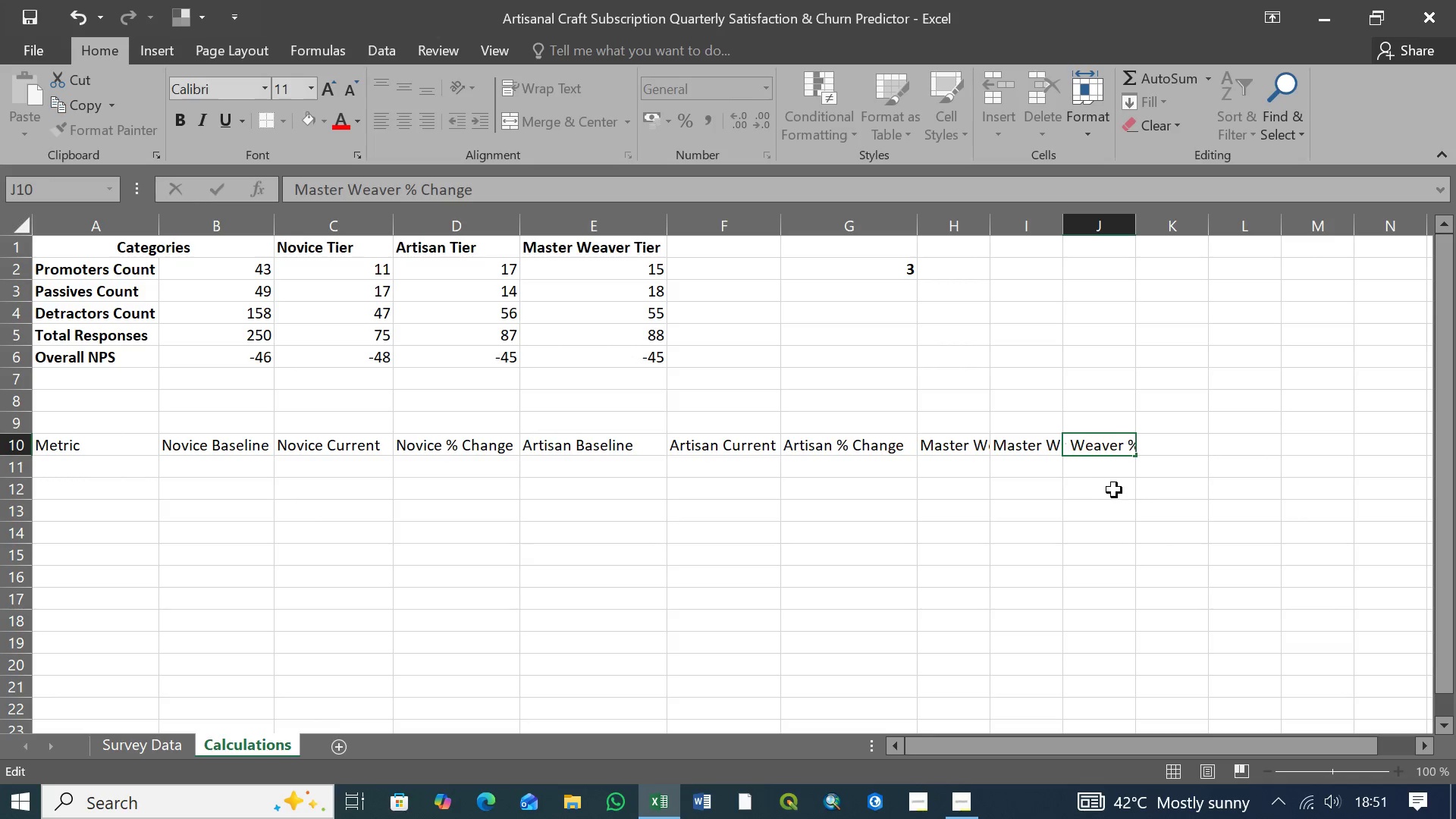 
left_click([1032, 469])
 